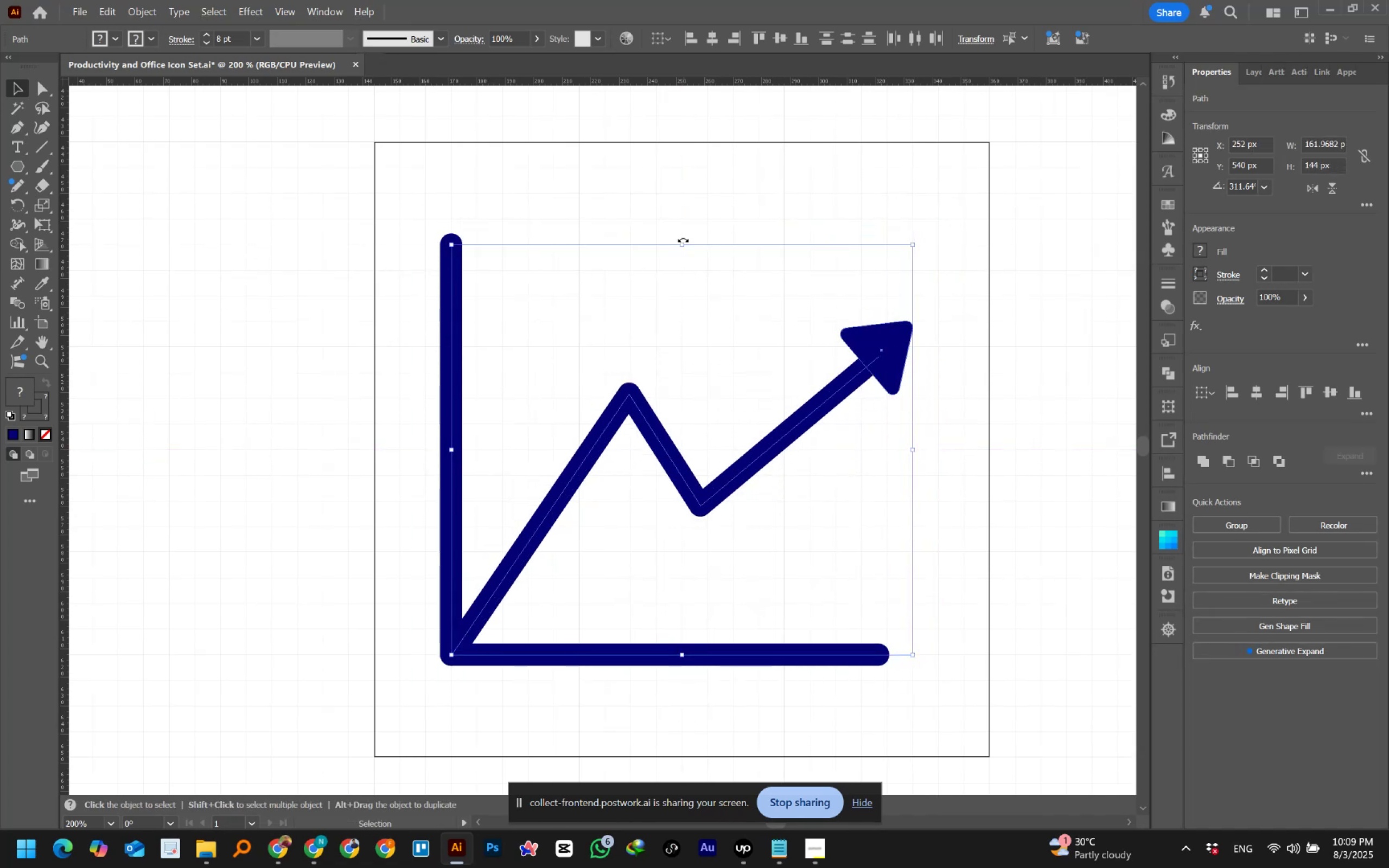 
hold_key(key=AltLeft, duration=0.65)
scroll: coordinate [683, 239], scroll_direction: down, amount: 2.0
 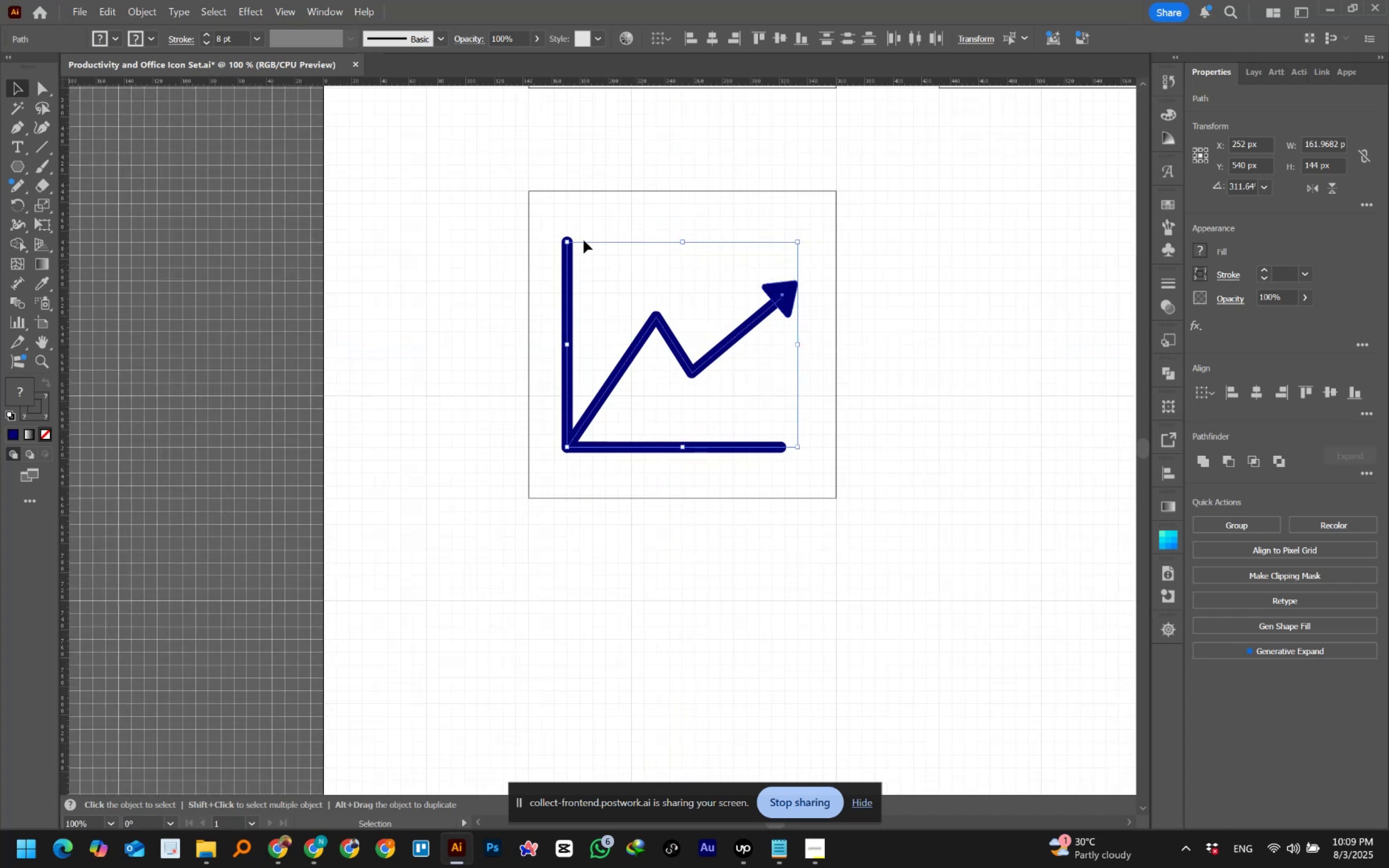 
left_click([552, 227])
 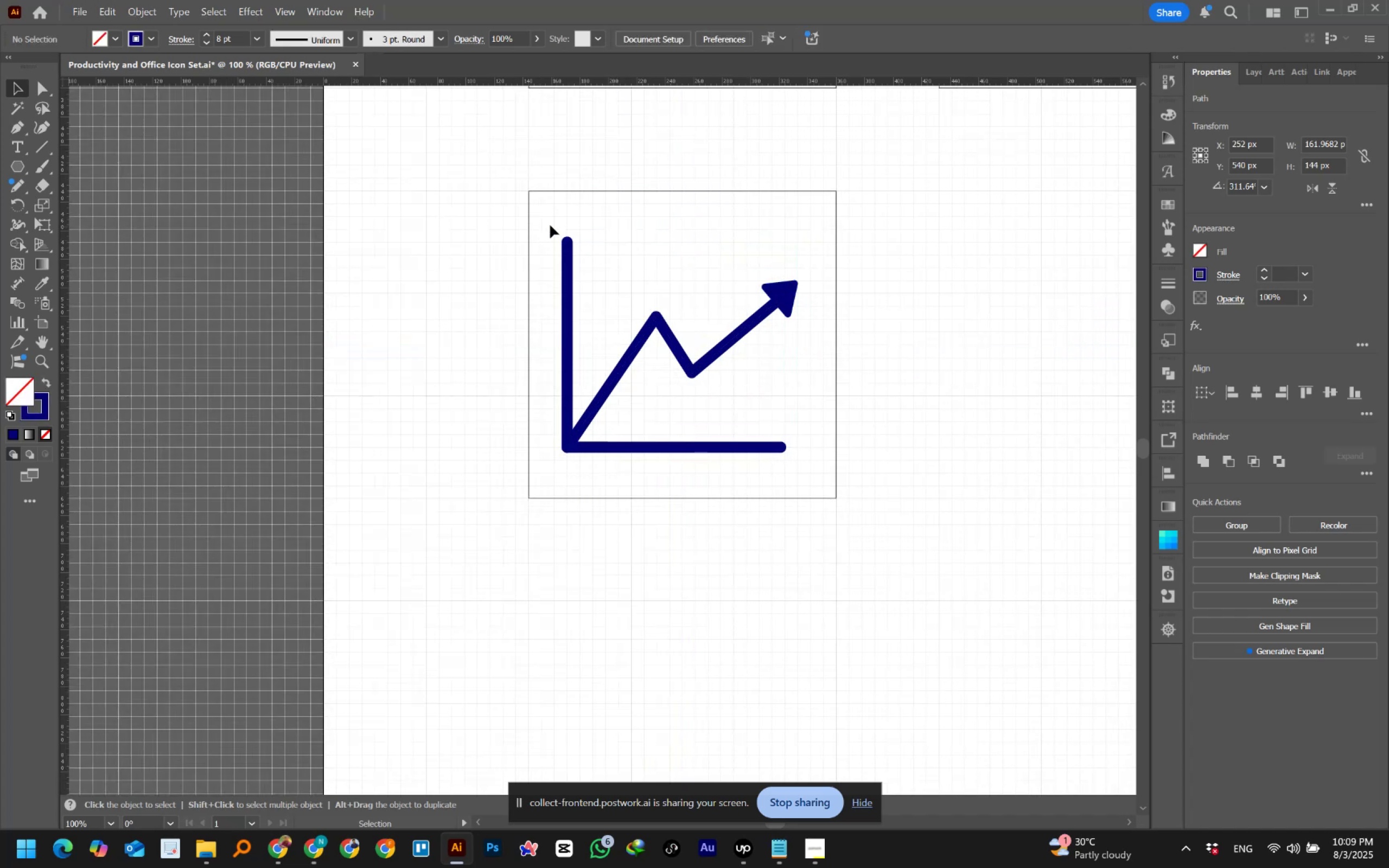 
left_click_drag(start_coordinate=[549, 225], to_coordinate=[809, 475])
 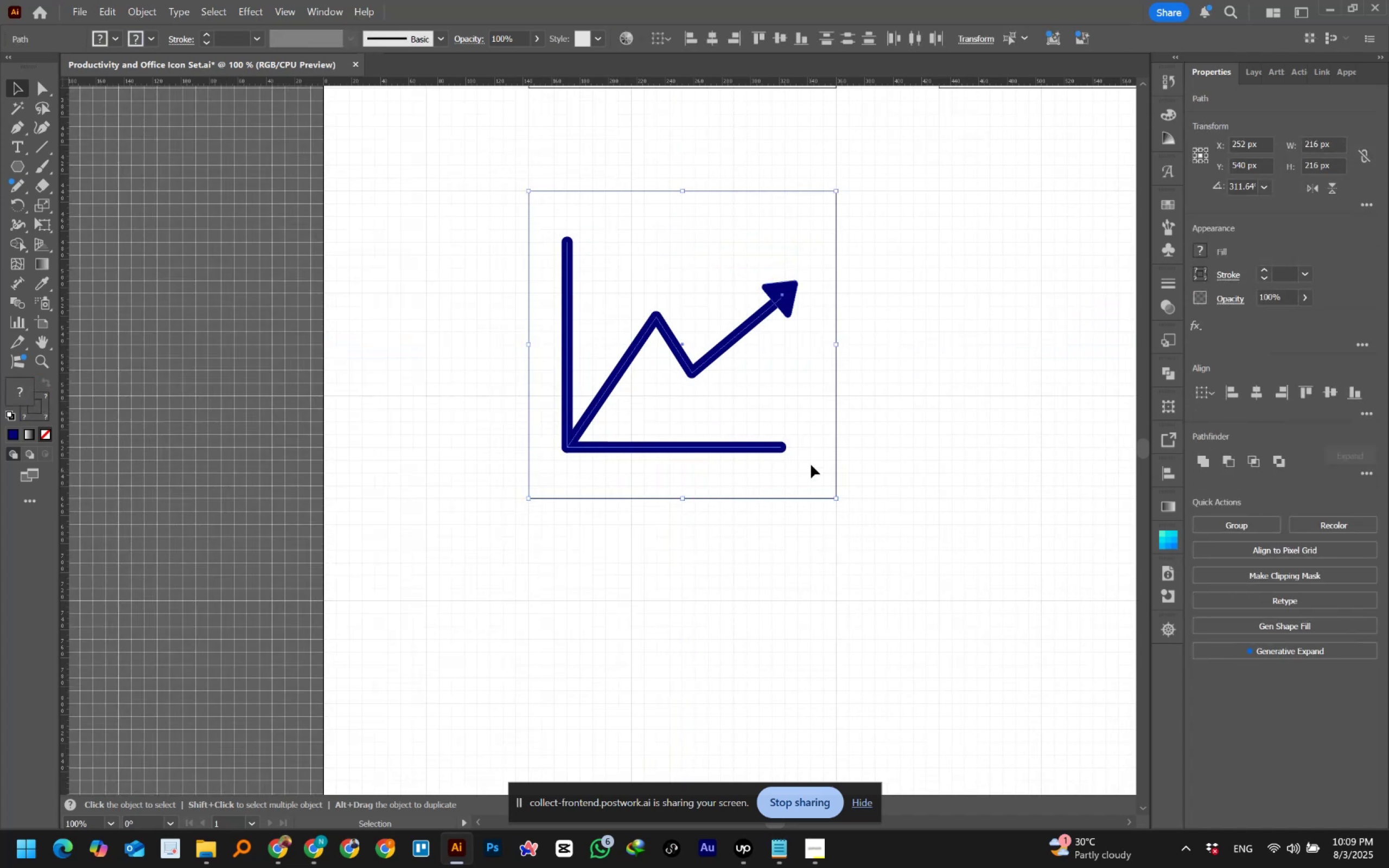 
hold_key(key=ShiftLeft, duration=1.07)
left_click_drag(start_coordinate=[861, 310], to_coordinate=[814, 364])
 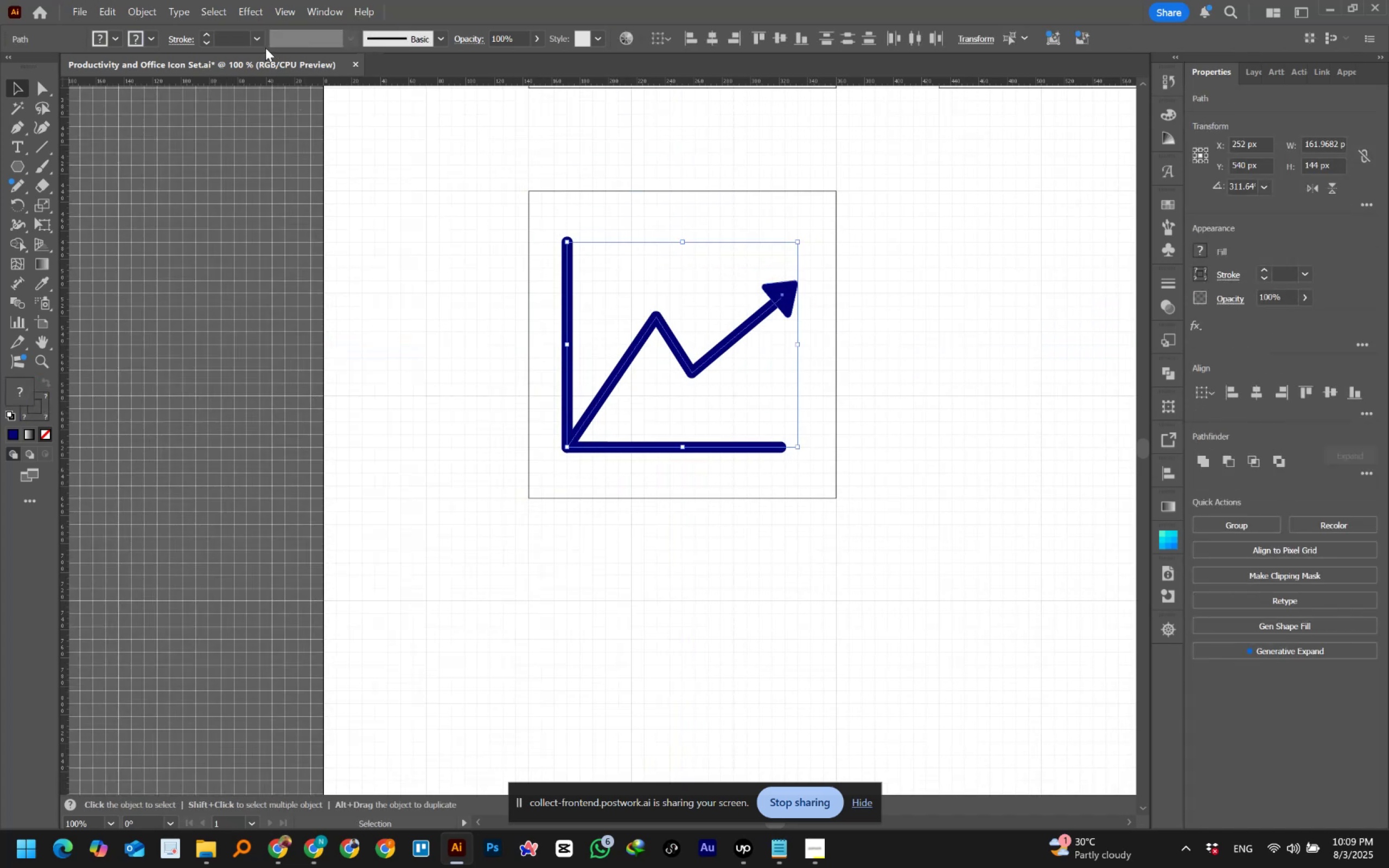 
left_click([238, 41])
 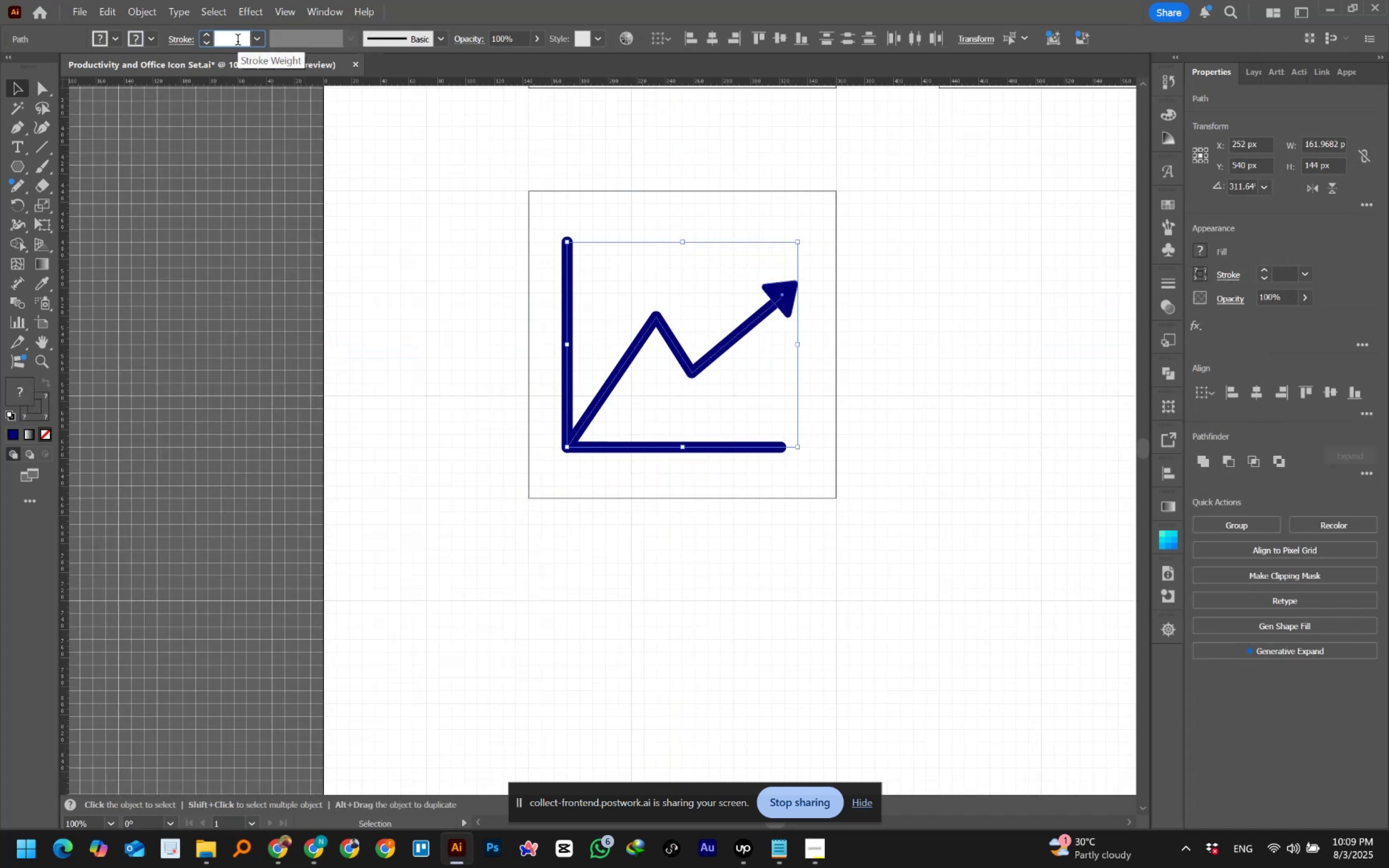 
key(Numpad8)
 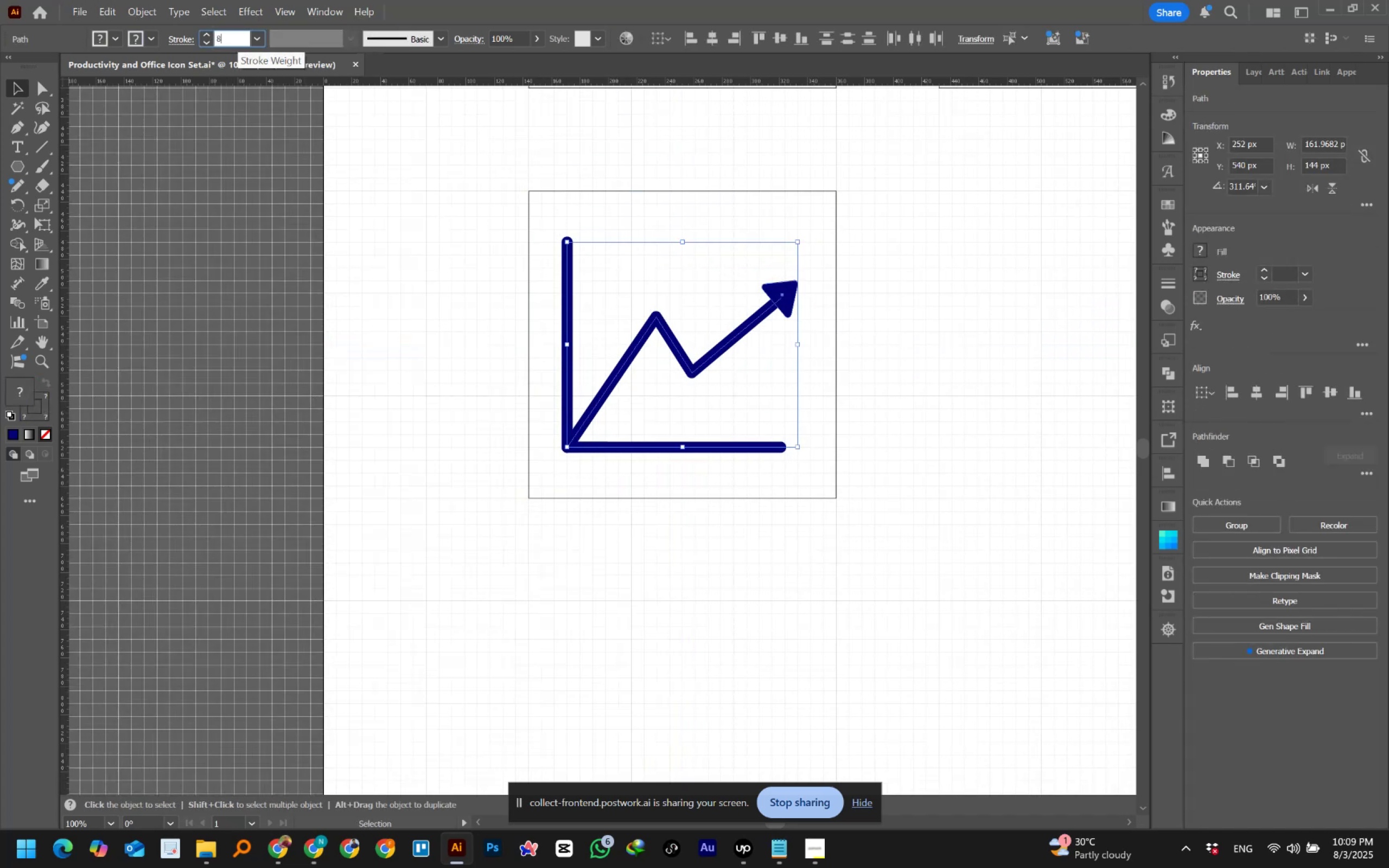 
key(NumpadEnter)
 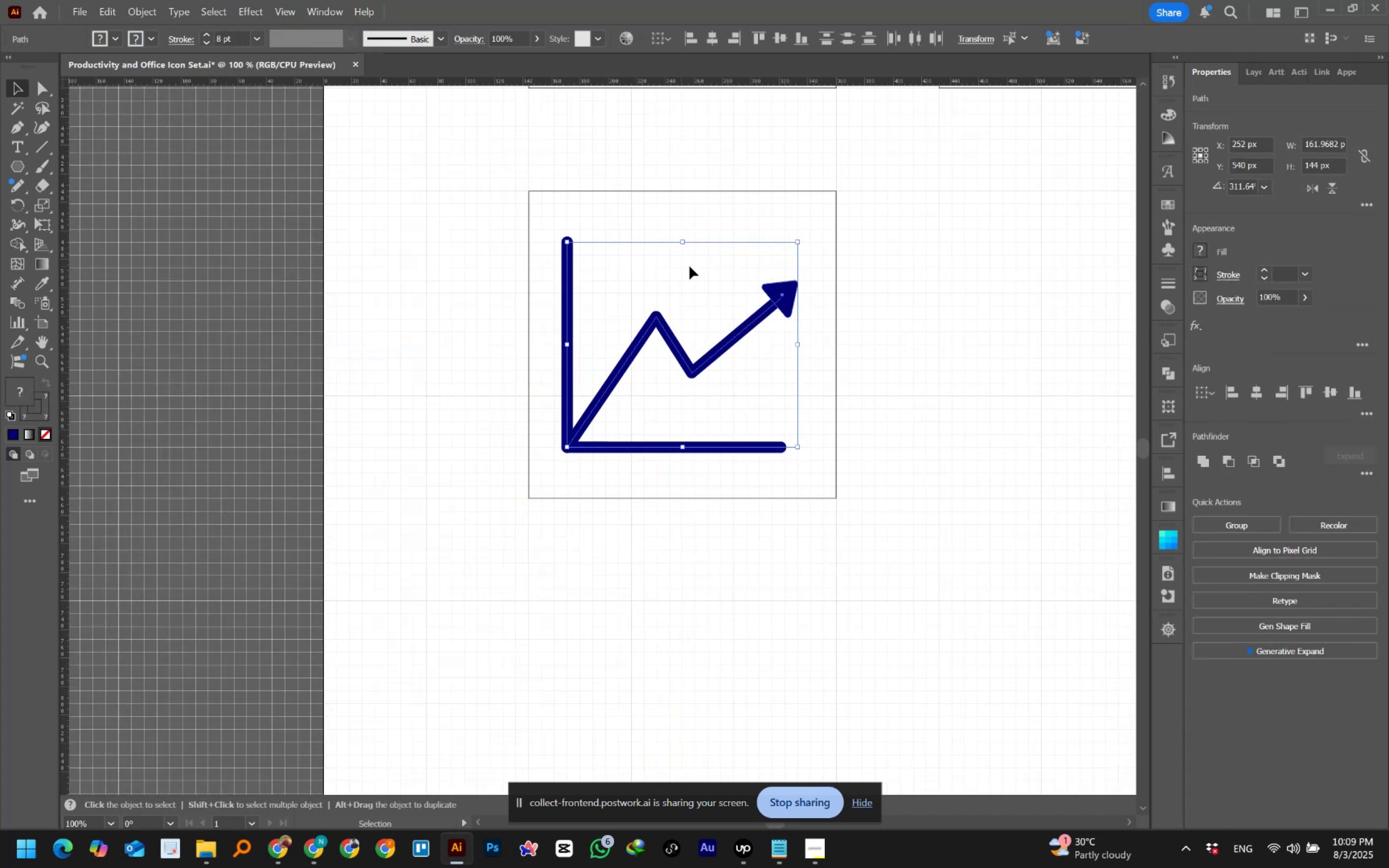 
left_click([846, 272])
 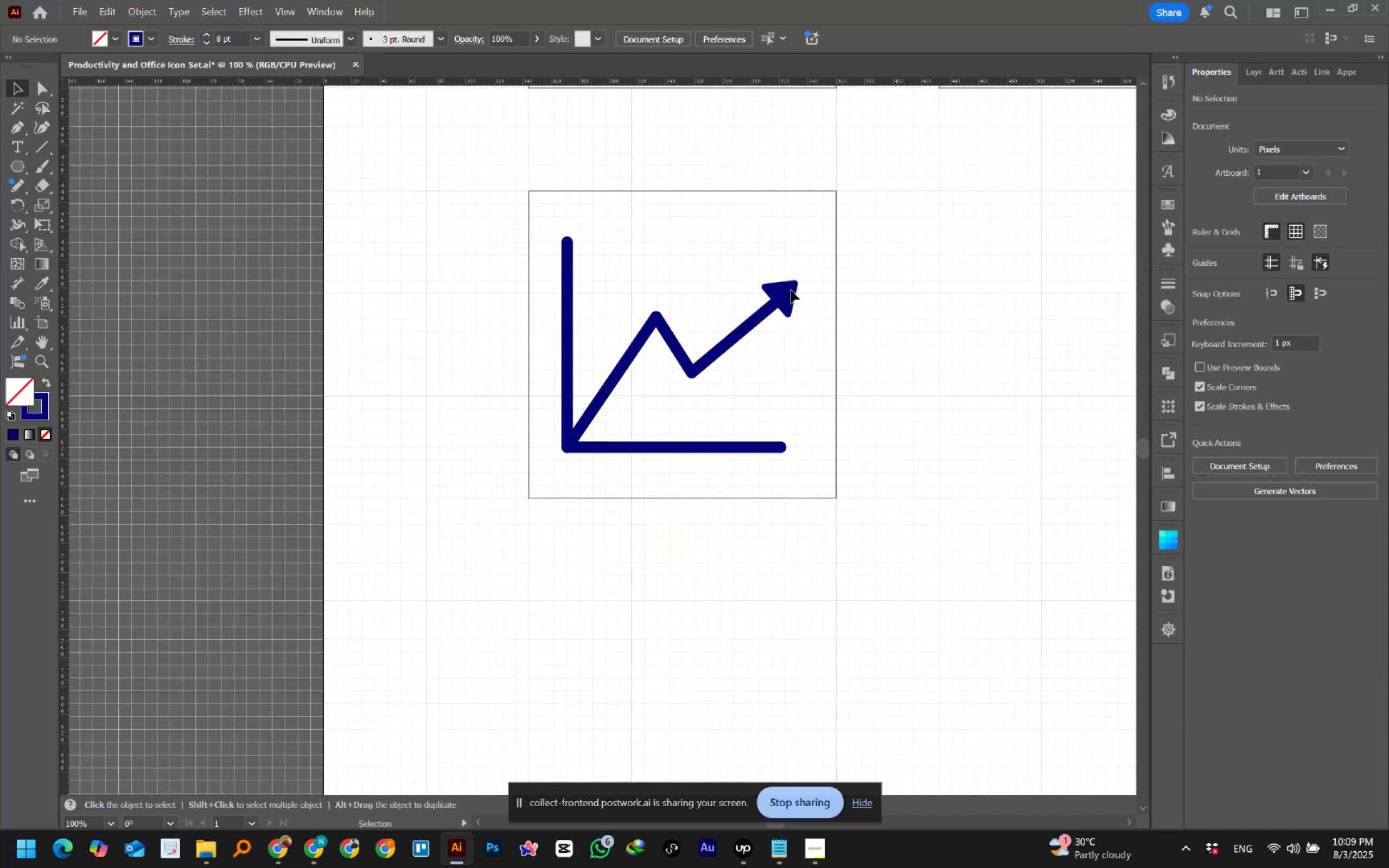 
left_click([791, 290])
 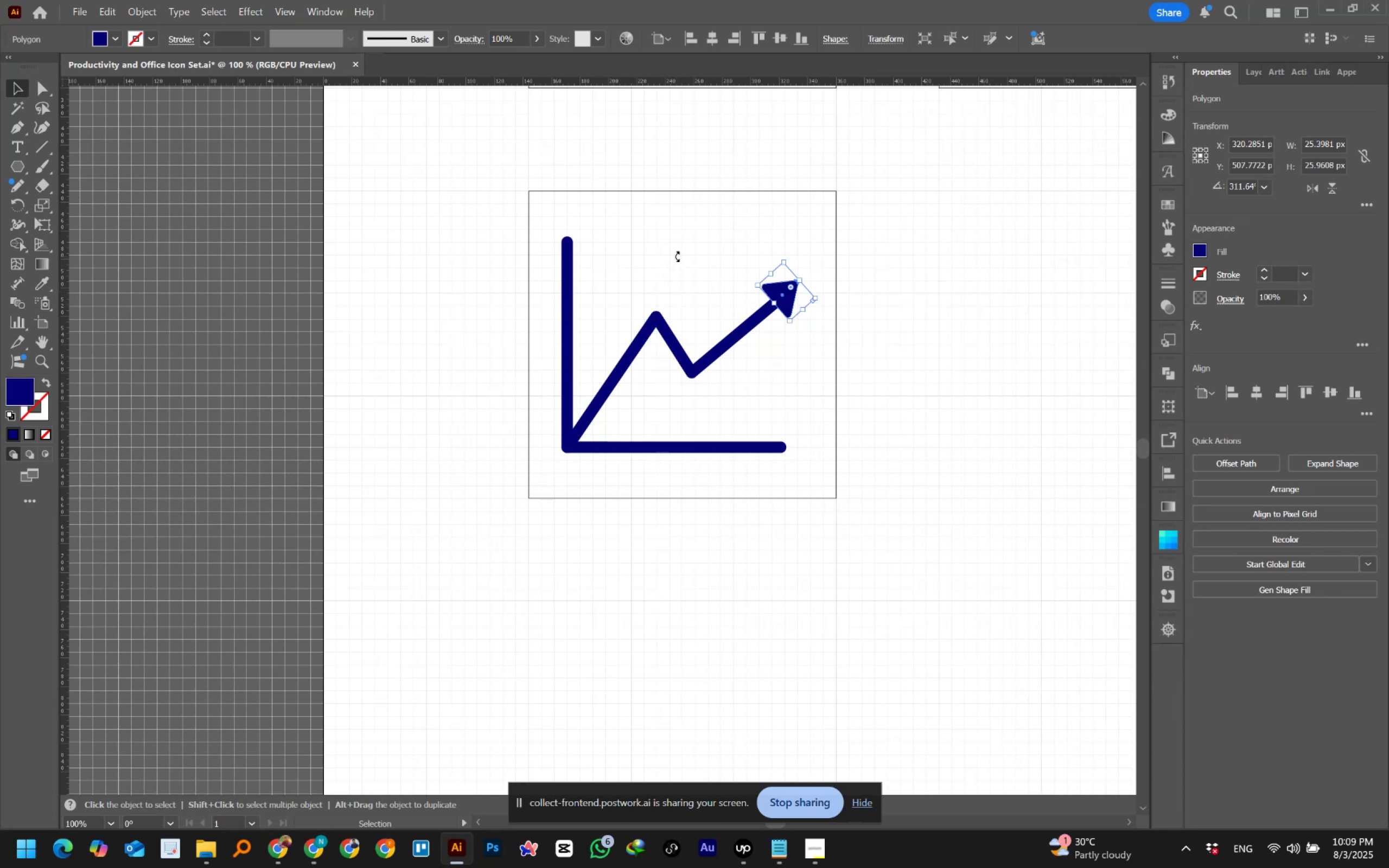 
left_click([681, 215])
 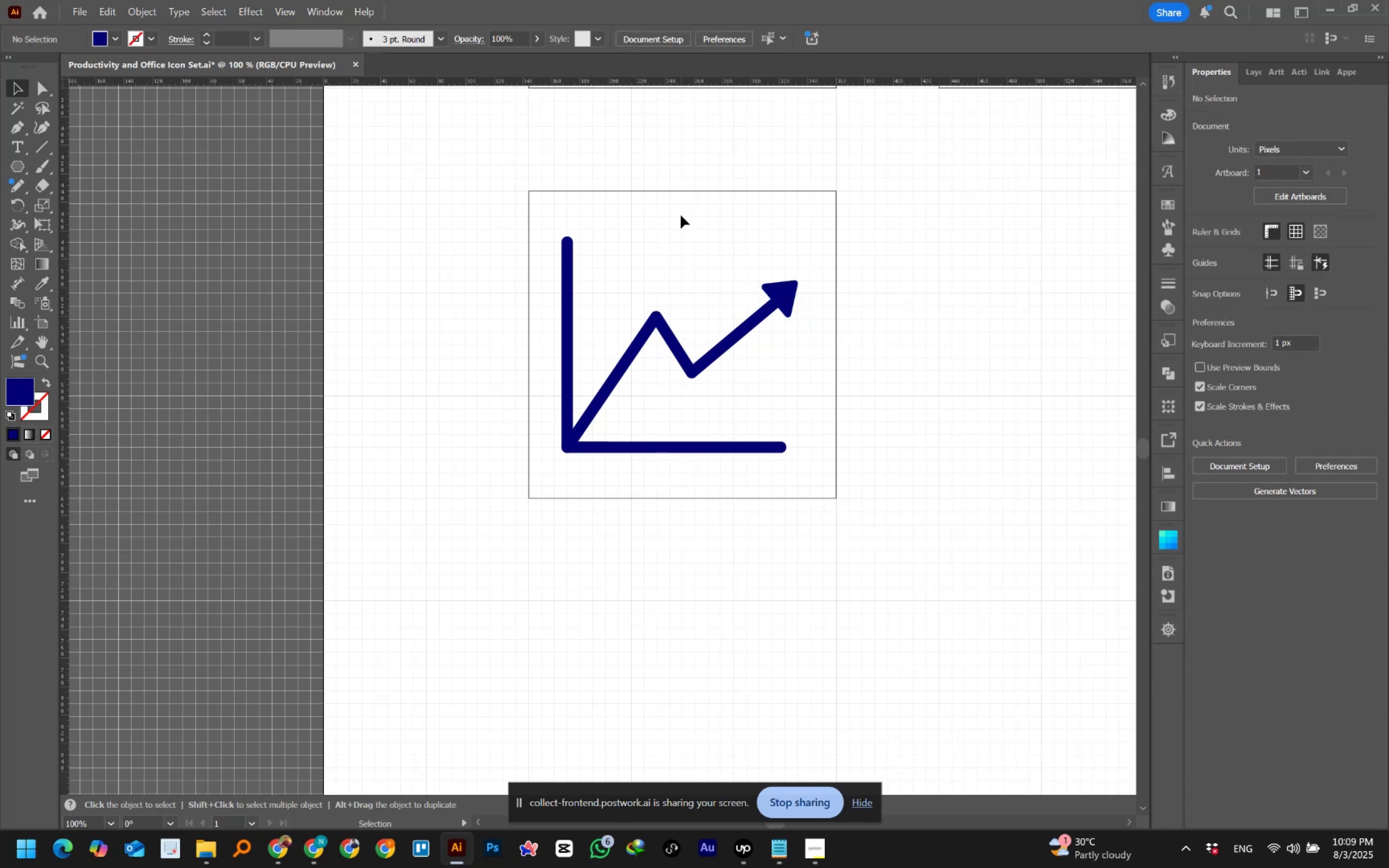 
hold_key(key=AltLeft, duration=0.38)
scroll: coordinate [681, 215], scroll_direction: down, amount: 1.0
 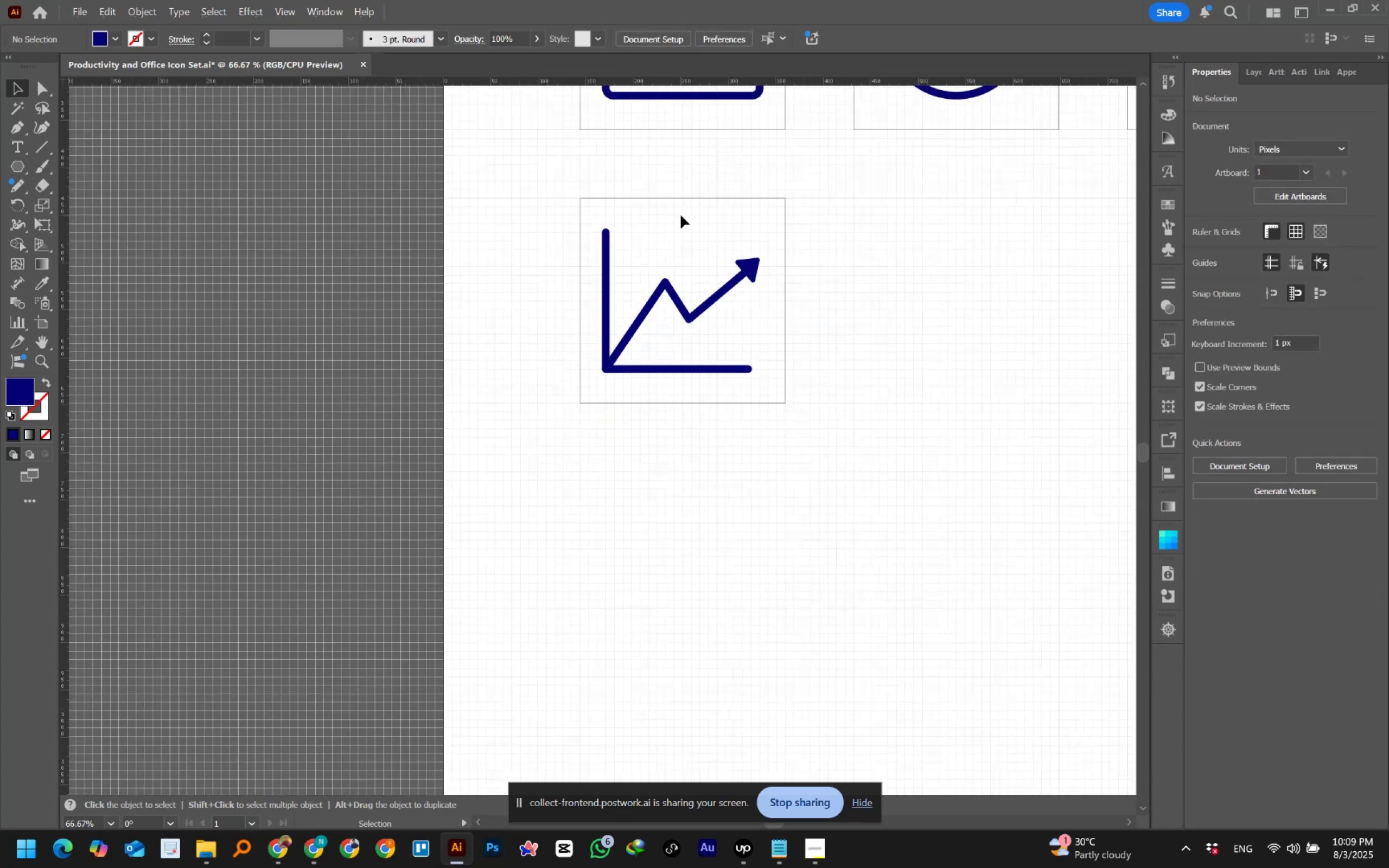 
hold_key(key=Space, duration=1.04)
 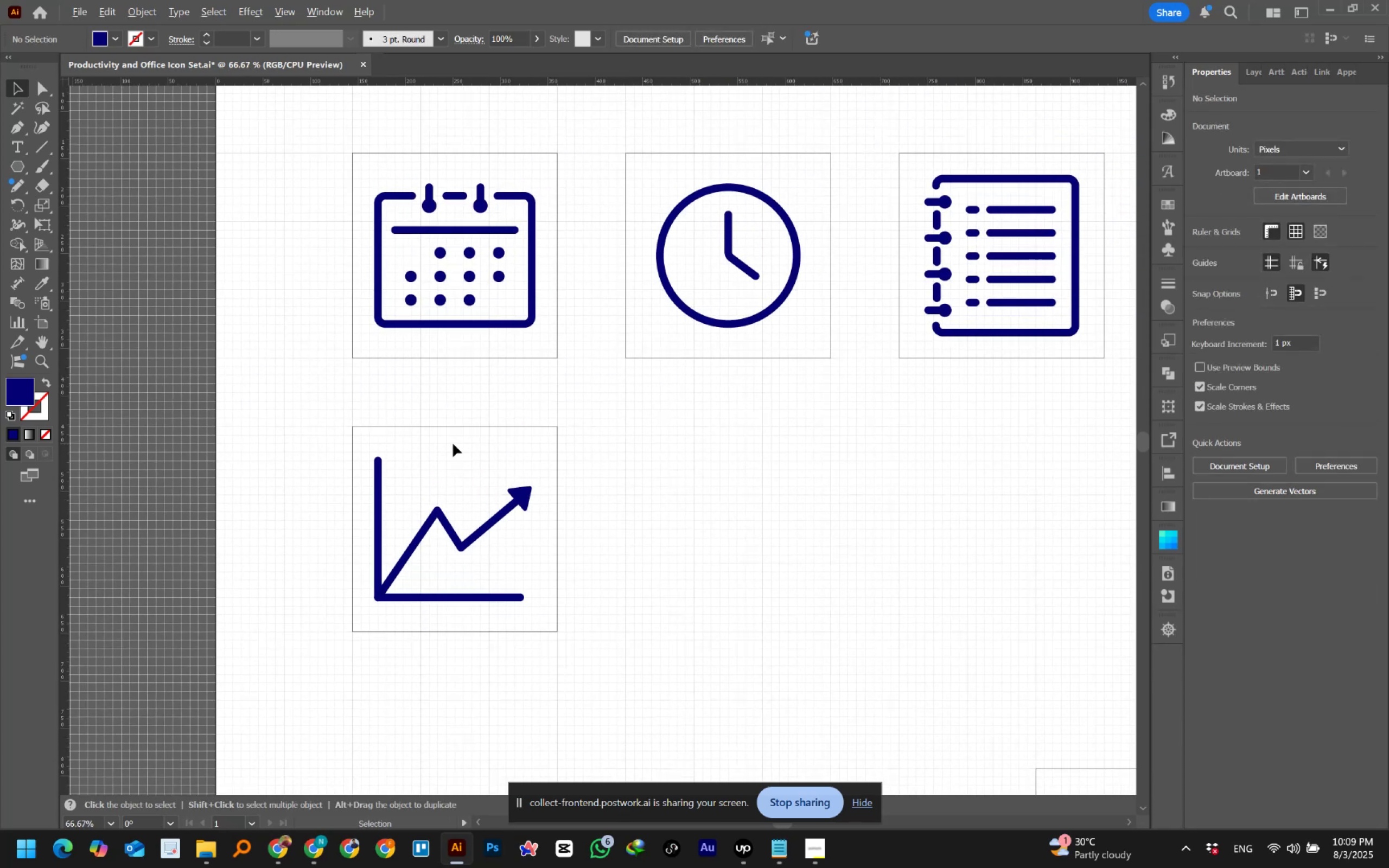 
left_click_drag(start_coordinate=[681, 215], to_coordinate=[453, 444])
 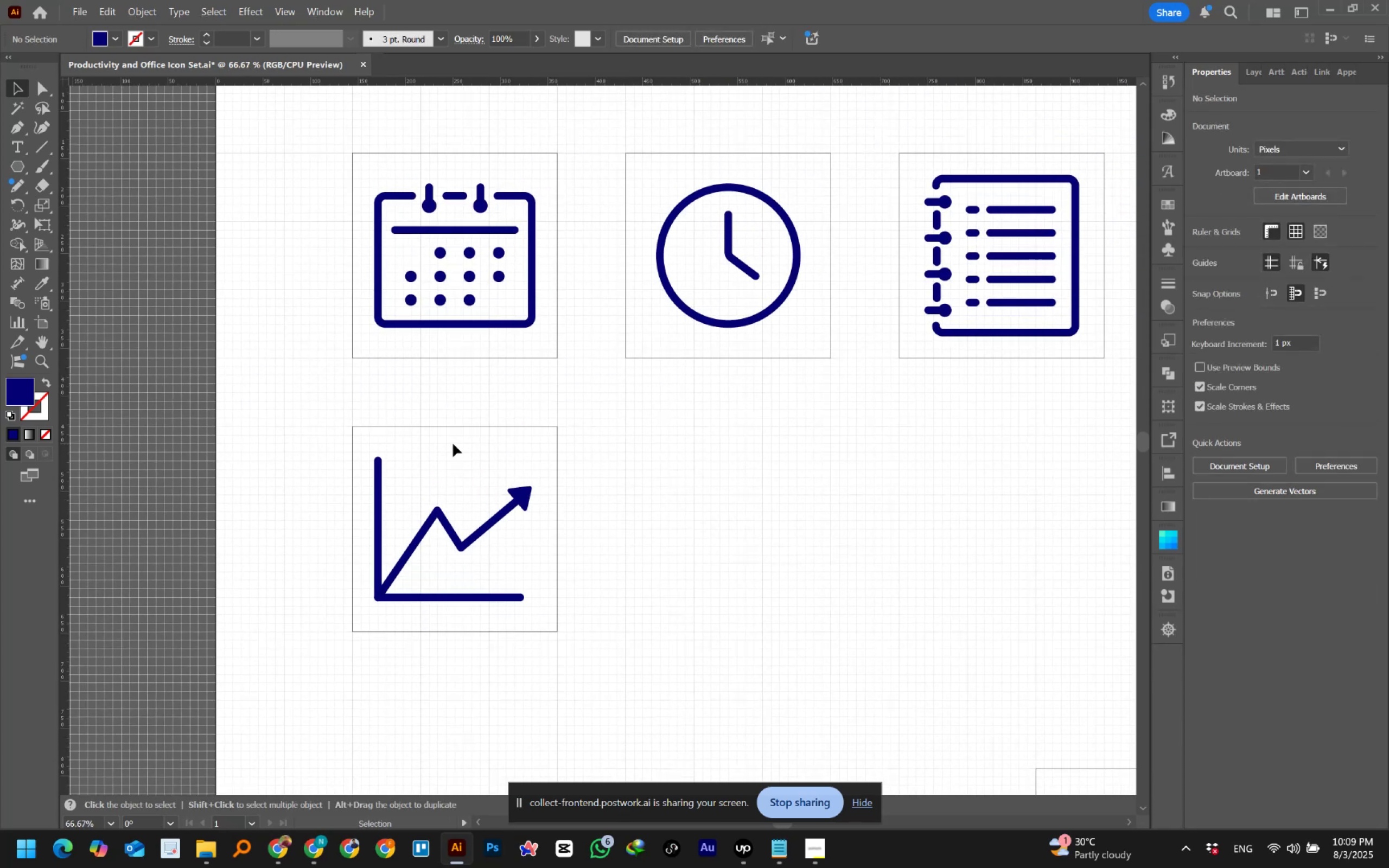 
hold_key(key=AltLeft, duration=0.73)
scroll: coordinate [453, 444], scroll_direction: down, amount: 1.0
 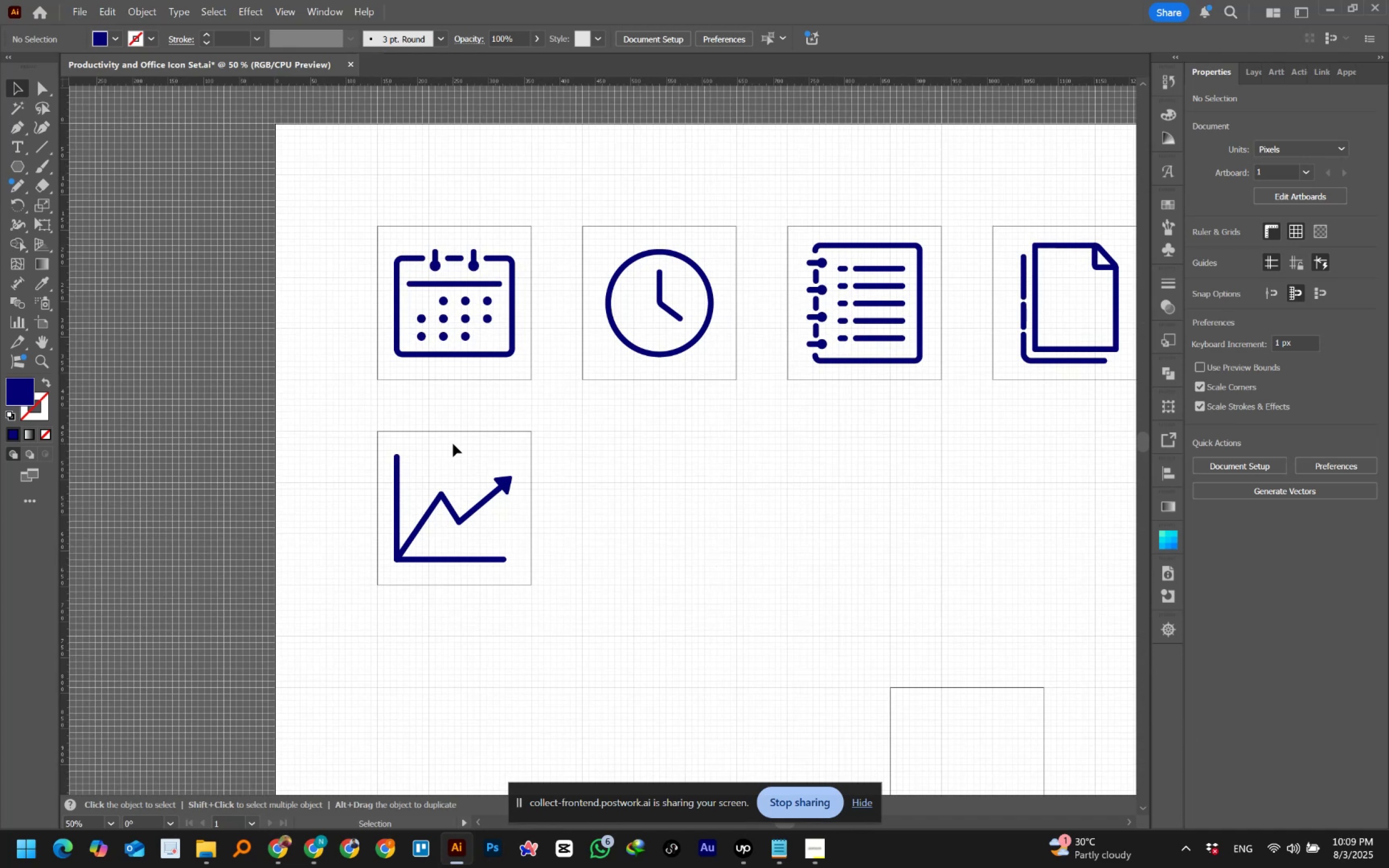 
wait(10.31)
 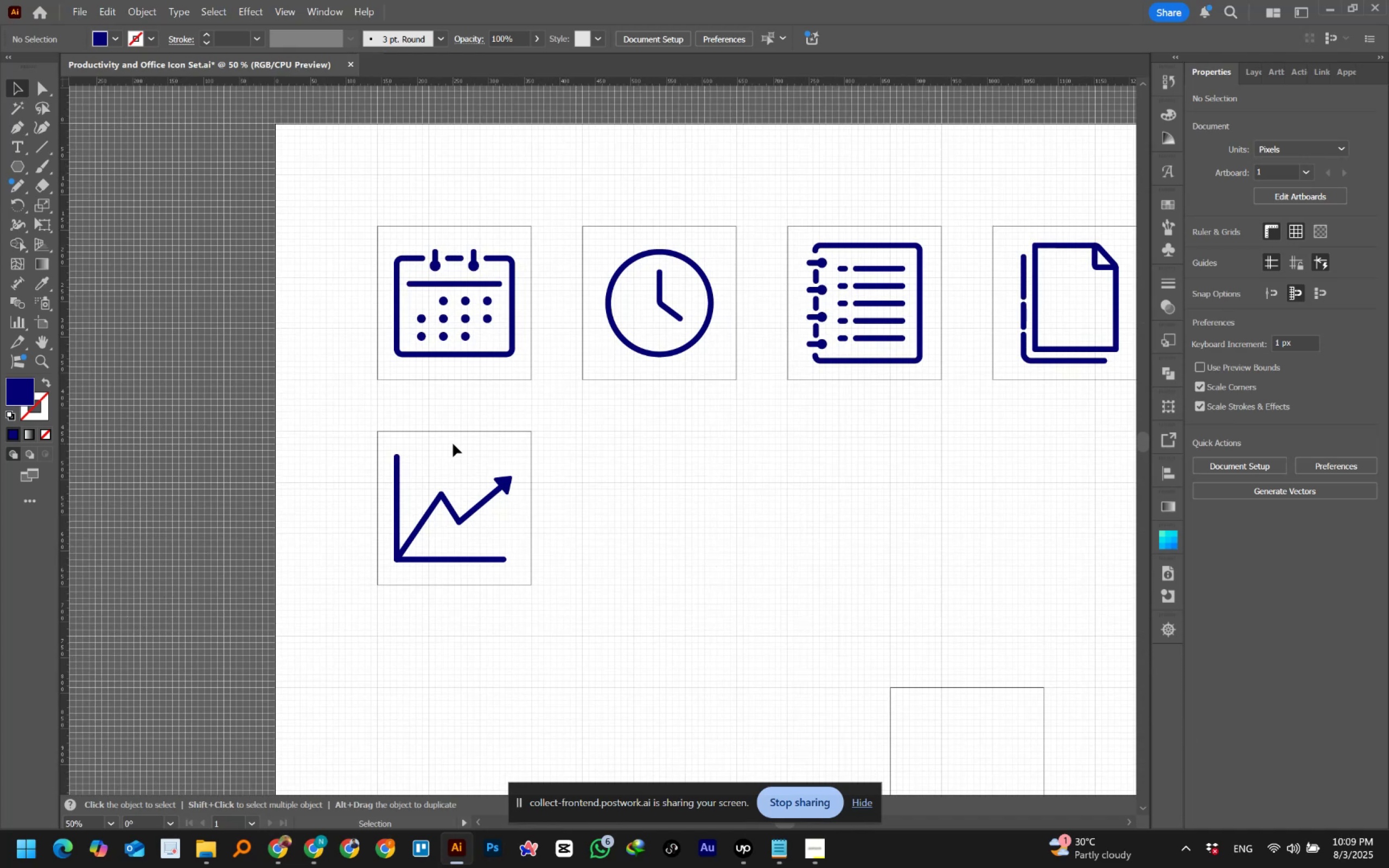 
hold_key(key=AltLeft, duration=0.72)
scroll: coordinate [453, 444], scroll_direction: down, amount: 1.0
 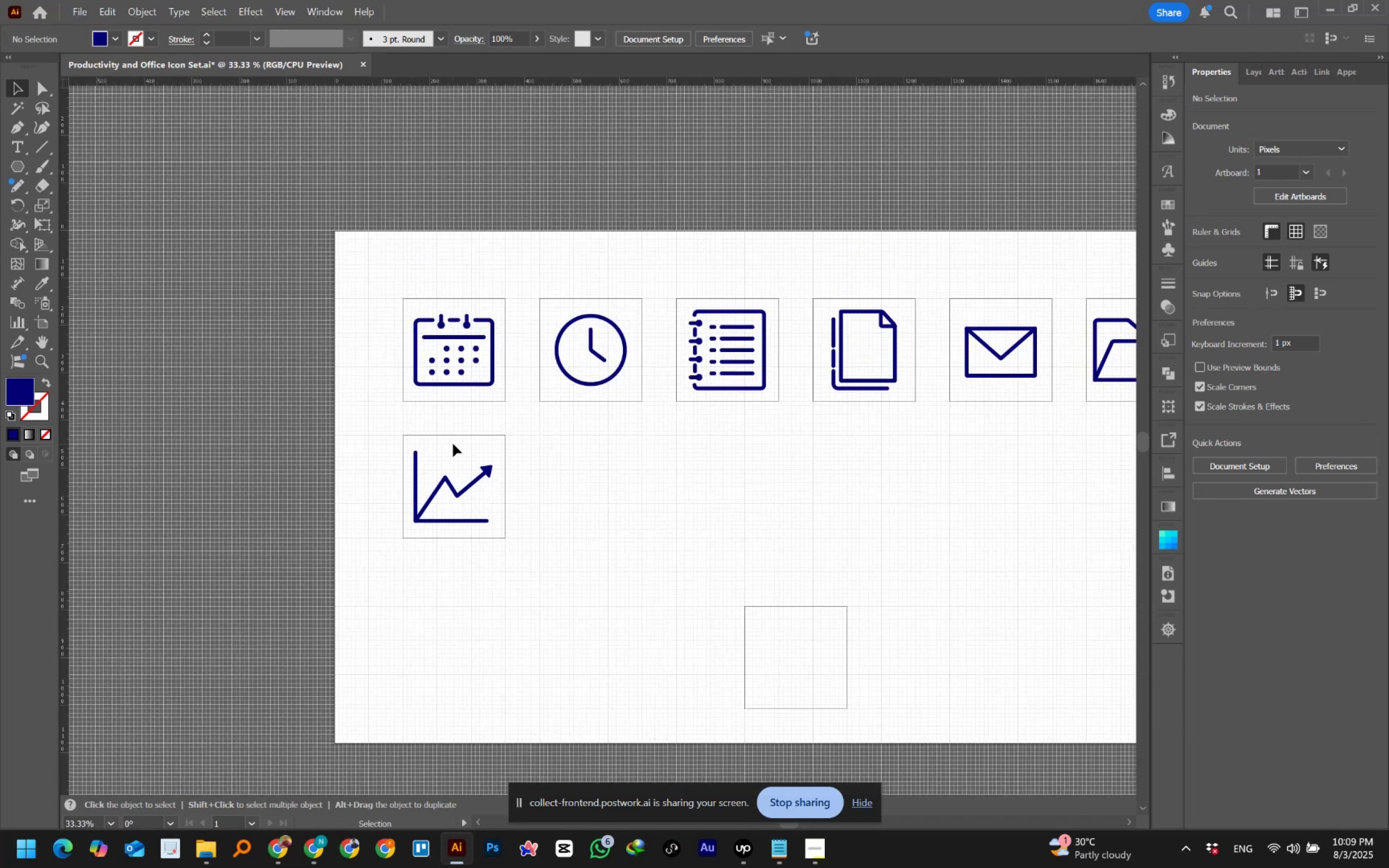 
hold_key(key=AltLeft, duration=0.64)
scroll: coordinate [453, 444], scroll_direction: down, amount: 1.0
 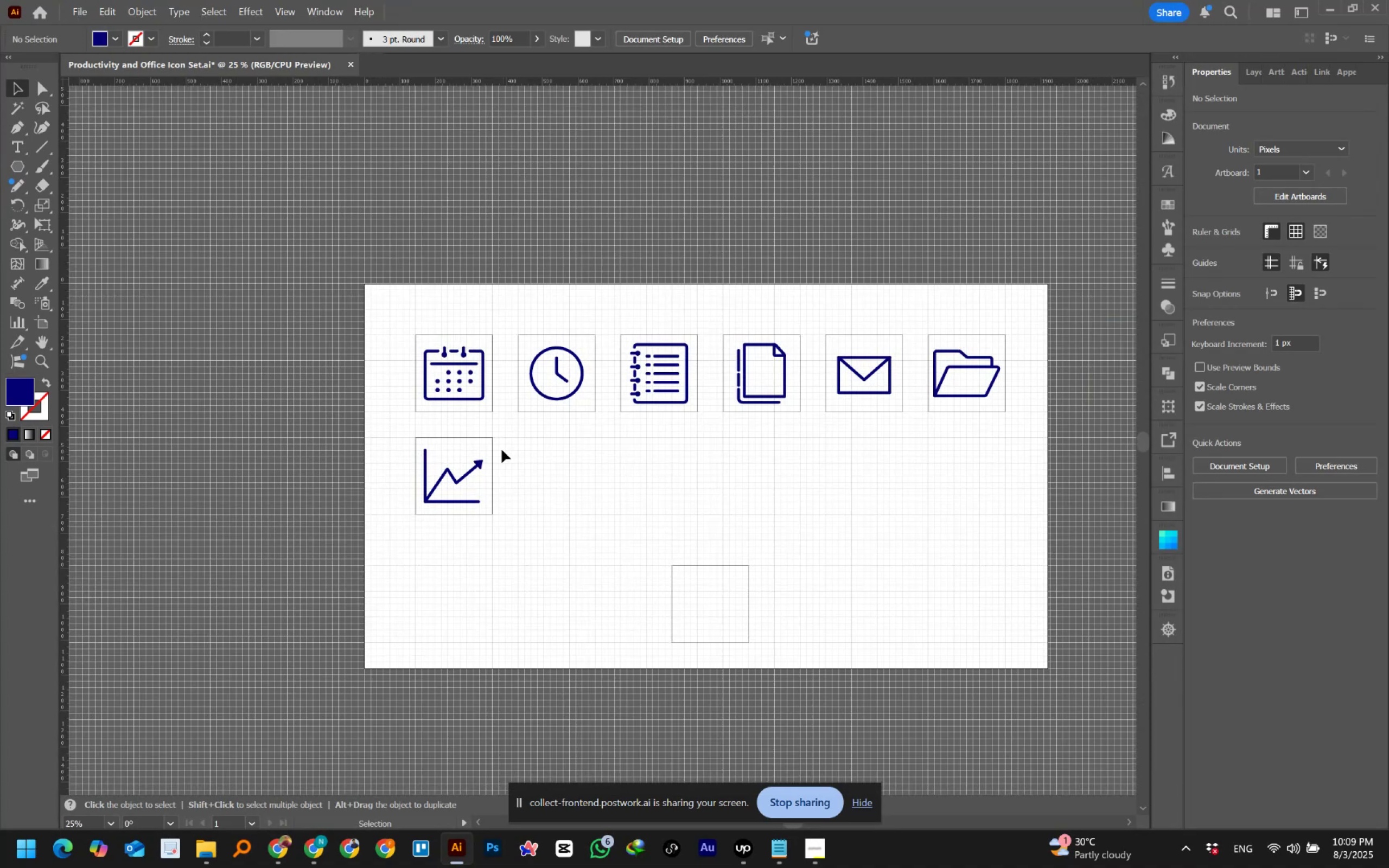 
left_click([490, 445])
 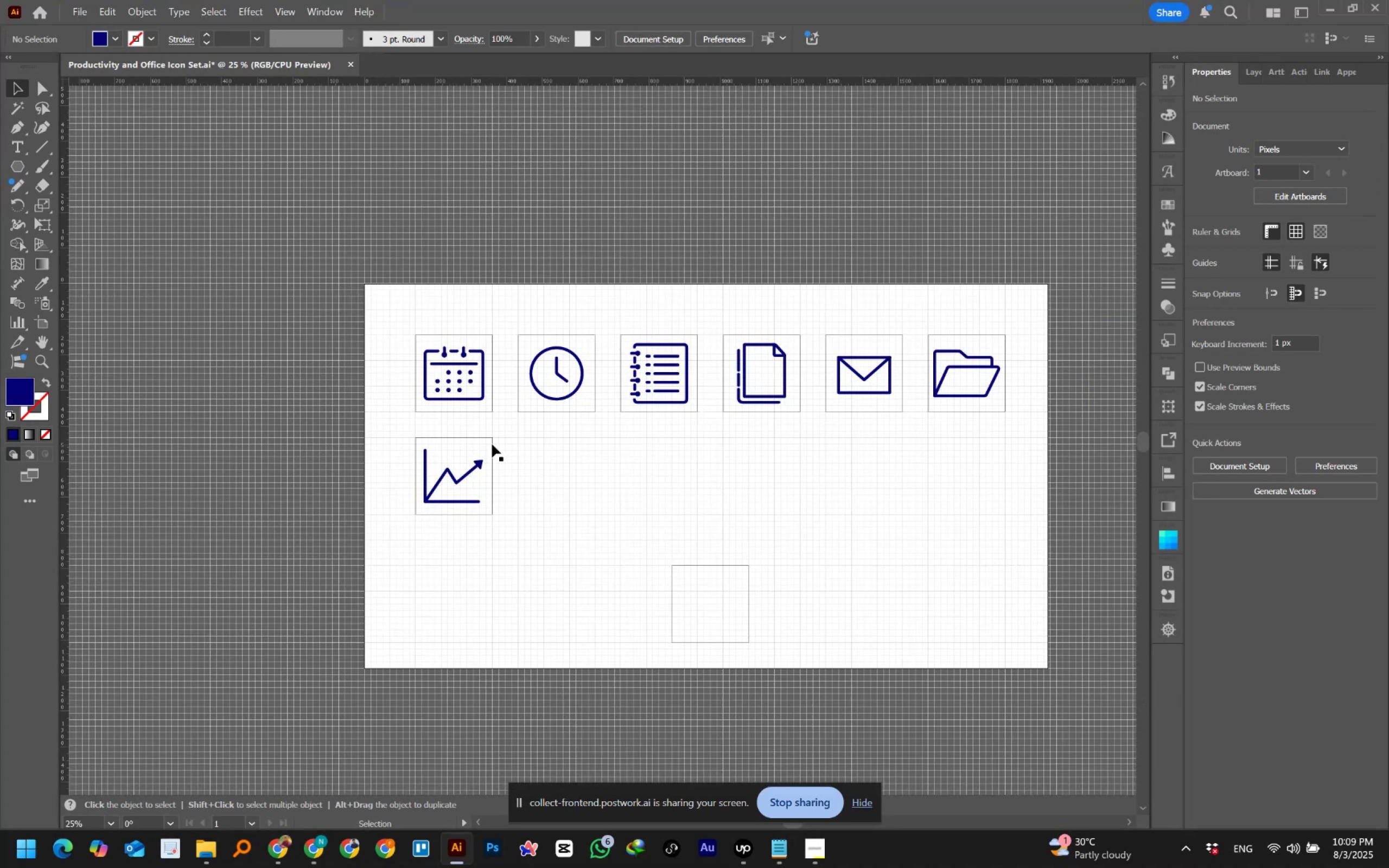 
left_click_drag(start_coordinate=[493, 445], to_coordinate=[594, 448])
 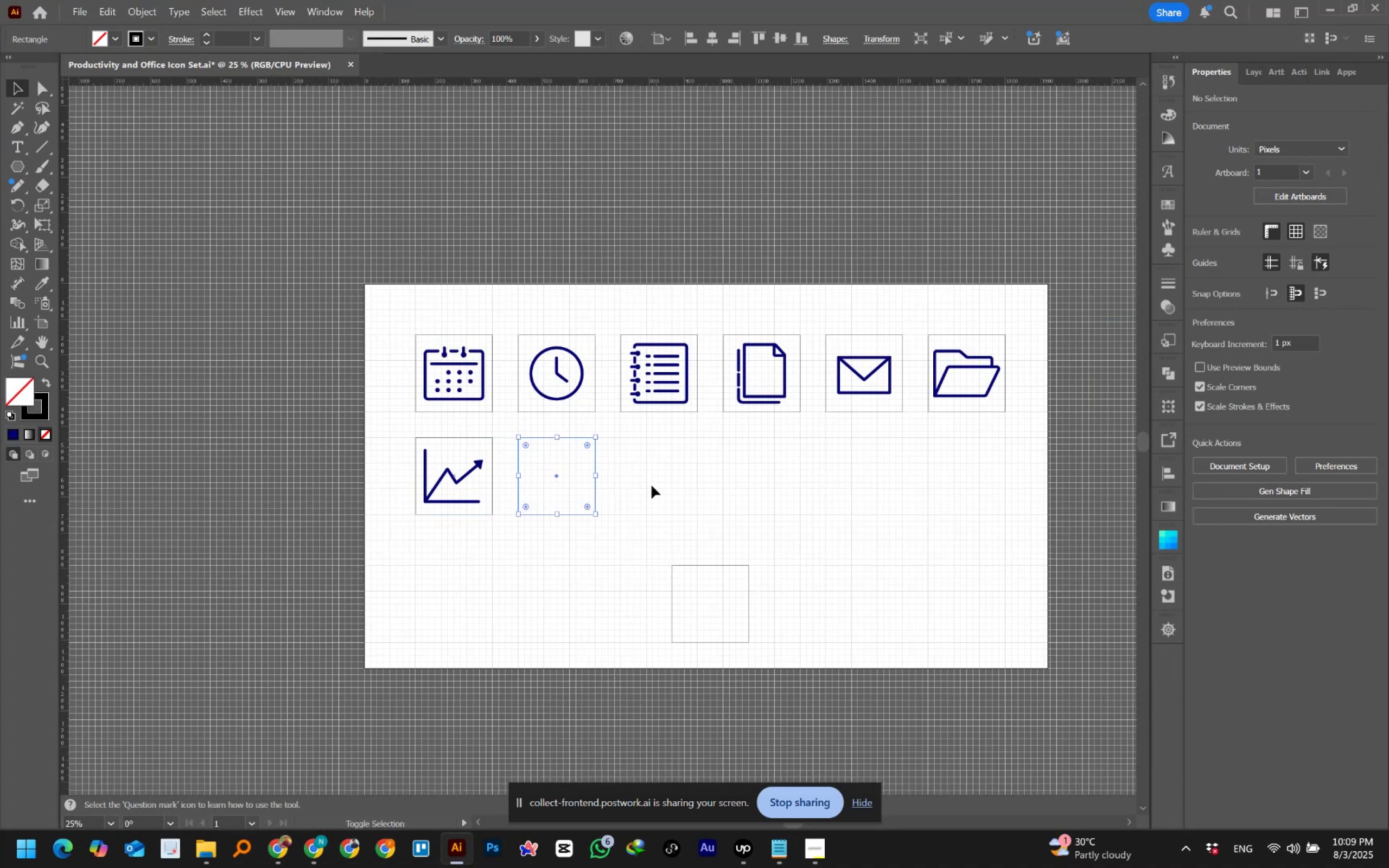 
hold_key(key=AltLeft, duration=2.25)
 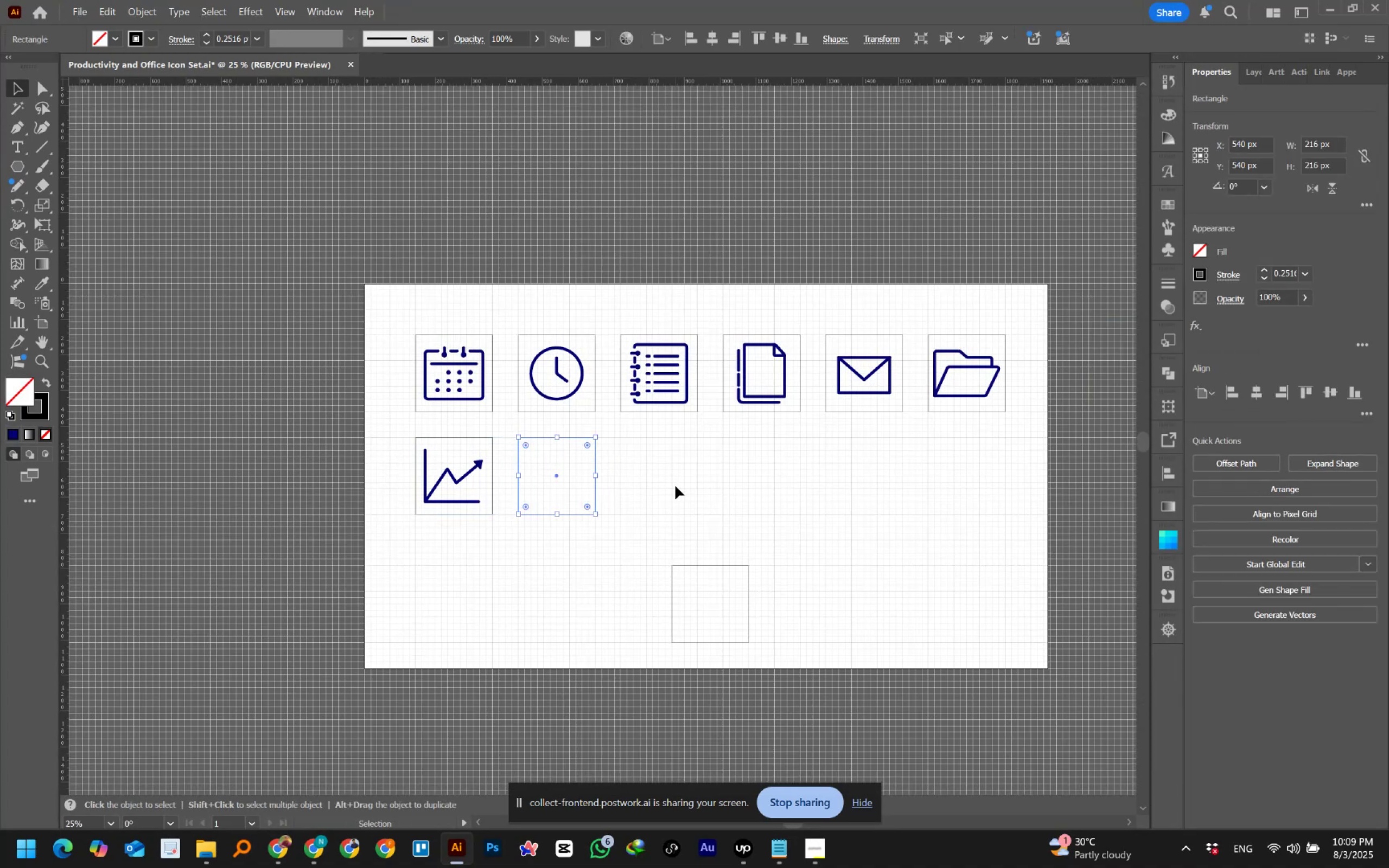 
hold_key(key=ShiftLeft, duration=1.5)
 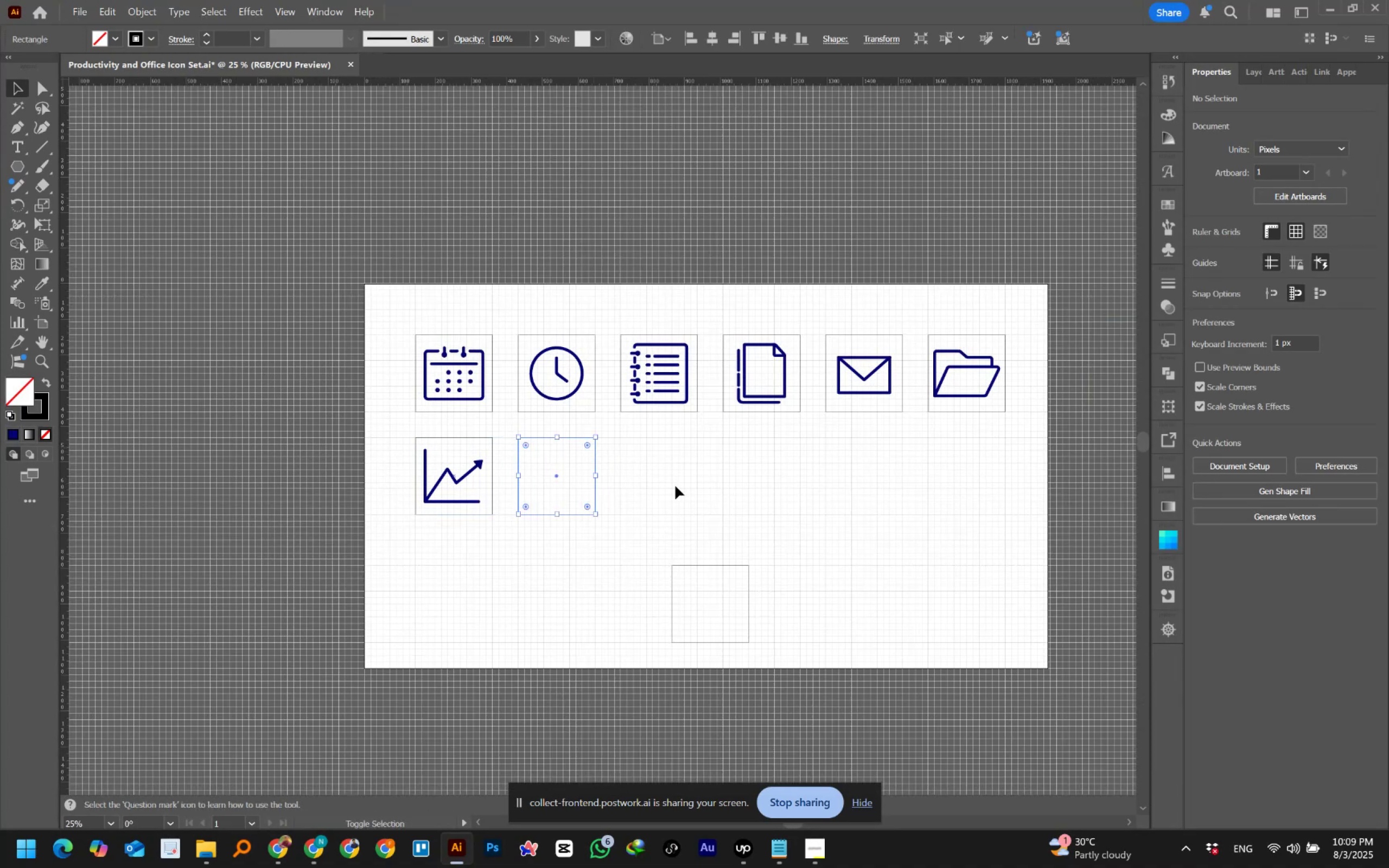 
hold_key(key=ShiftLeft, duration=0.31)
 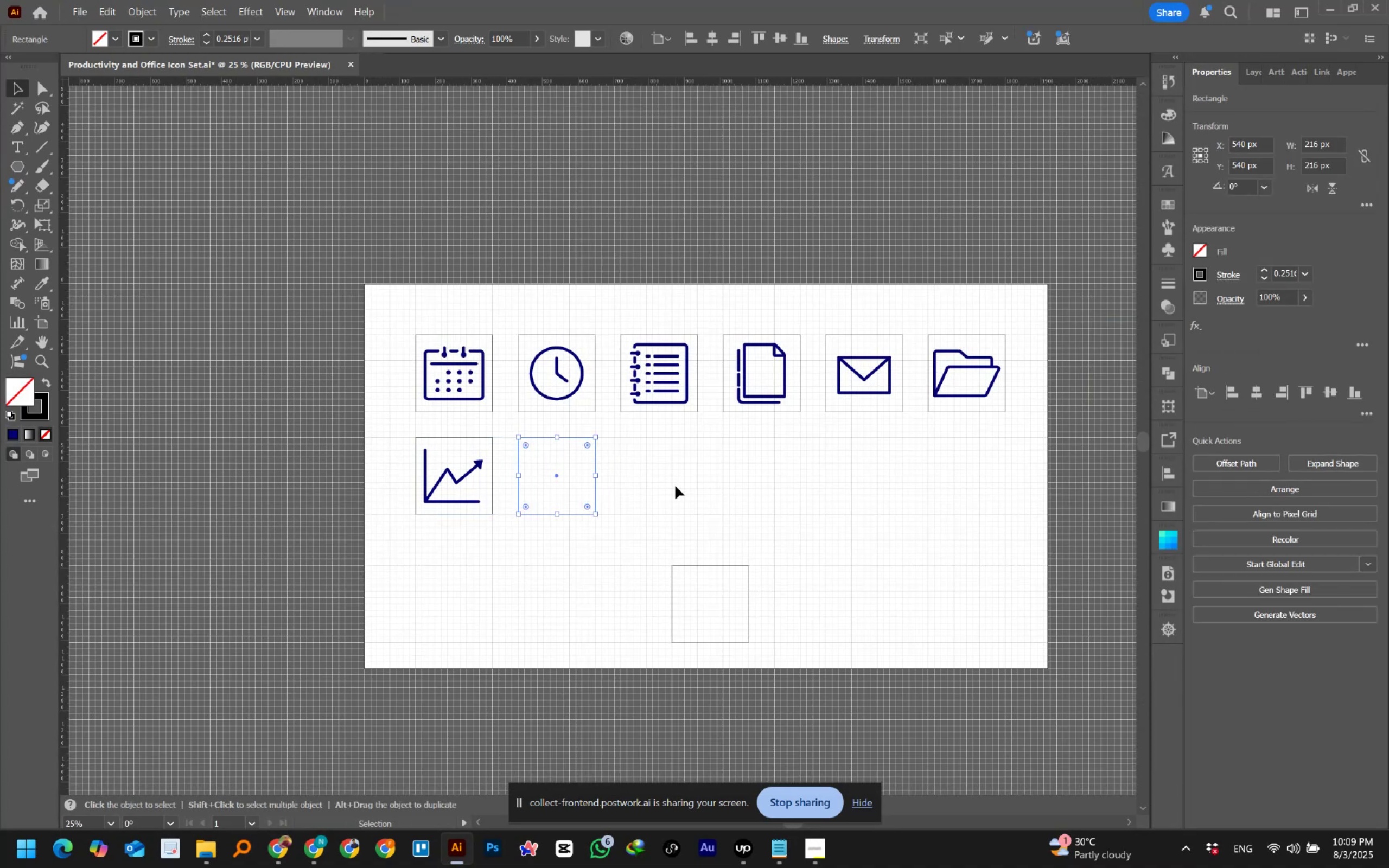 
left_click([676, 486])
 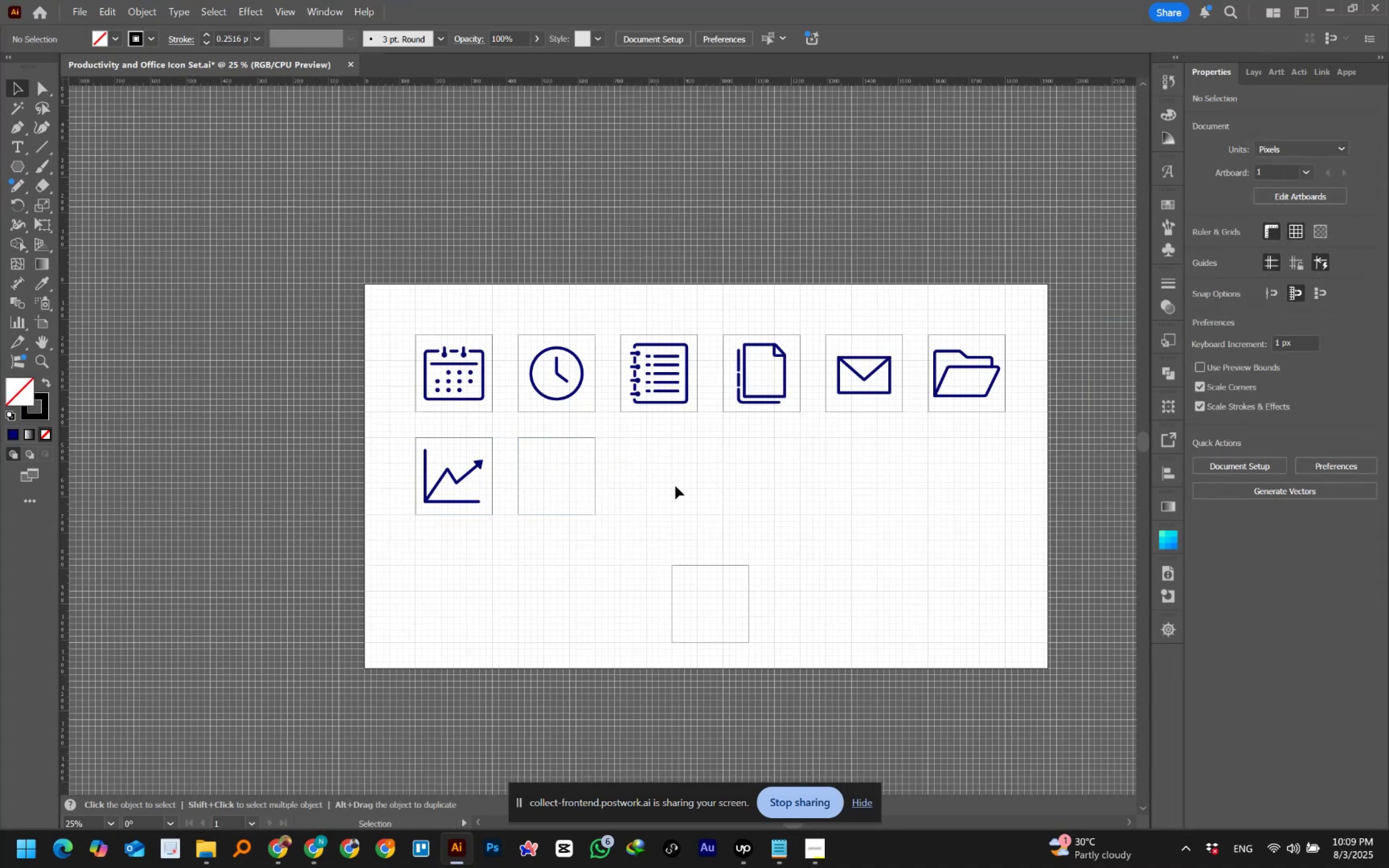 
hold_key(key=ControlLeft, duration=0.78)
 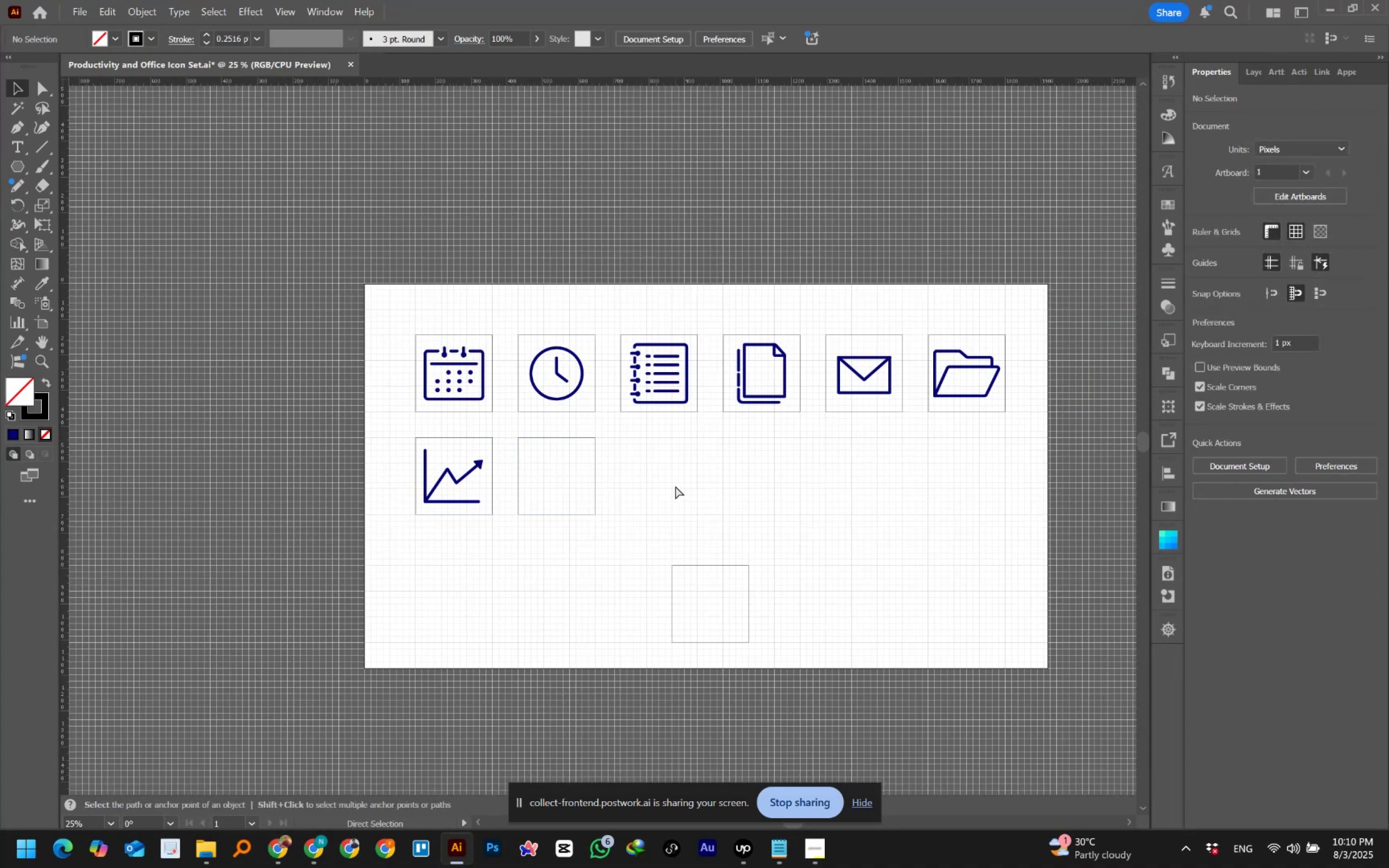 
hold_key(key=S, duration=0.37)
 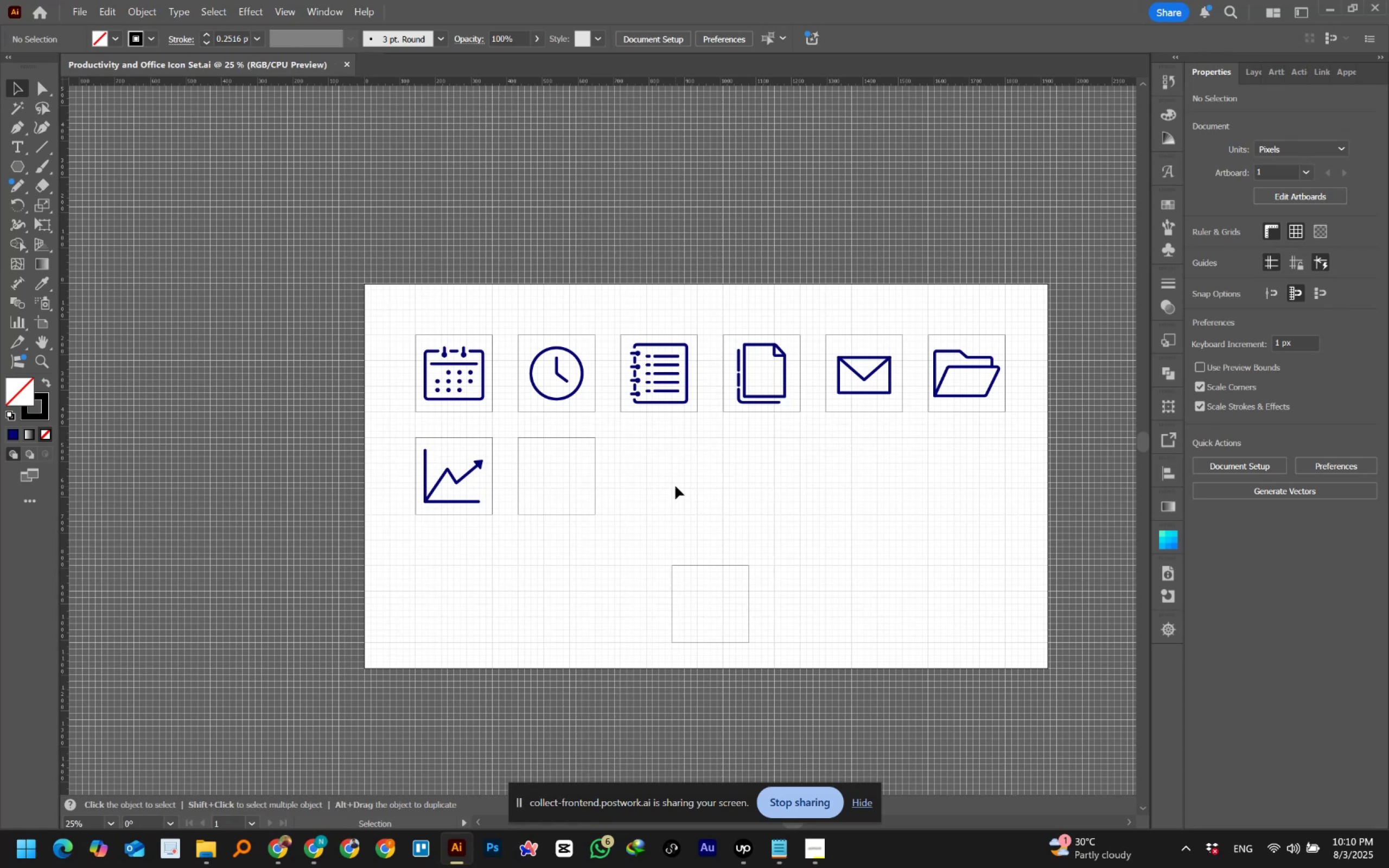 
wait(13.47)
 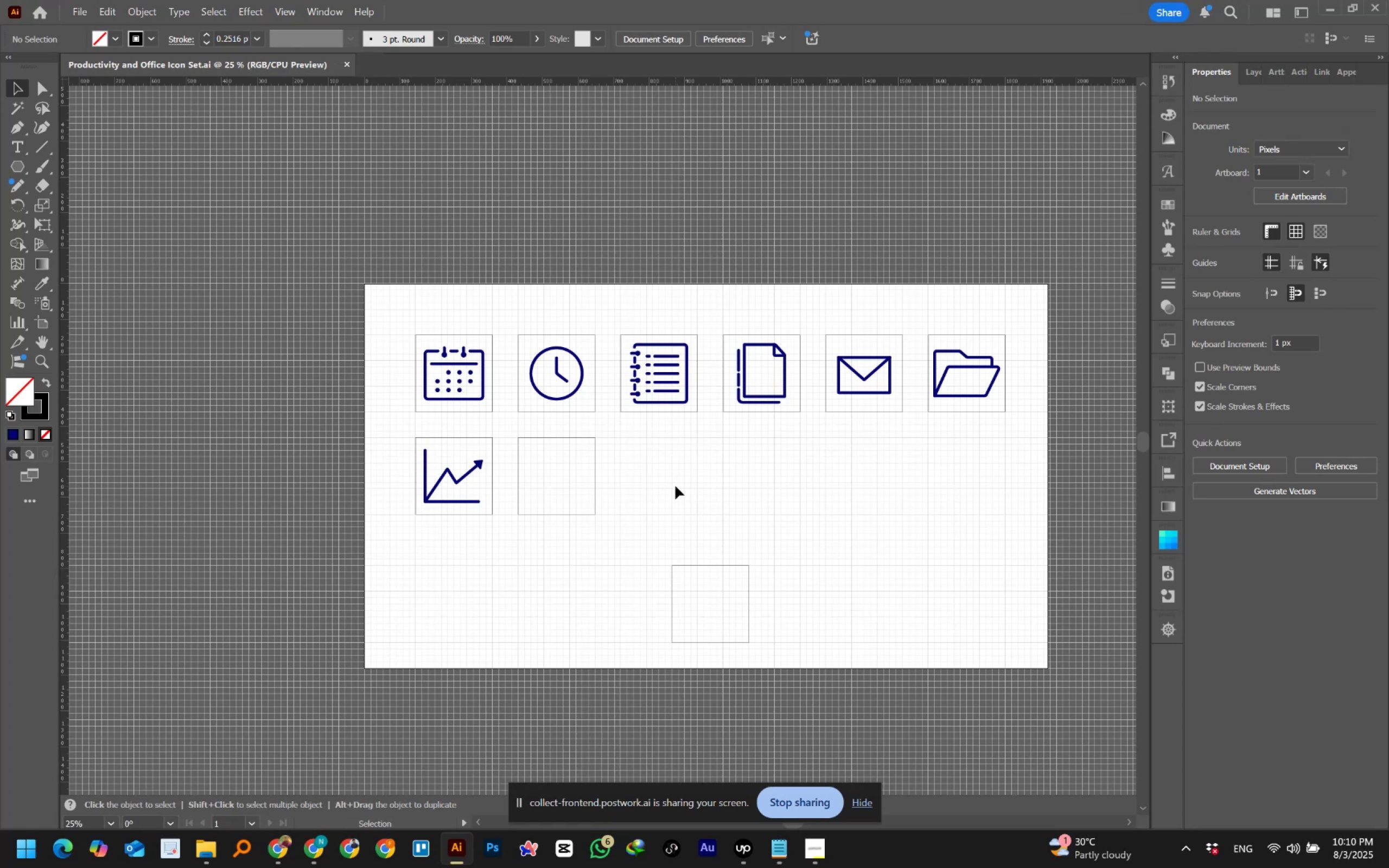 
left_click([648, 550])
 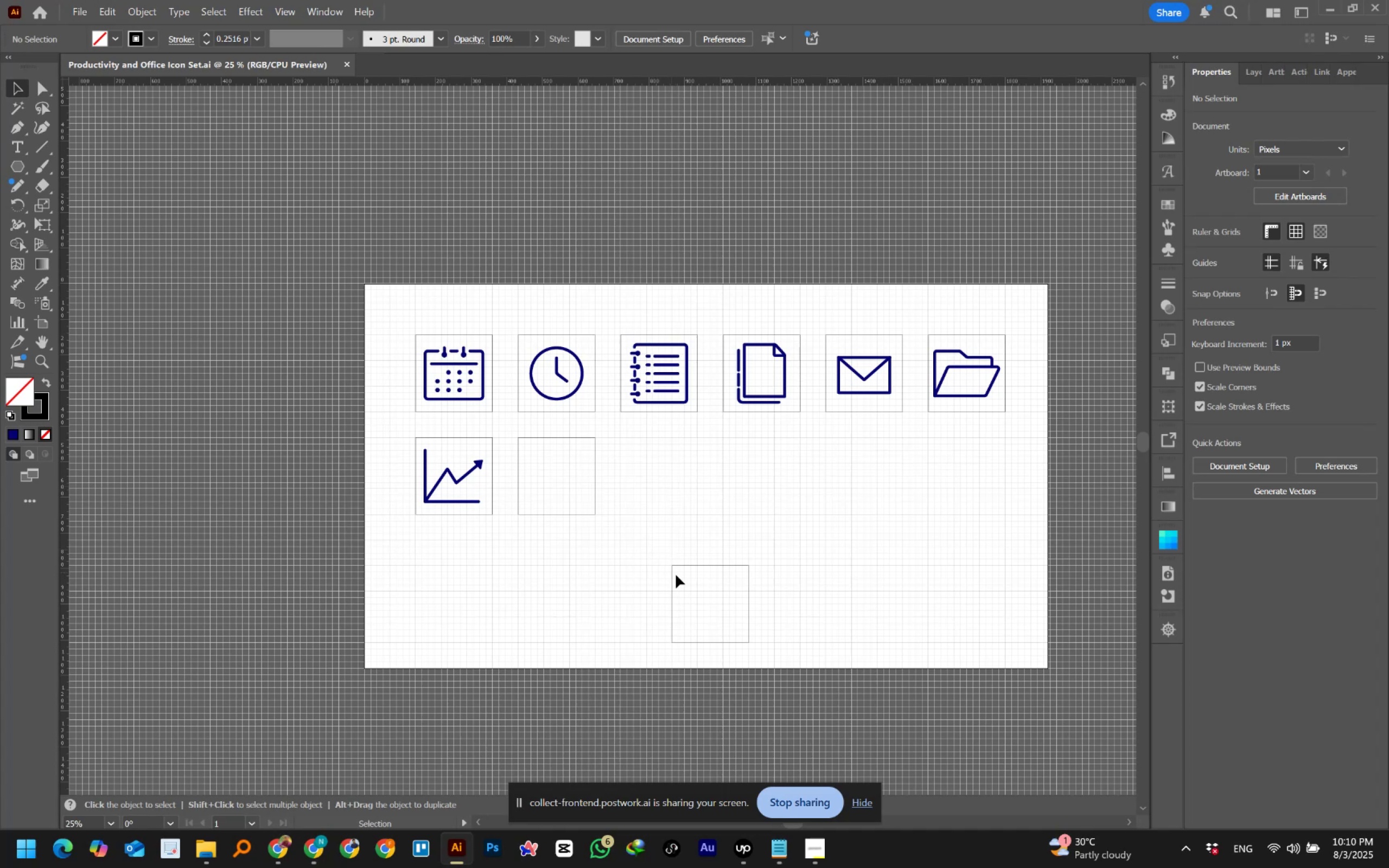 
left_click_drag(start_coordinate=[657, 550], to_coordinate=[760, 644])
 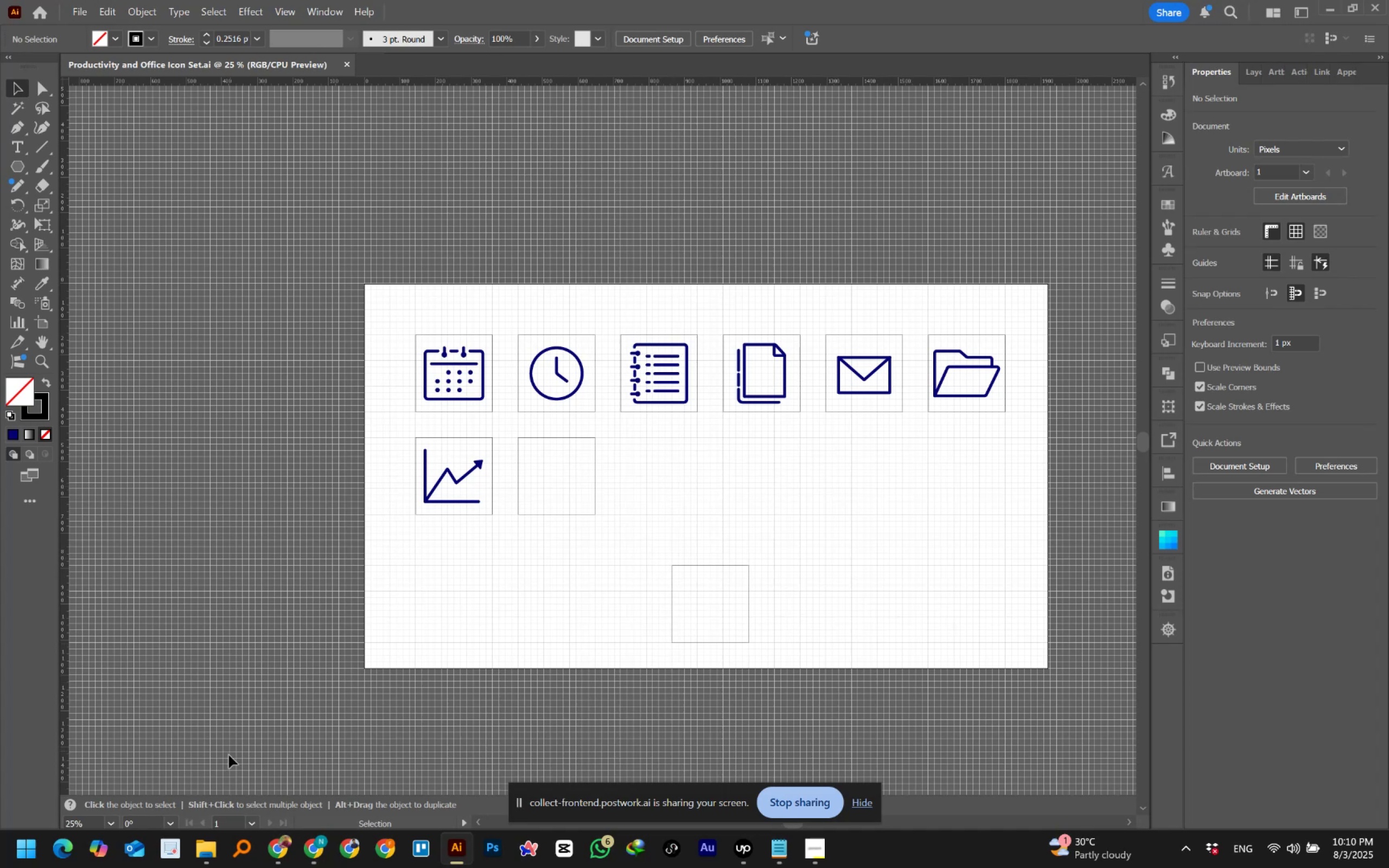 
mouse_move([314, 826])
 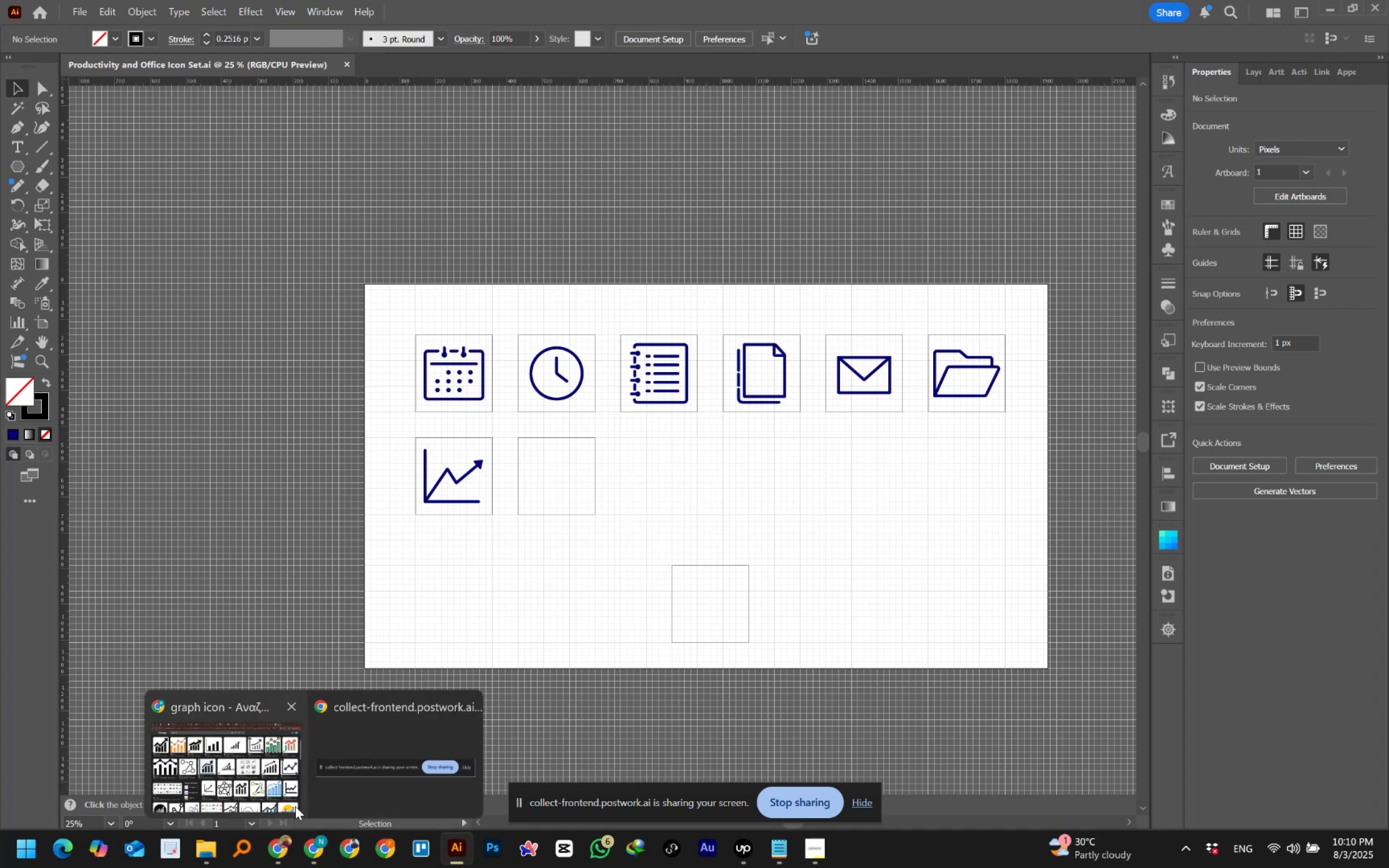 
left_click([266, 786])
 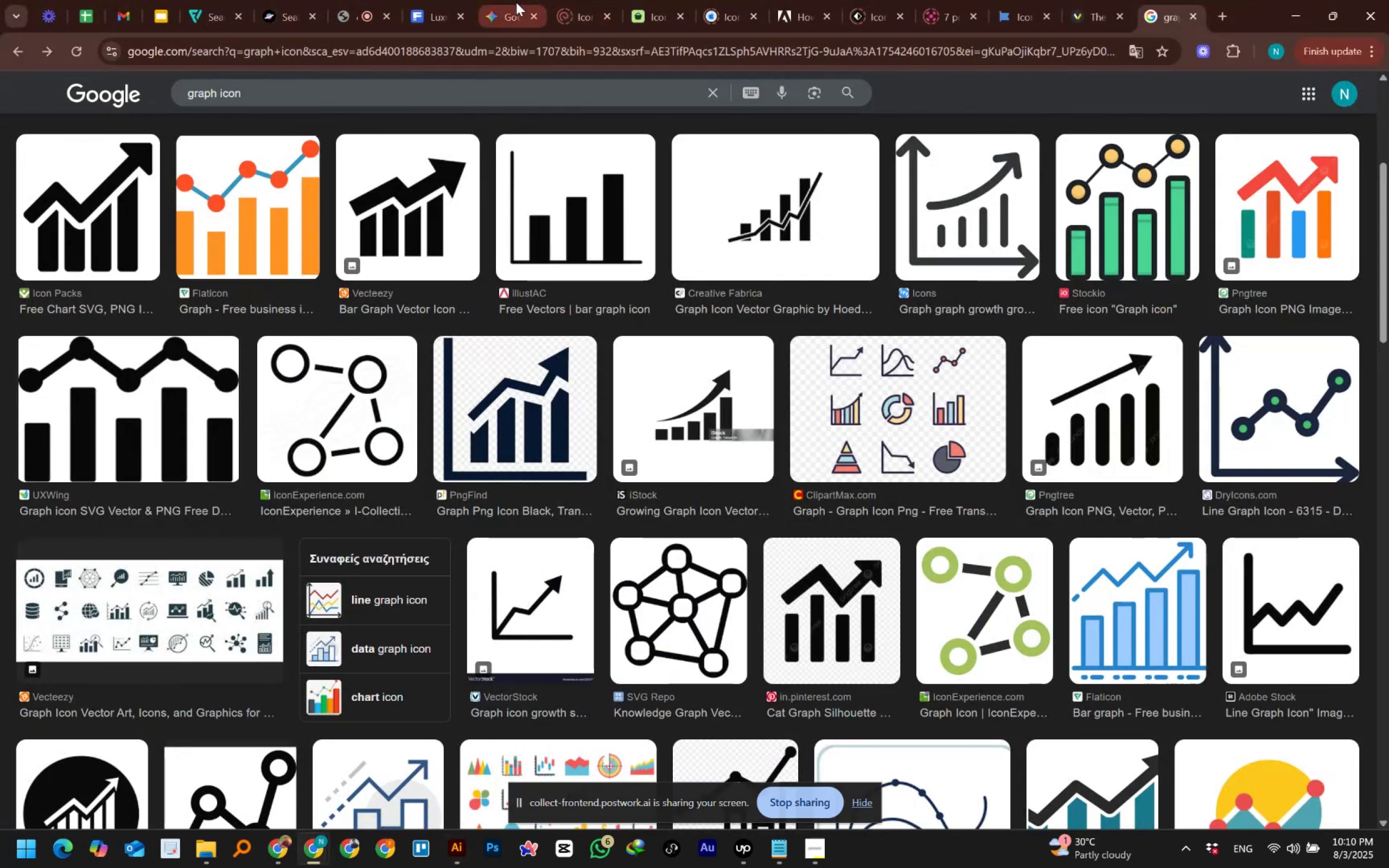 
left_click([505, 12])
 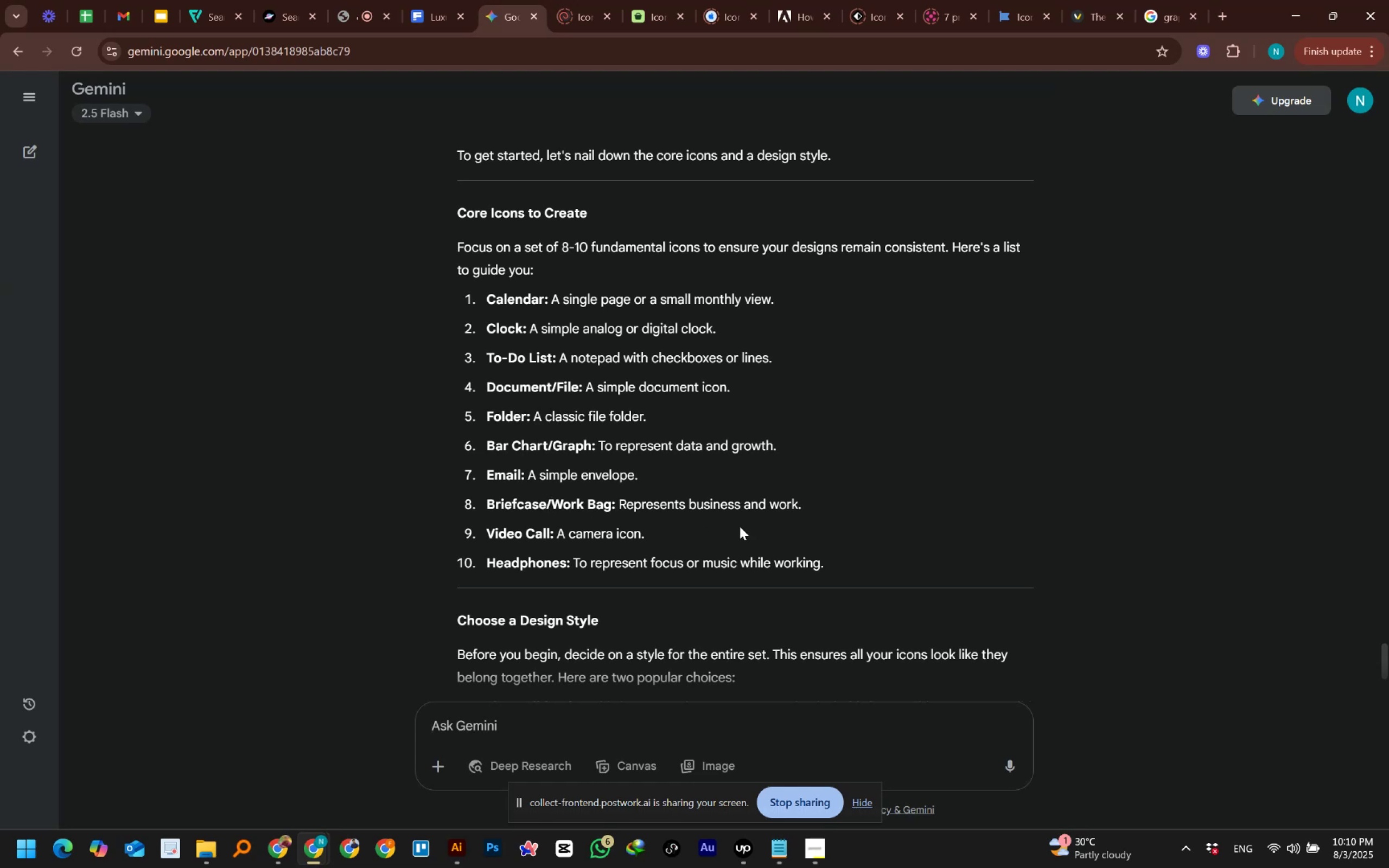 
wait(6.99)
 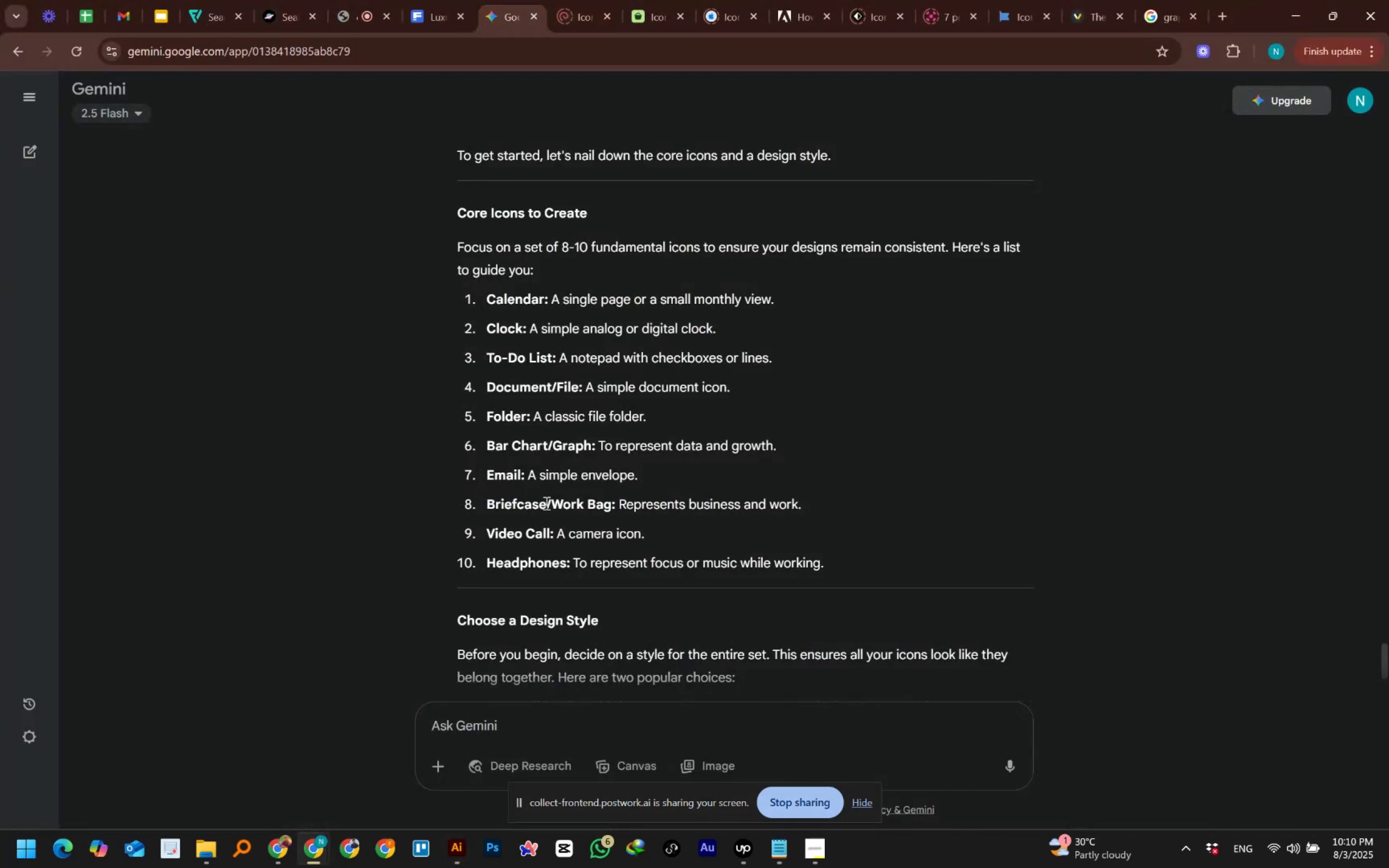 
left_click([1291, 9])
 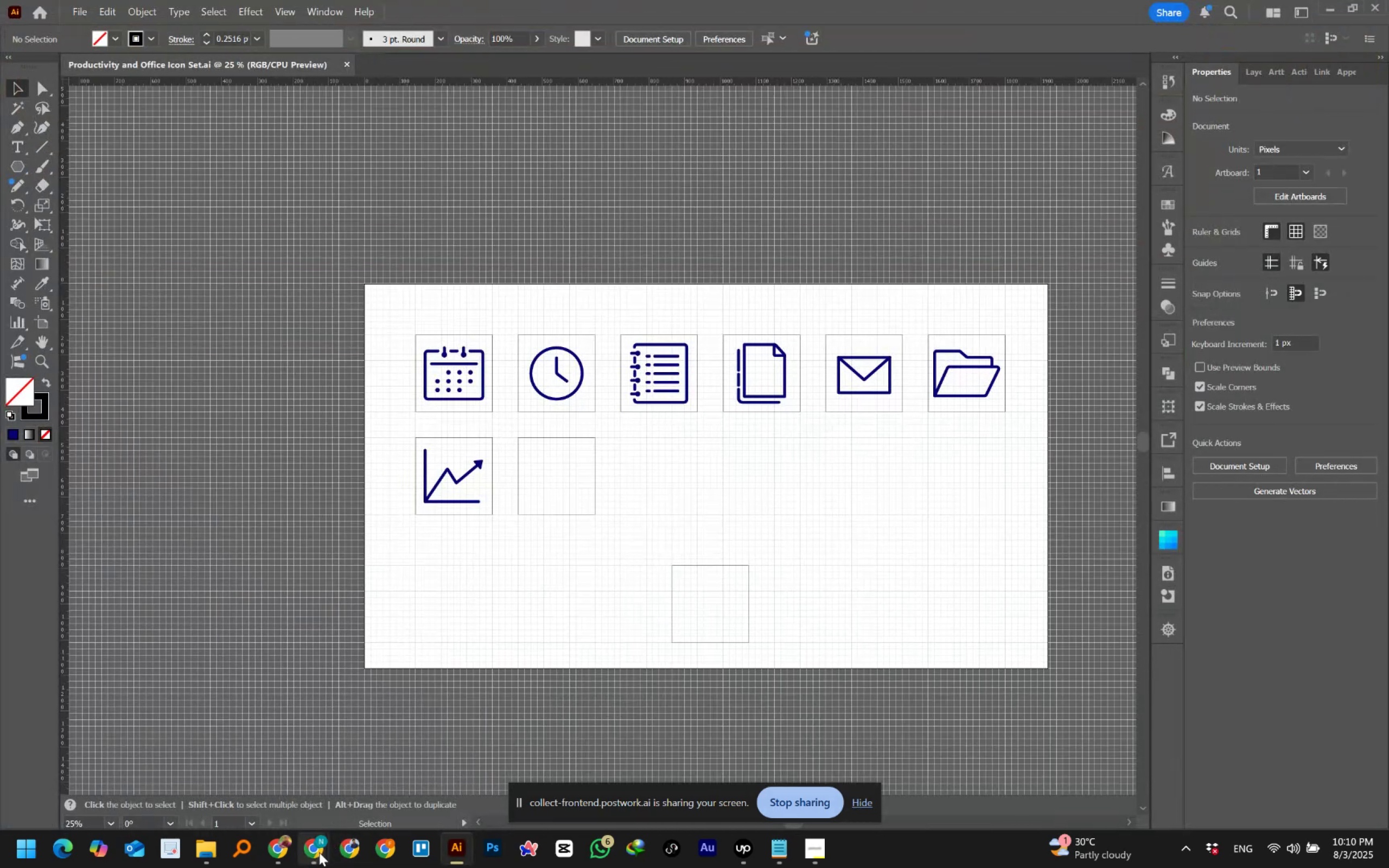 
wait(5.34)
 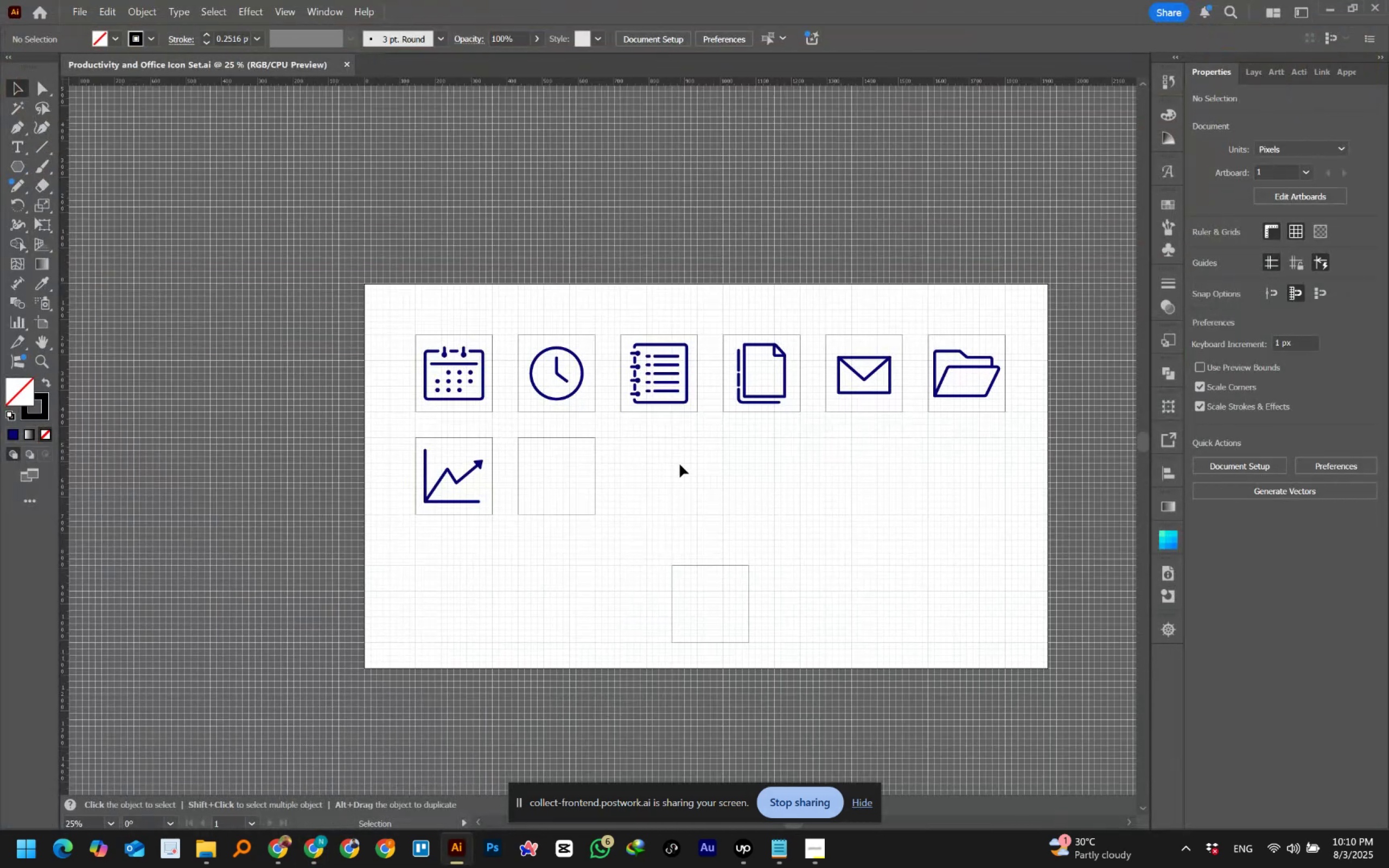 
left_click([266, 795])
 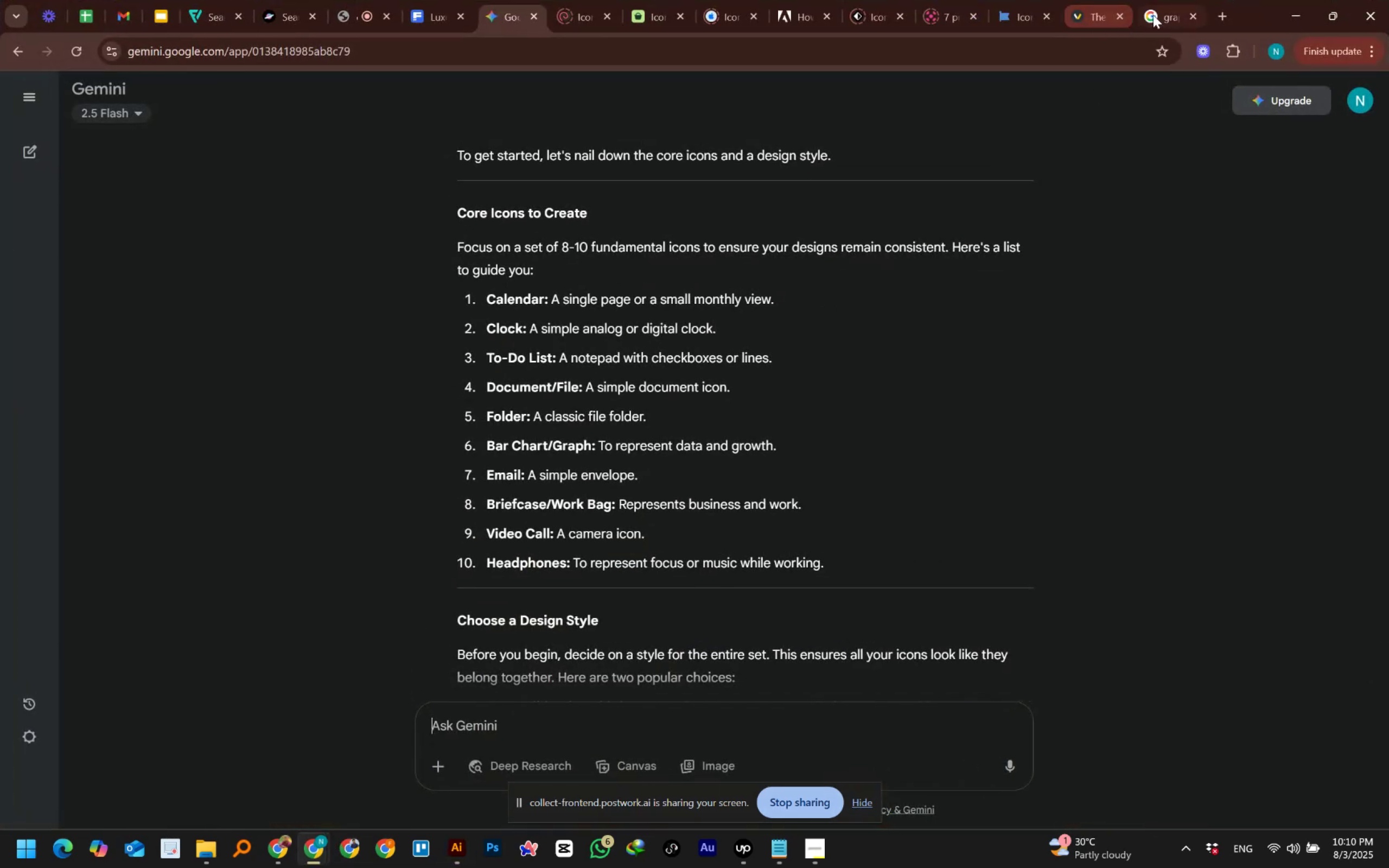 
left_click([1156, 12])
 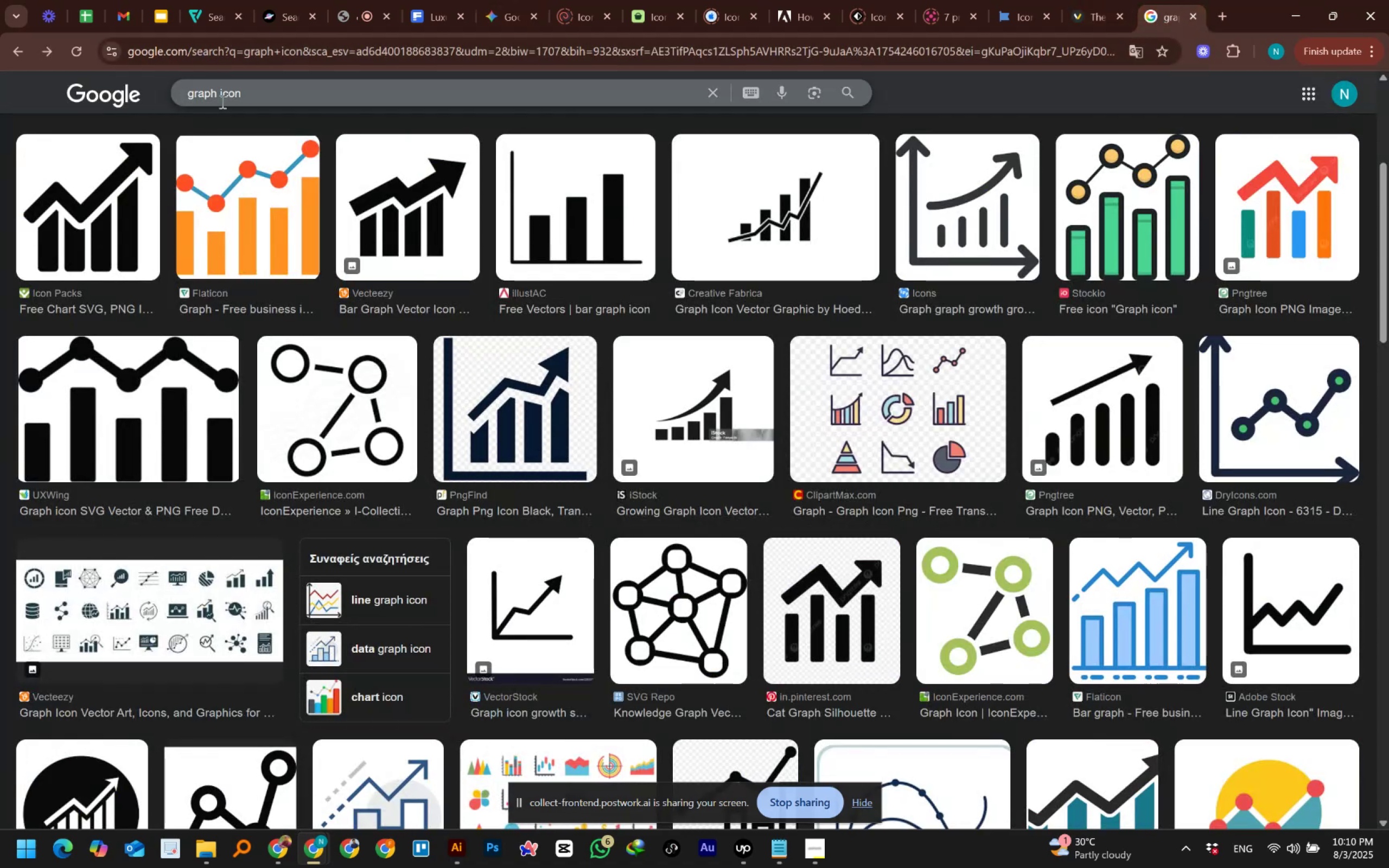 
left_click_drag(start_coordinate=[215, 95], to_coordinate=[154, 95])
 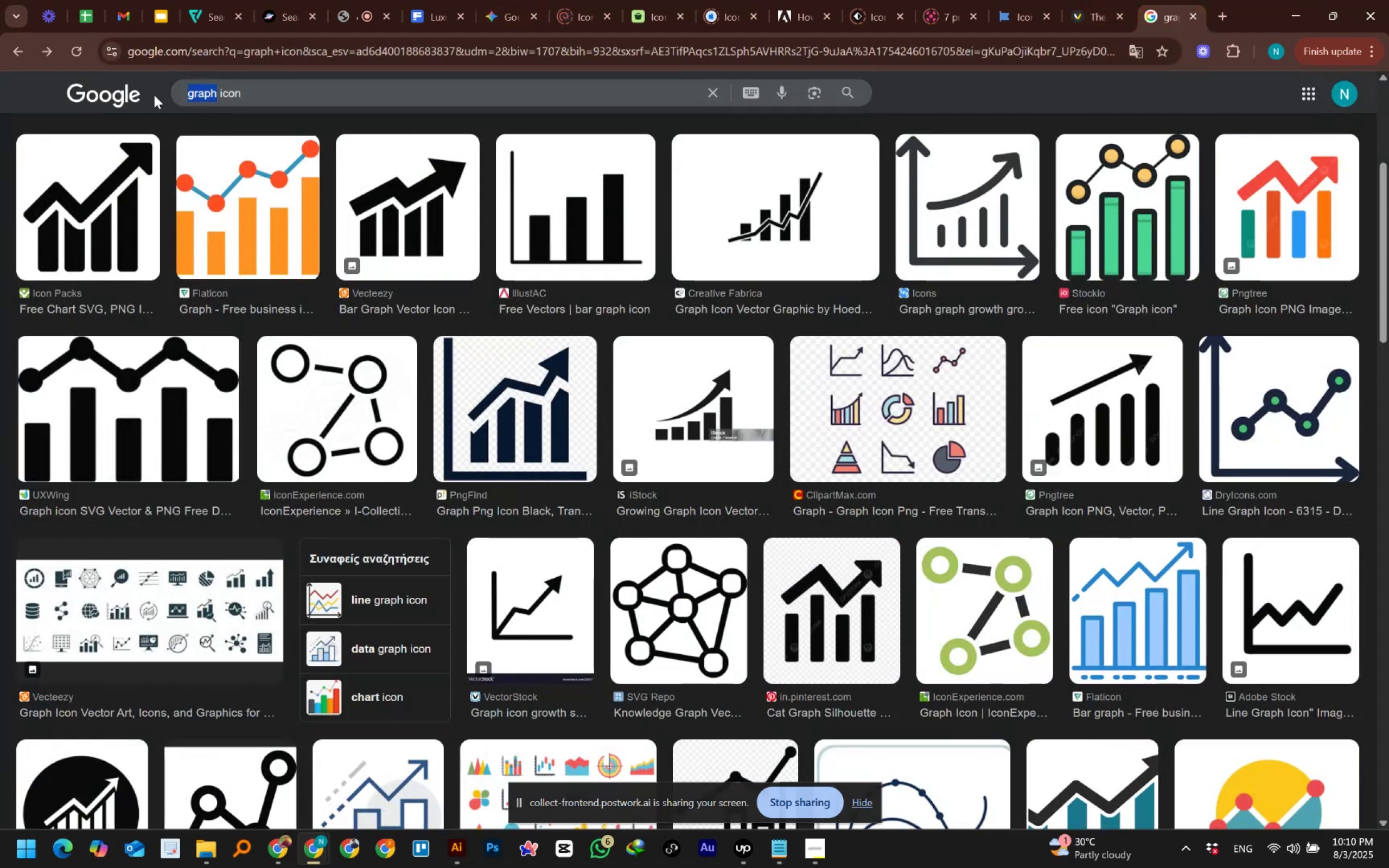 
type(videocall)
 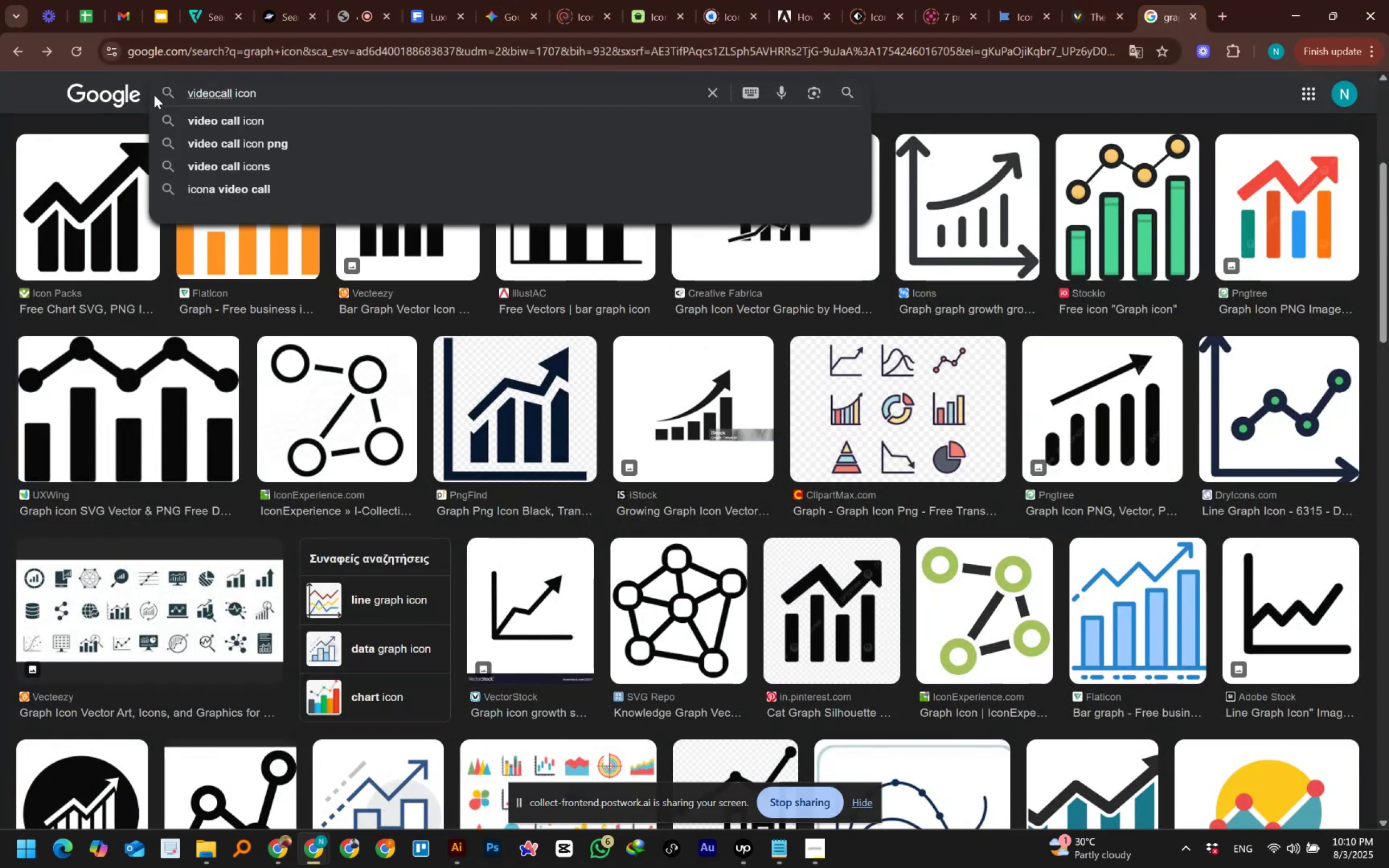 
key(Enter)
 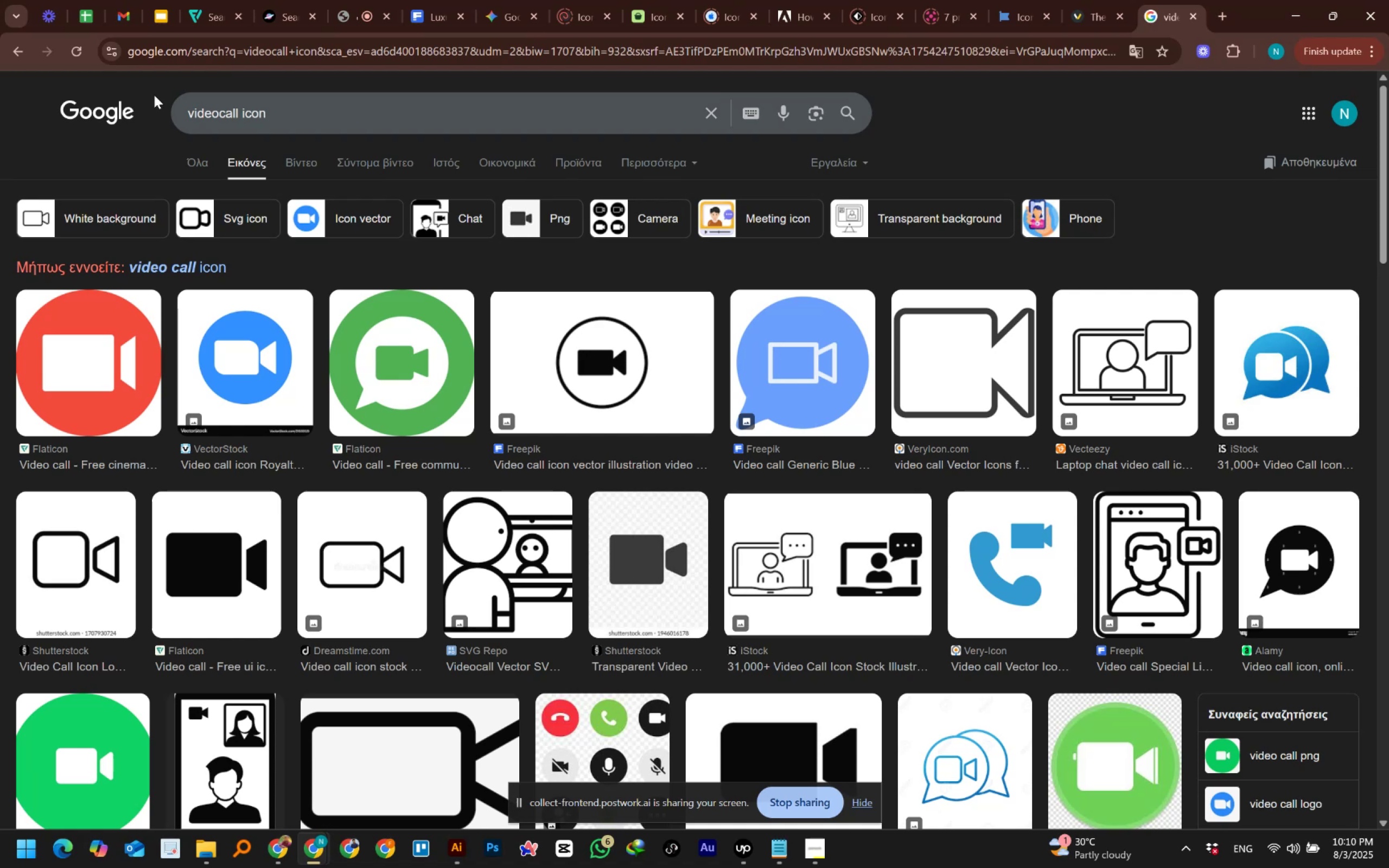 
wait(14.92)
 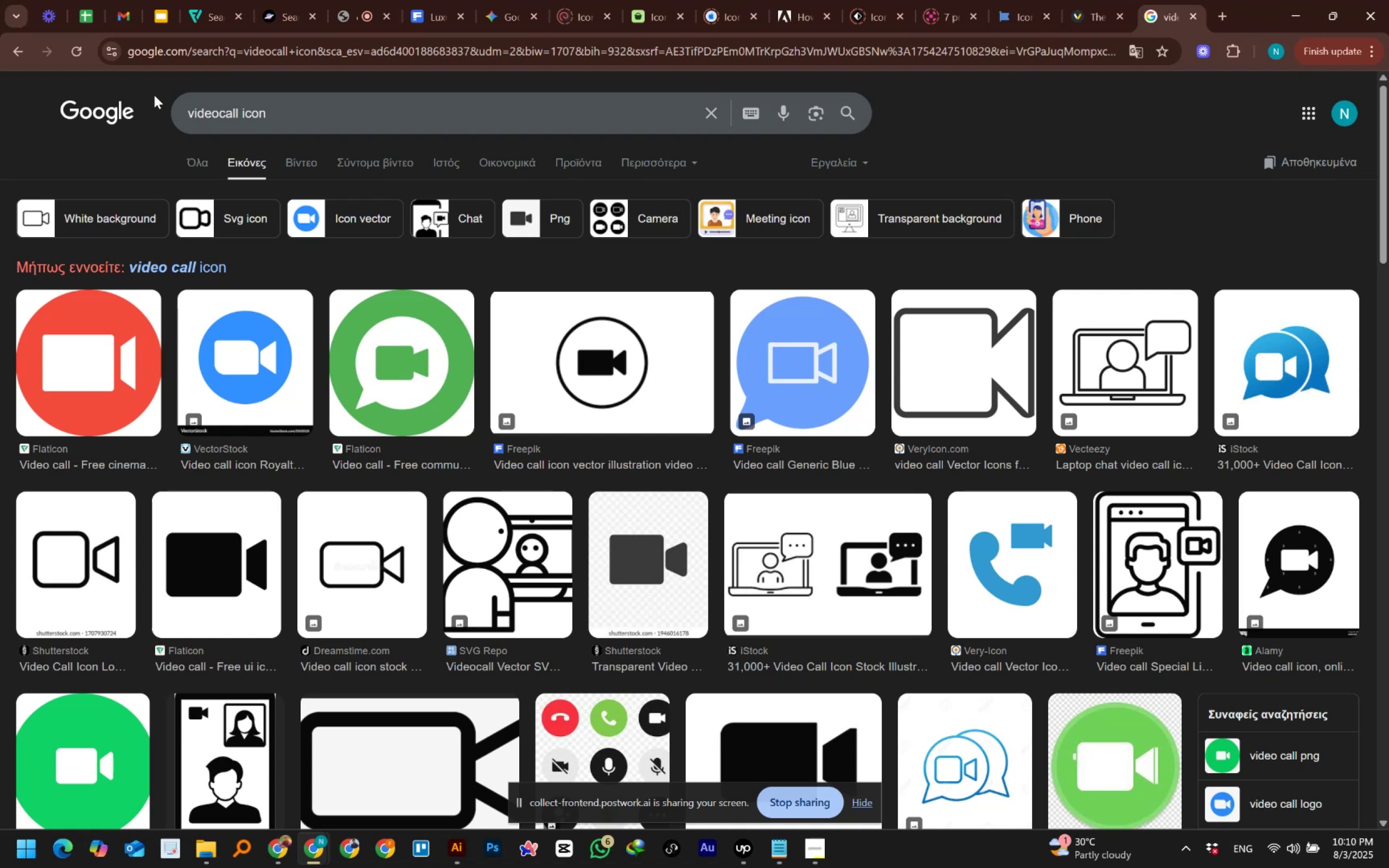 
key(PrintScreen)
 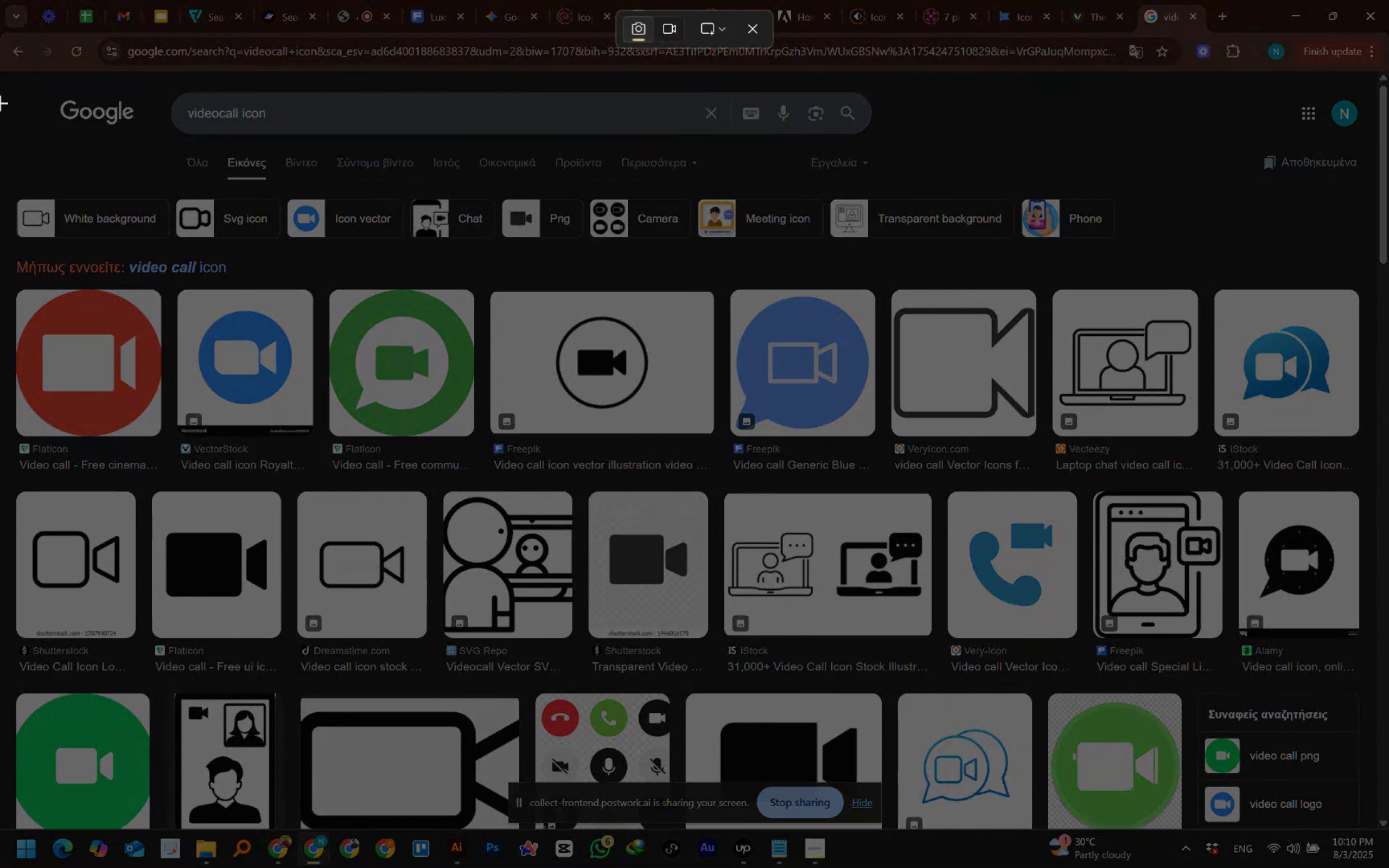 
key(Escape)
 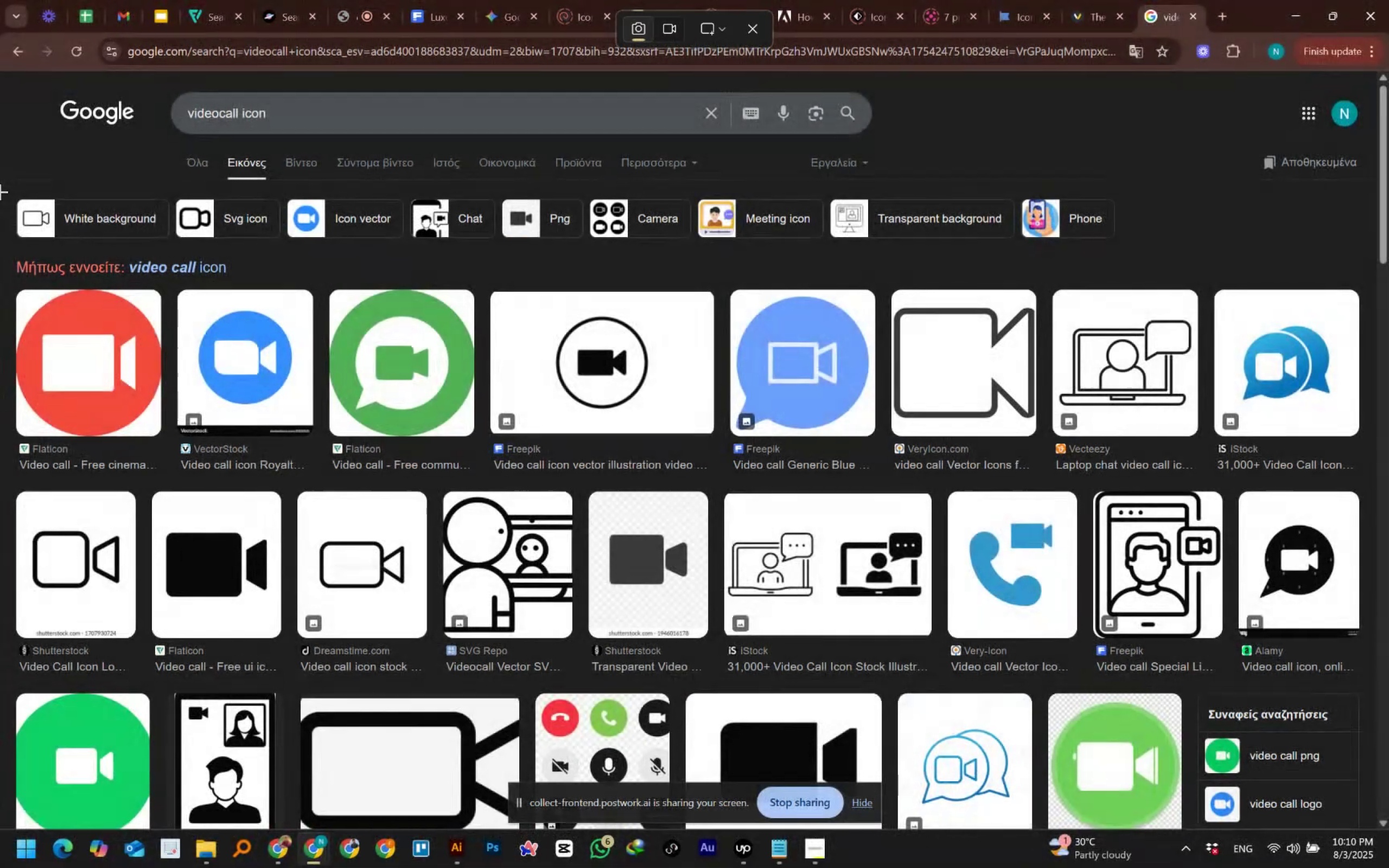 
scroll: coordinate [0, 192], scroll_direction: down, amount: 1.0
 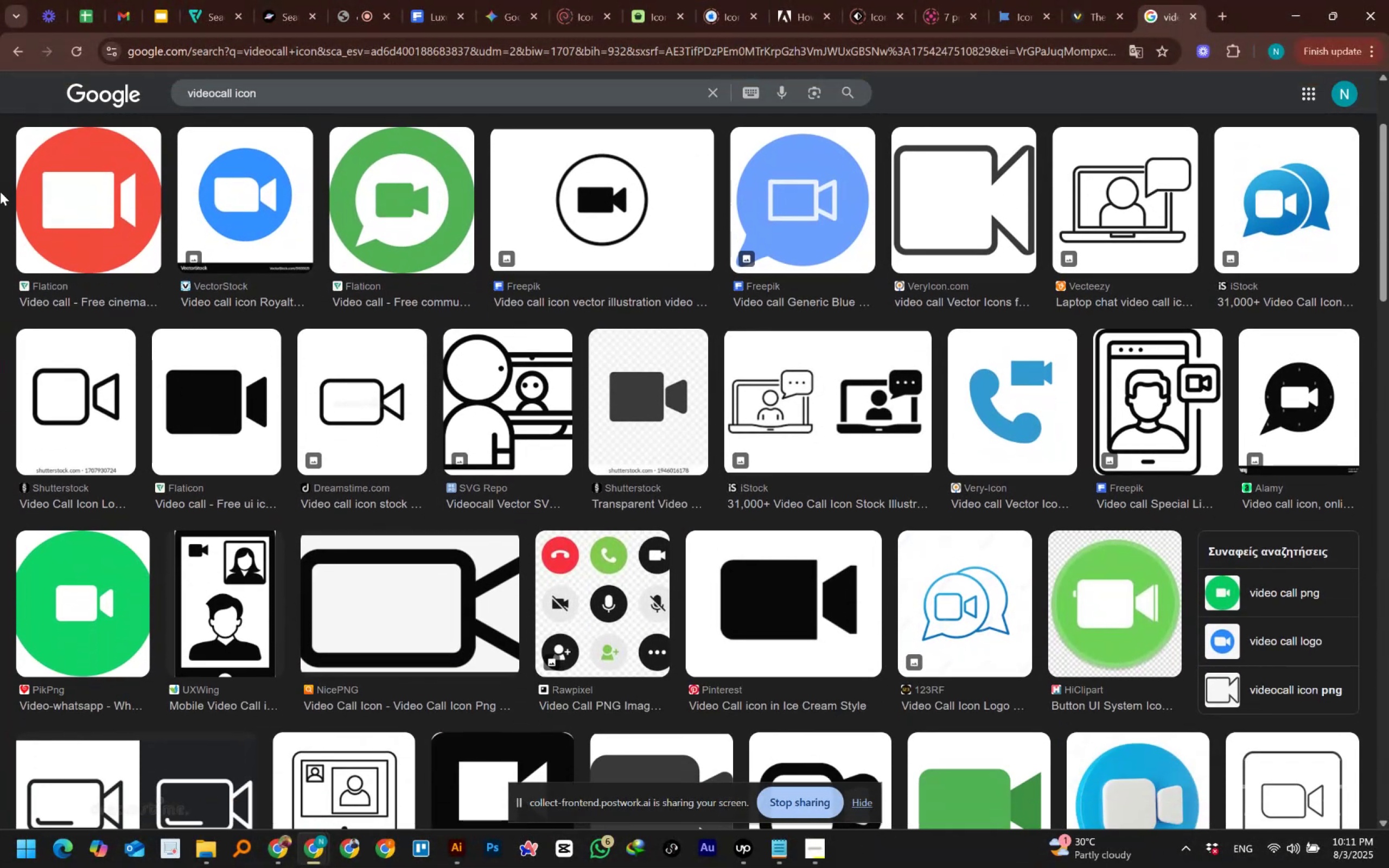 
key(PrintScreen)
 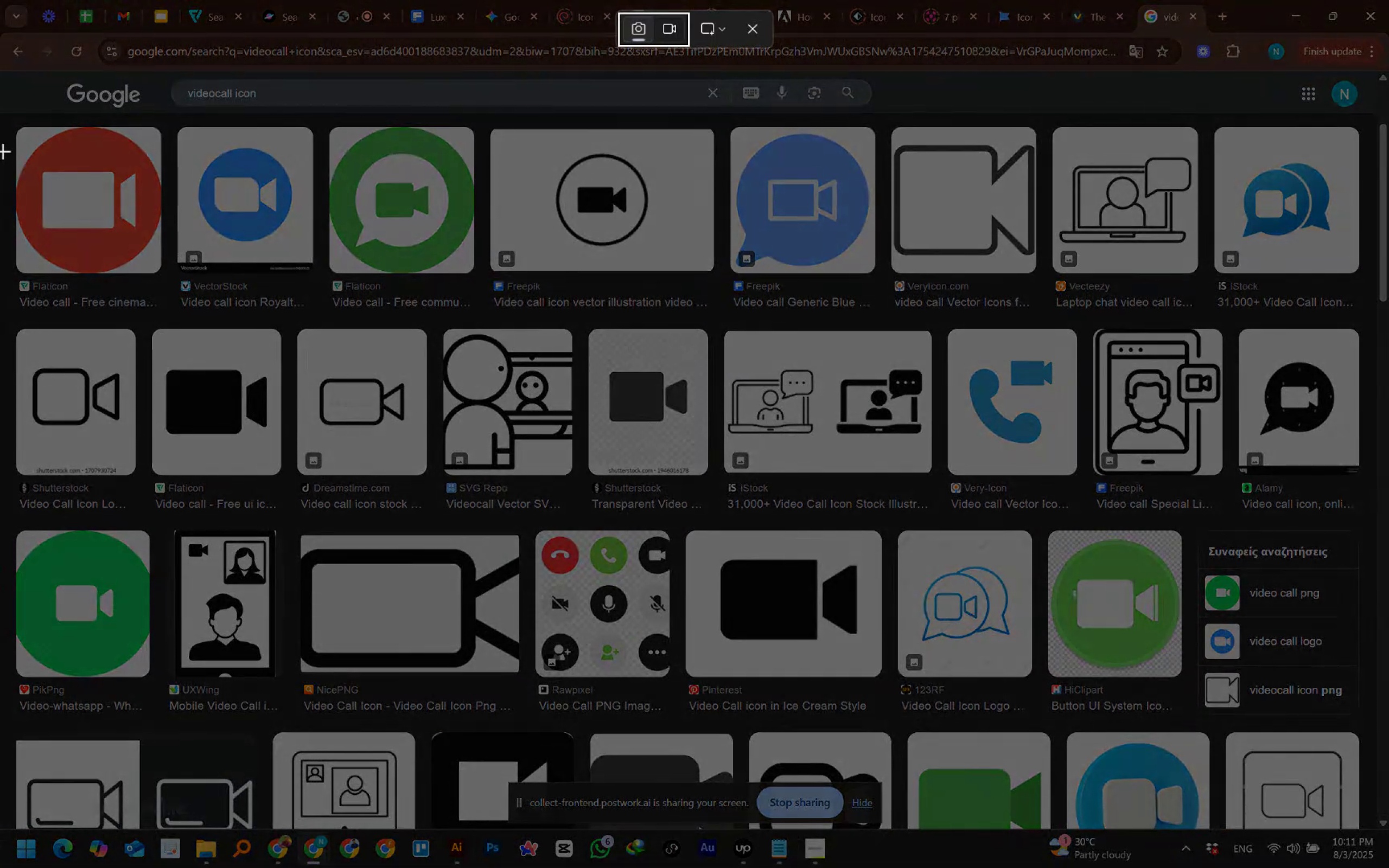 
left_click_drag(start_coordinate=[0, 120], to_coordinate=[1384, 829])
 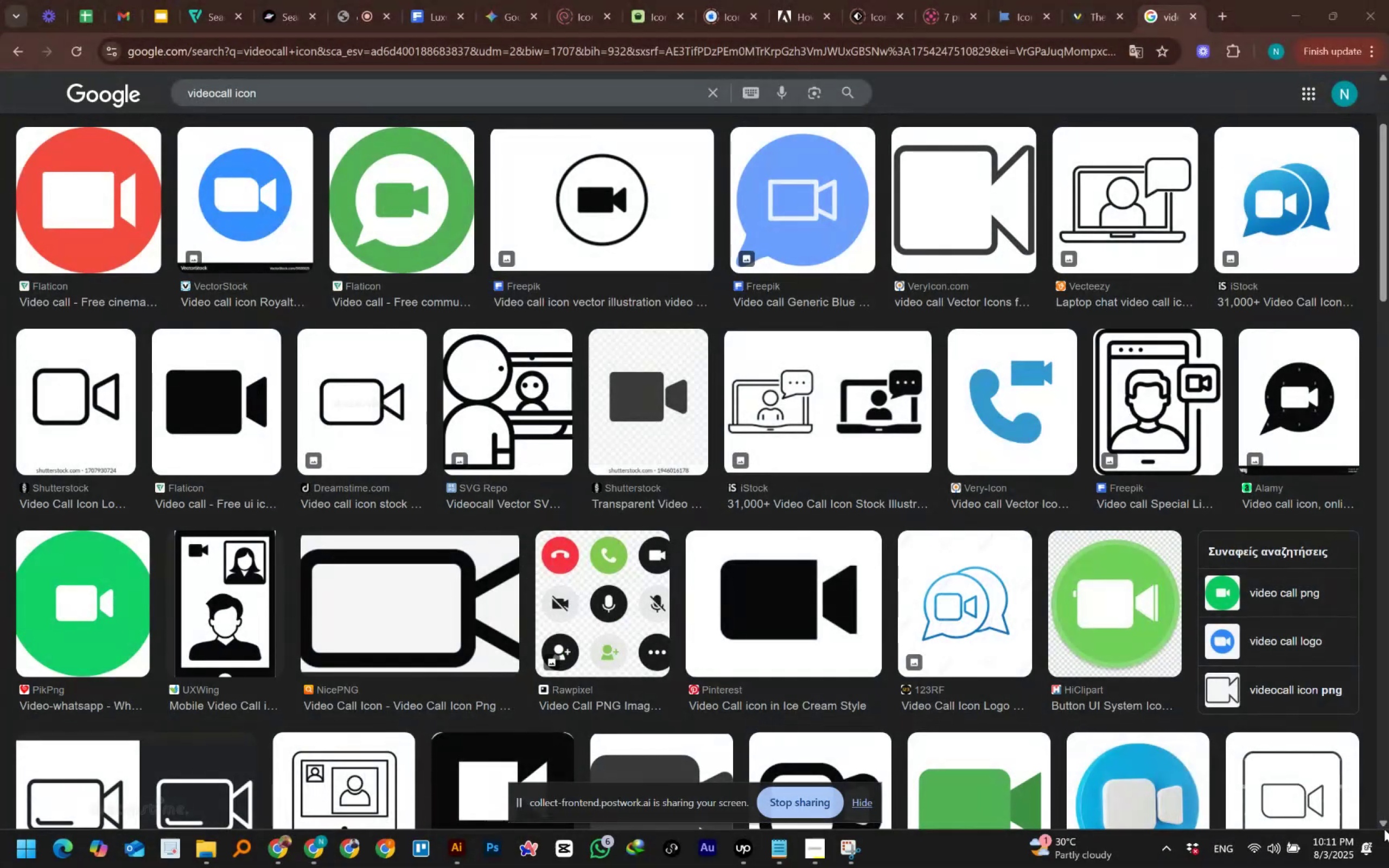 
key(Alt+Tab)
 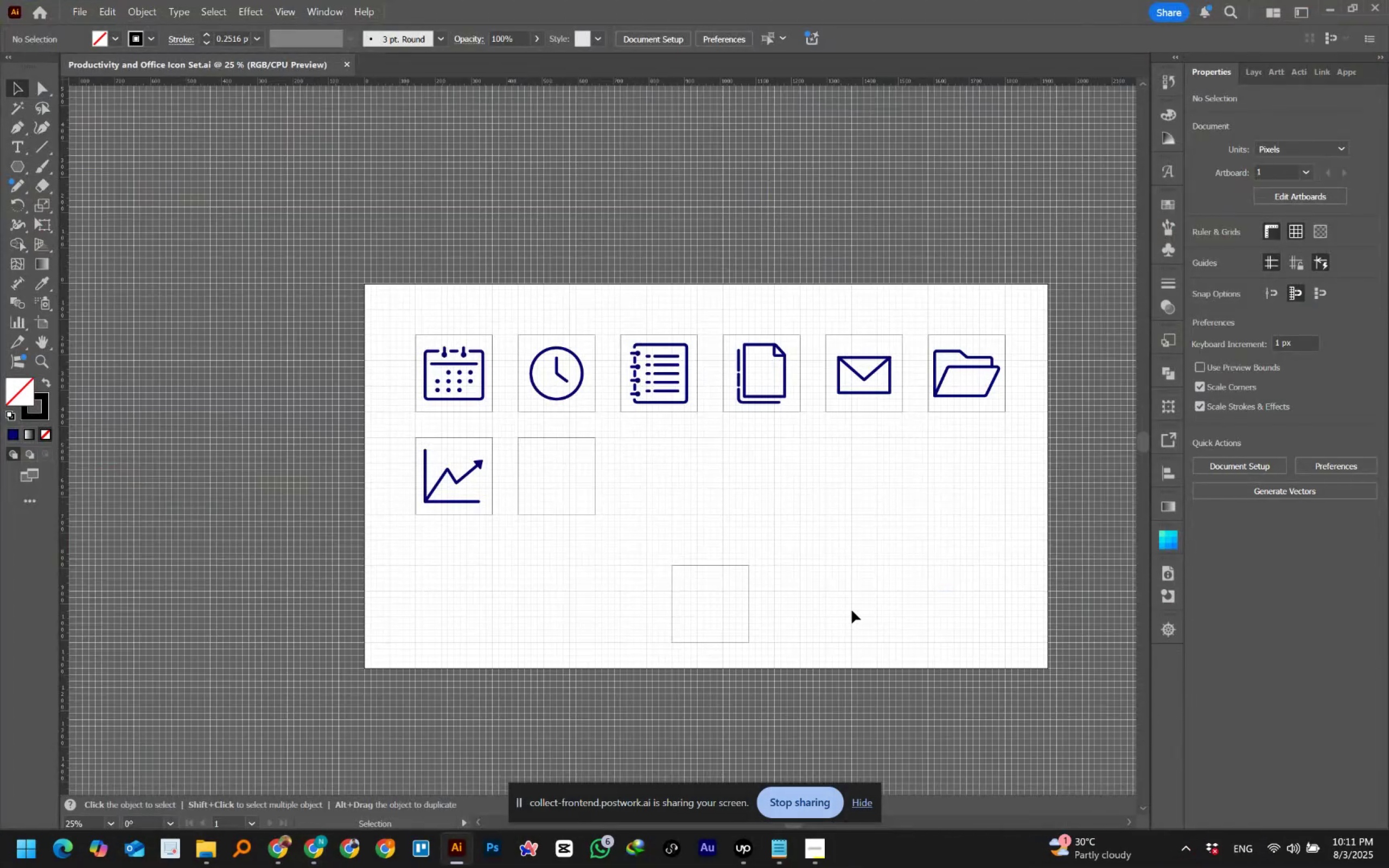 
double_click([828, 605])
 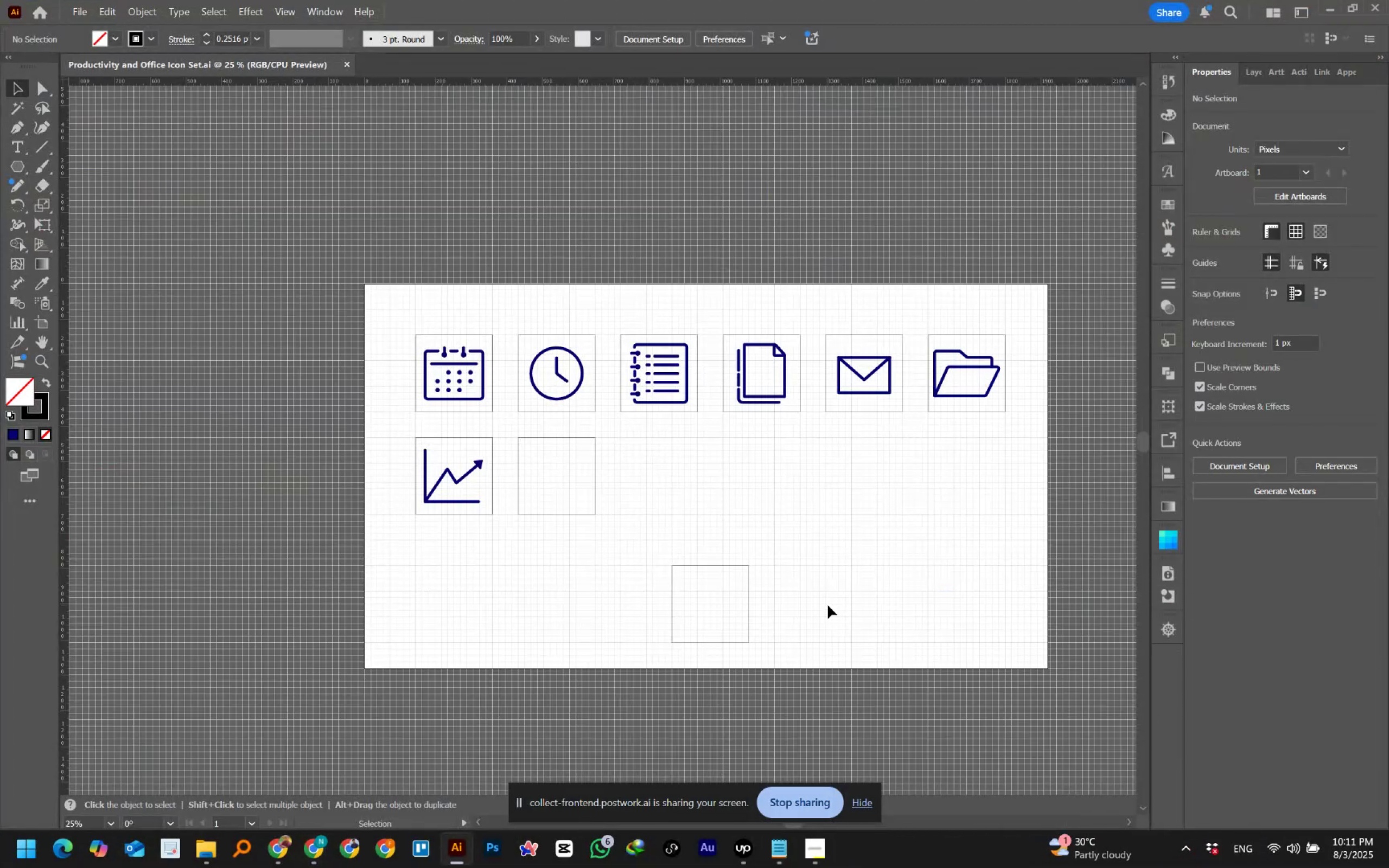 
key(Control+V)
 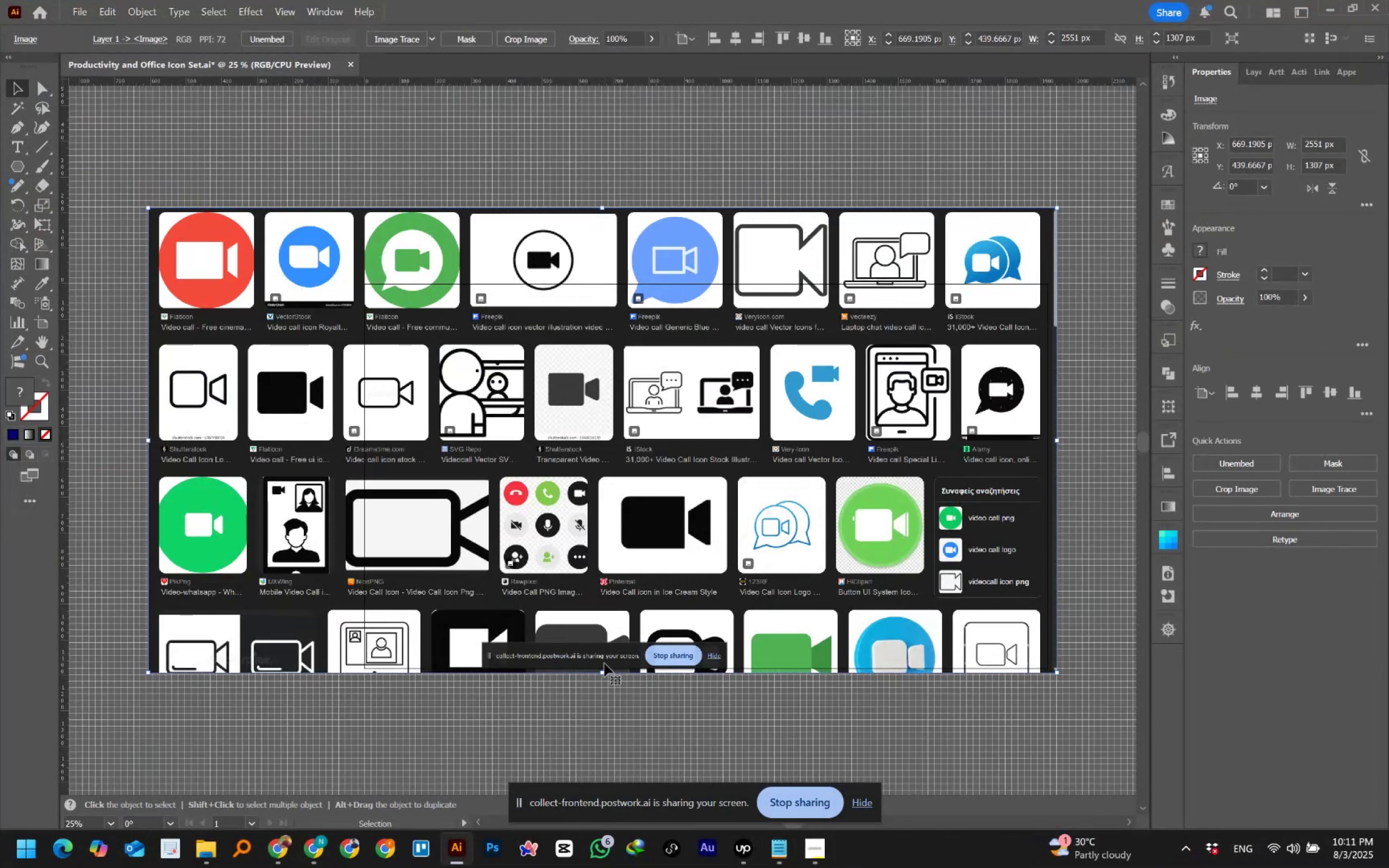 
left_click_drag(start_coordinate=[603, 673], to_coordinate=[586, 502])
 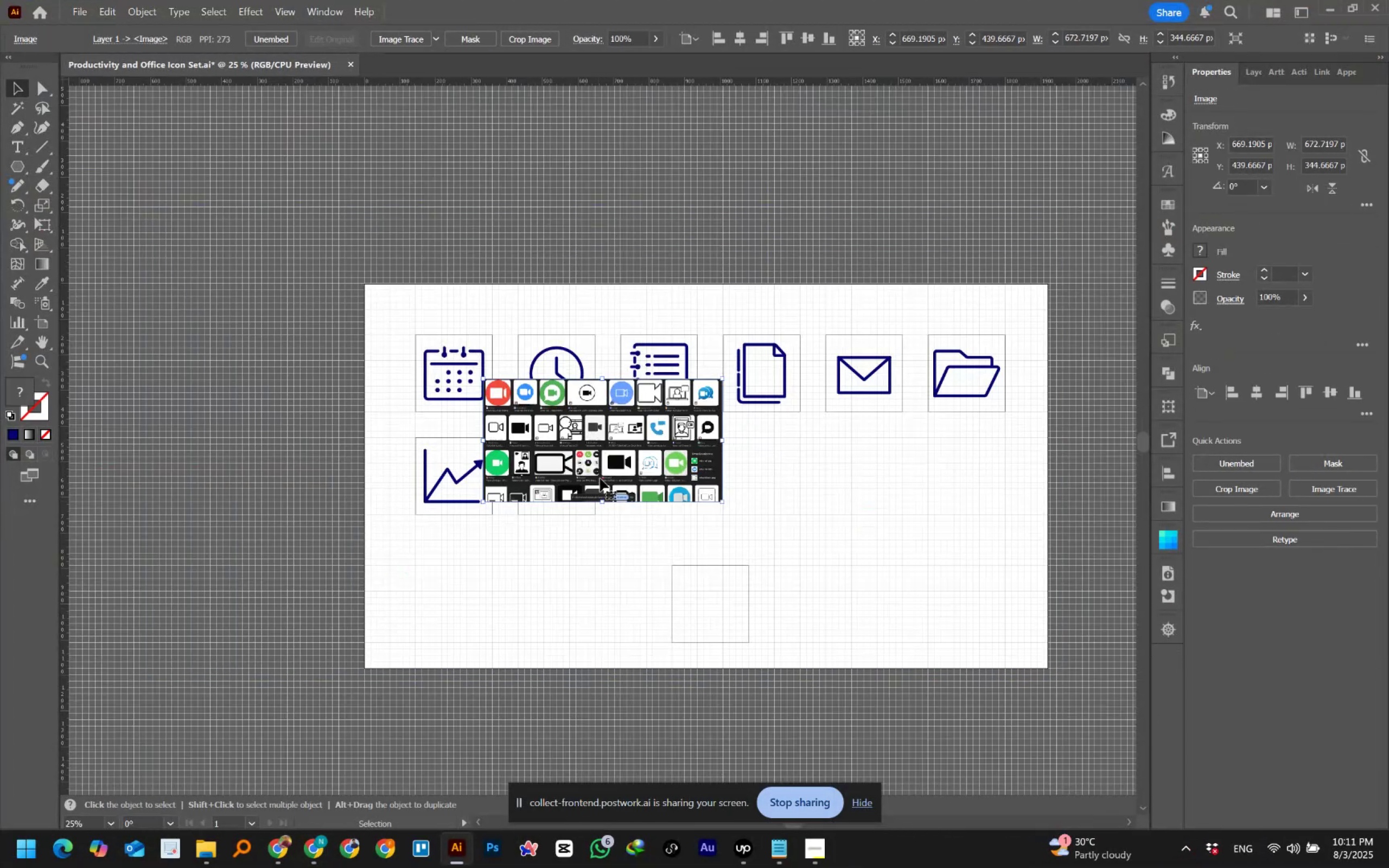 
hold_key(key=AltLeft, duration=1.23)
 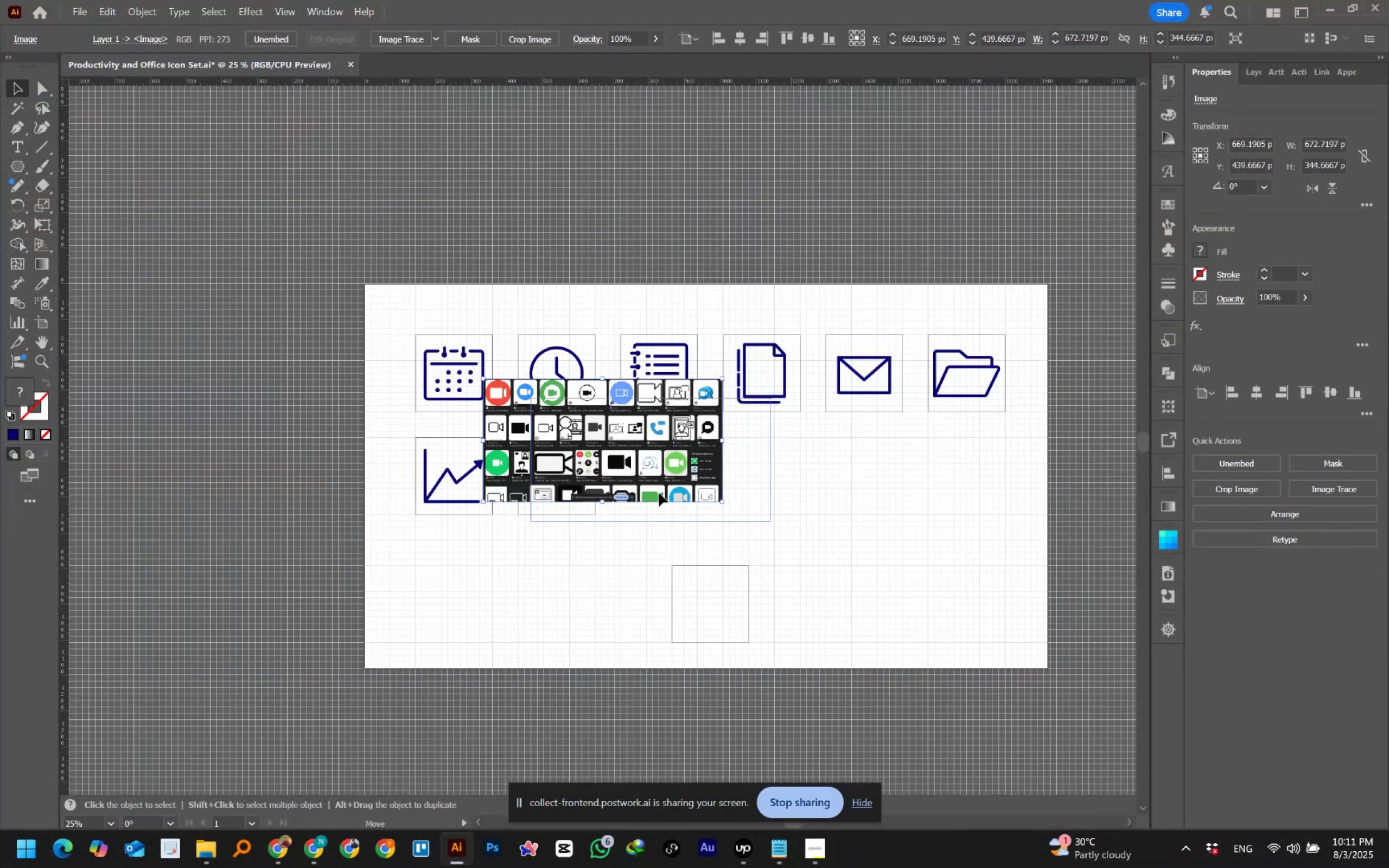 
hold_key(key=ShiftLeft, duration=1.25)
 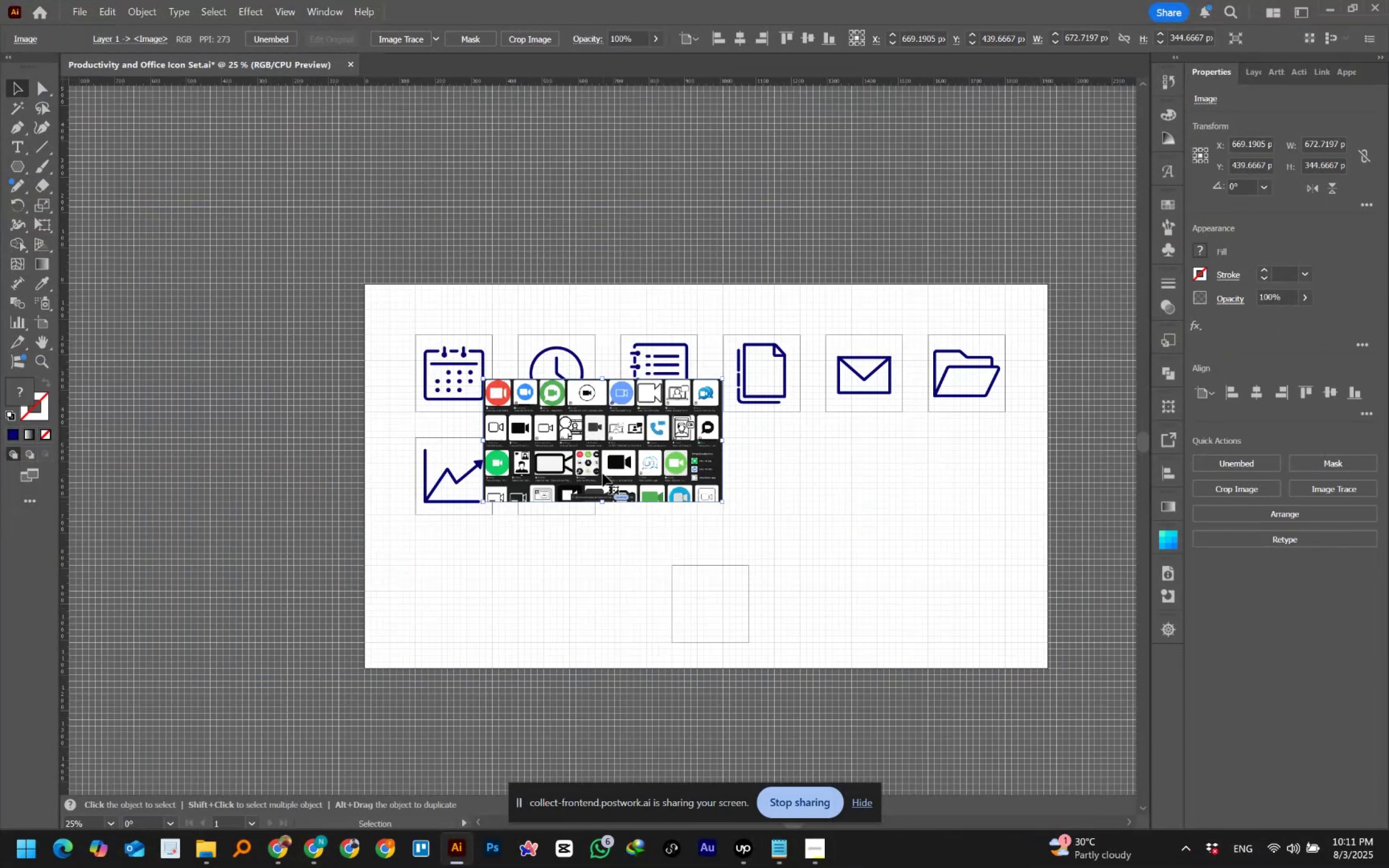 
left_click_drag(start_coordinate=[604, 471], to_coordinate=[823, 519])
 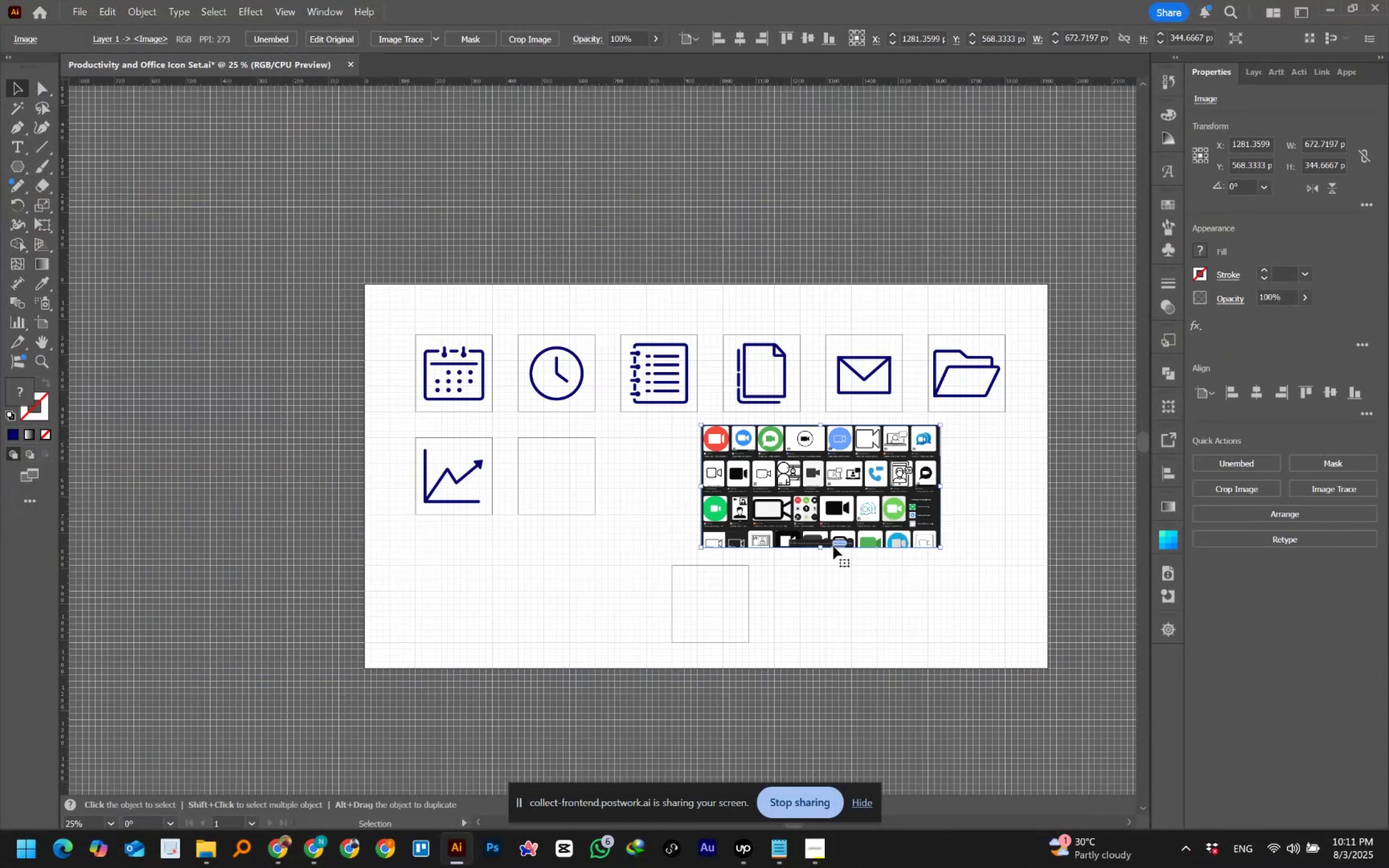 
hold_key(key=AltLeft, duration=0.62)
scroll: coordinate [913, 538], scroll_direction: up, amount: 2.0
 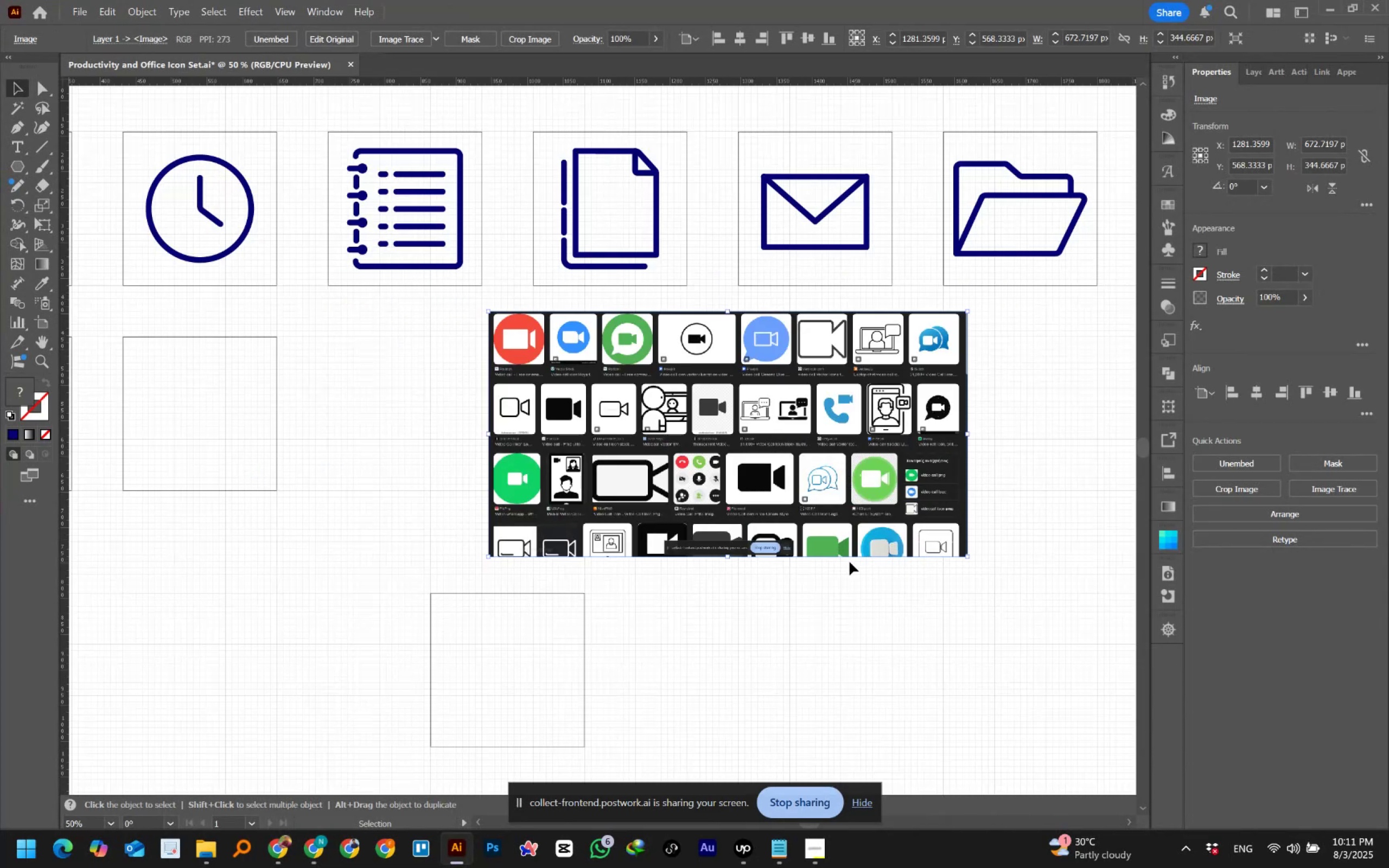 
hold_key(key=AltLeft, duration=0.66)
scroll: coordinate [711, 594], scroll_direction: up, amount: 2.0
 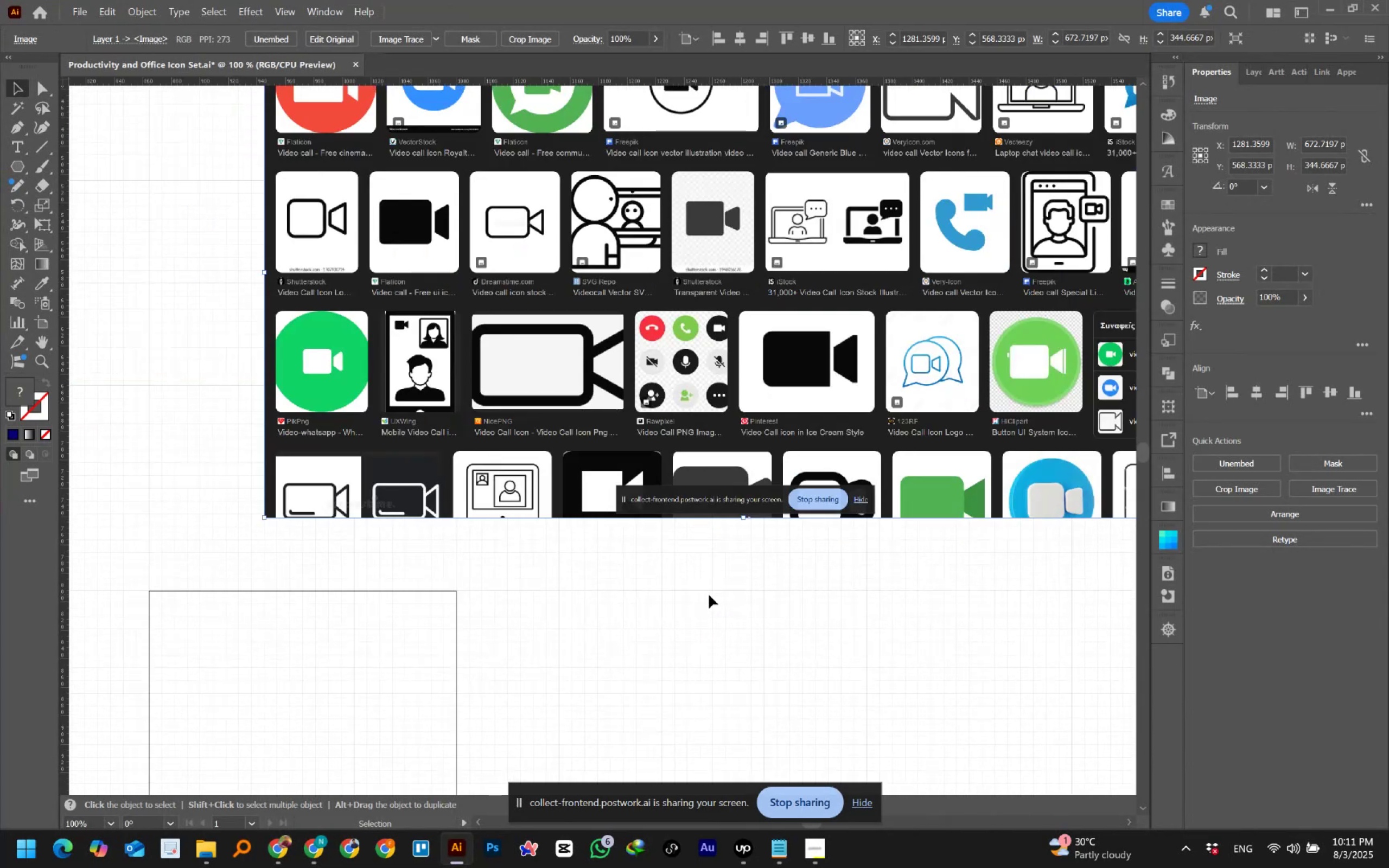 
hold_key(key=Space, duration=1.5)
 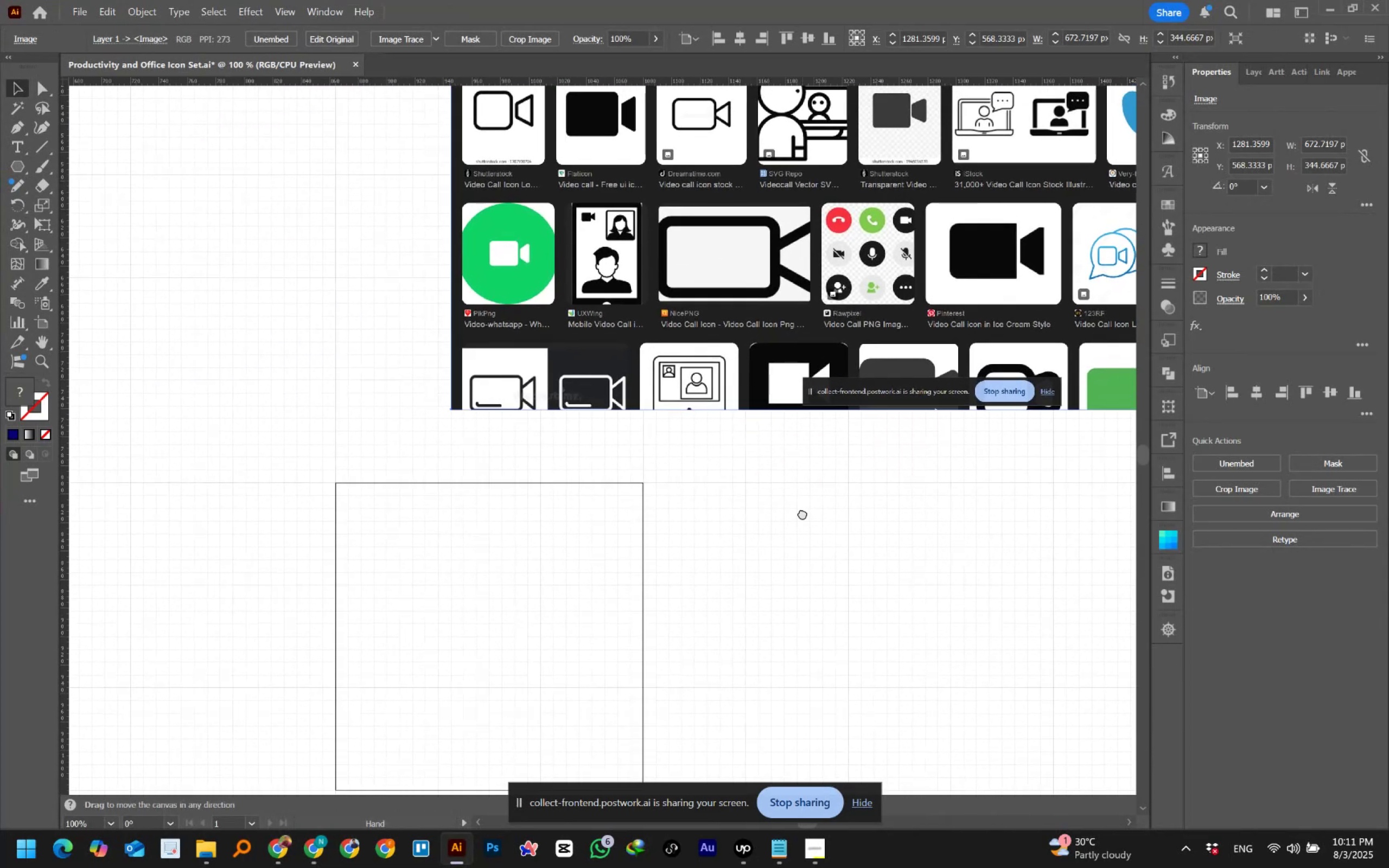 
left_click_drag(start_coordinate=[616, 621], to_coordinate=[802, 513])
 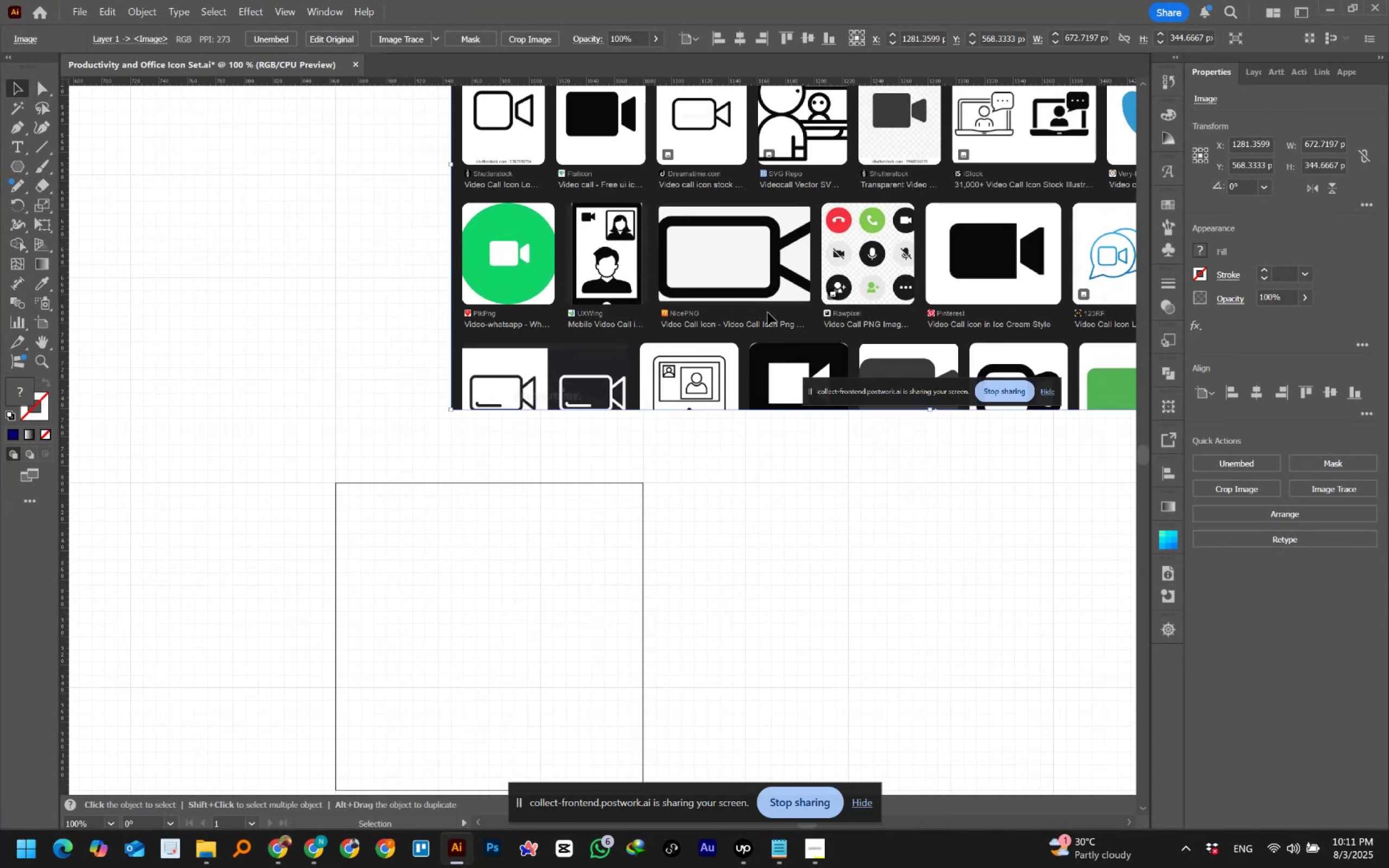 
hold_key(key=Space, duration=0.58)
 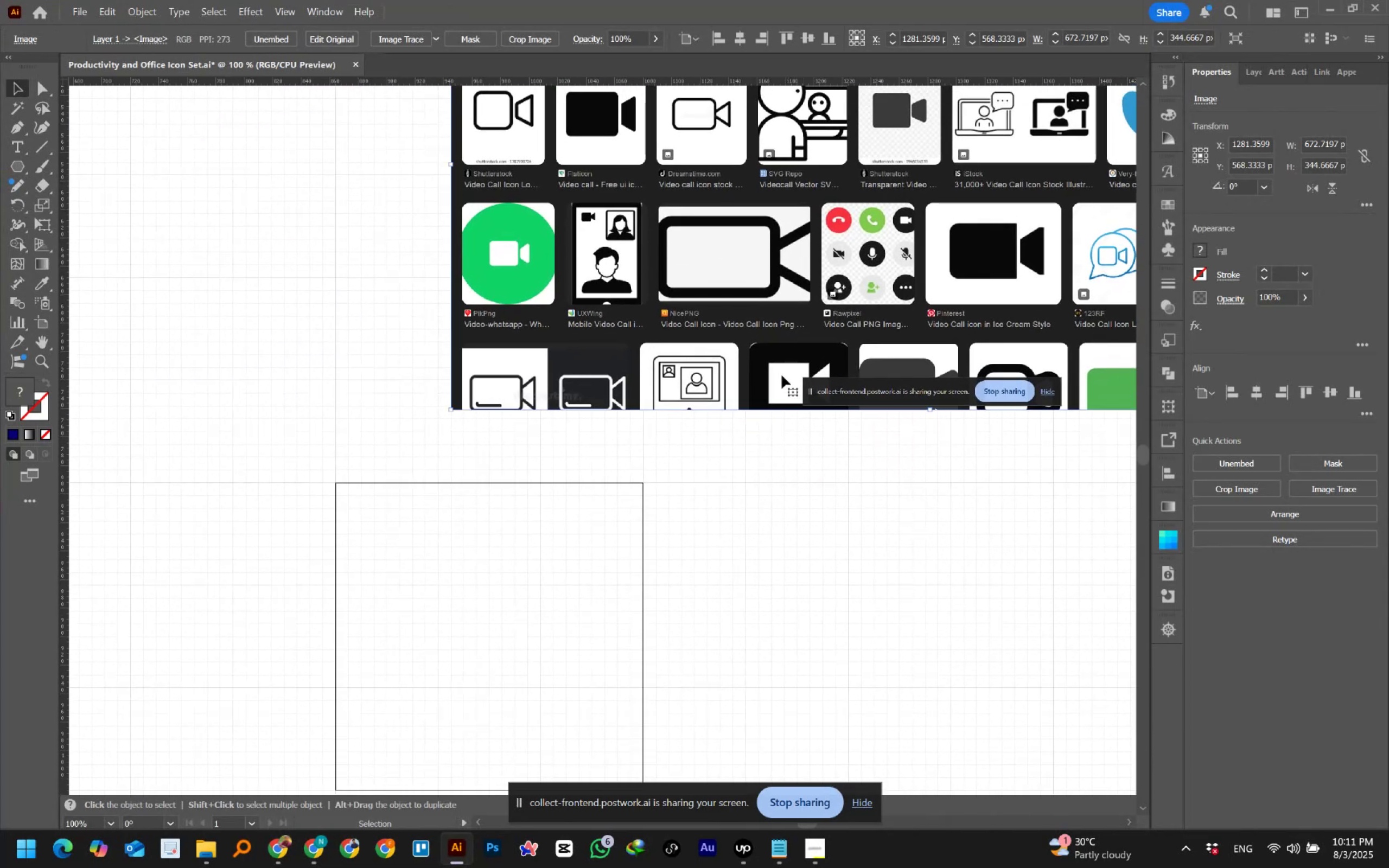 
left_click_drag(start_coordinate=[768, 312], to_coordinate=[1027, 678])
 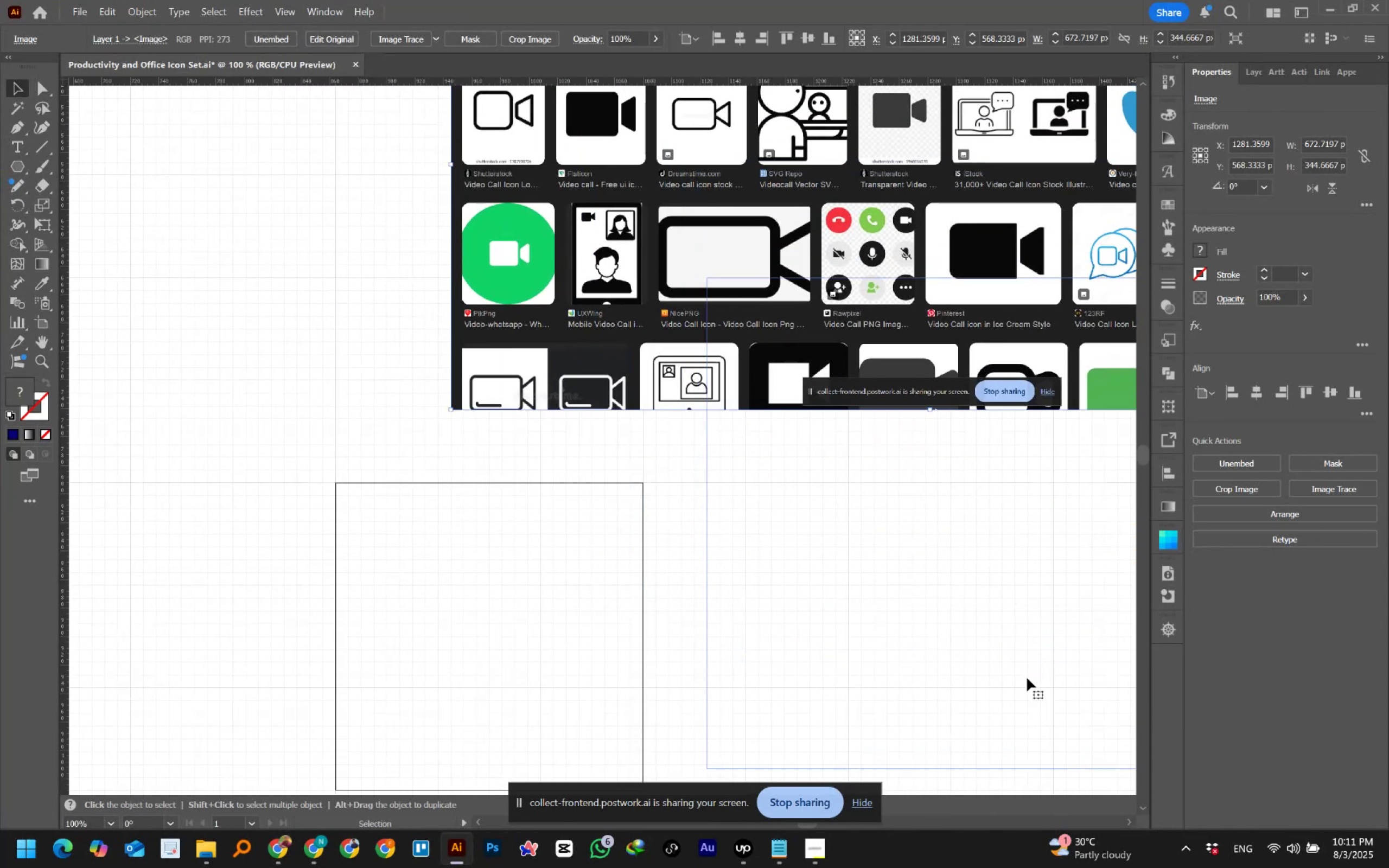 
hold_key(key=Space, duration=0.84)
 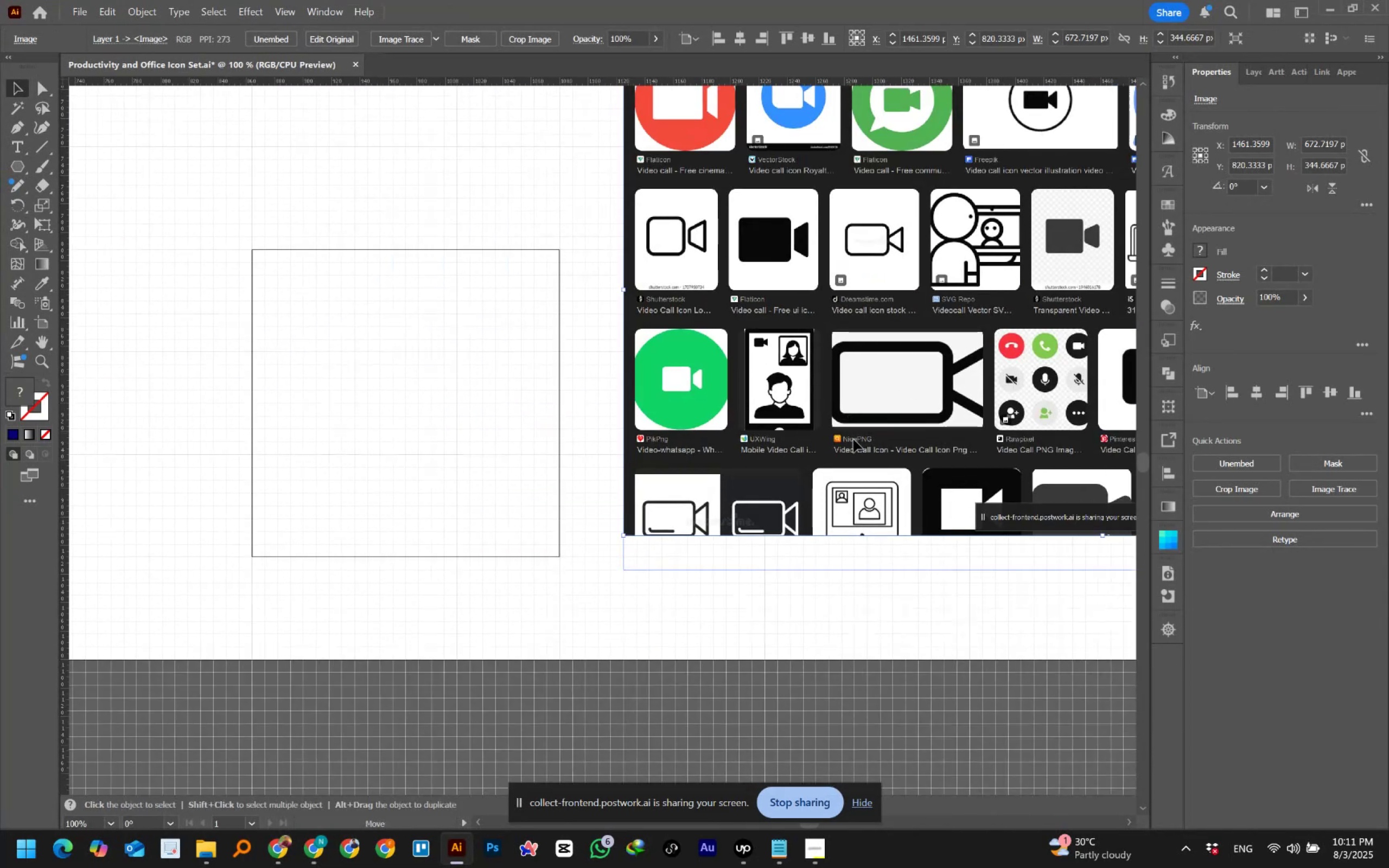 
left_click_drag(start_coordinate=[993, 623], to_coordinate=[910, 390])
 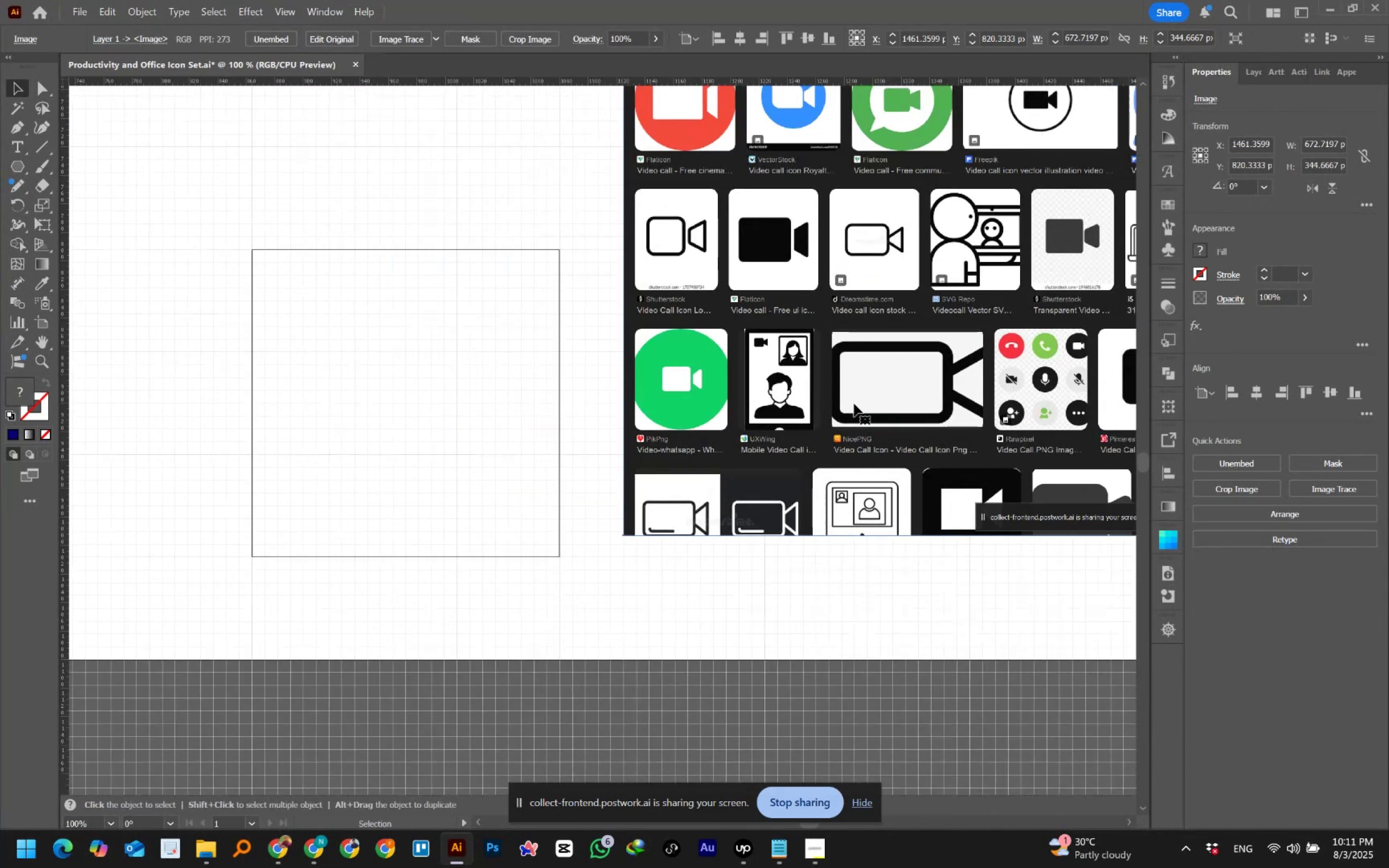 
left_click_drag(start_coordinate=[848, 404], to_coordinate=[854, 478])
 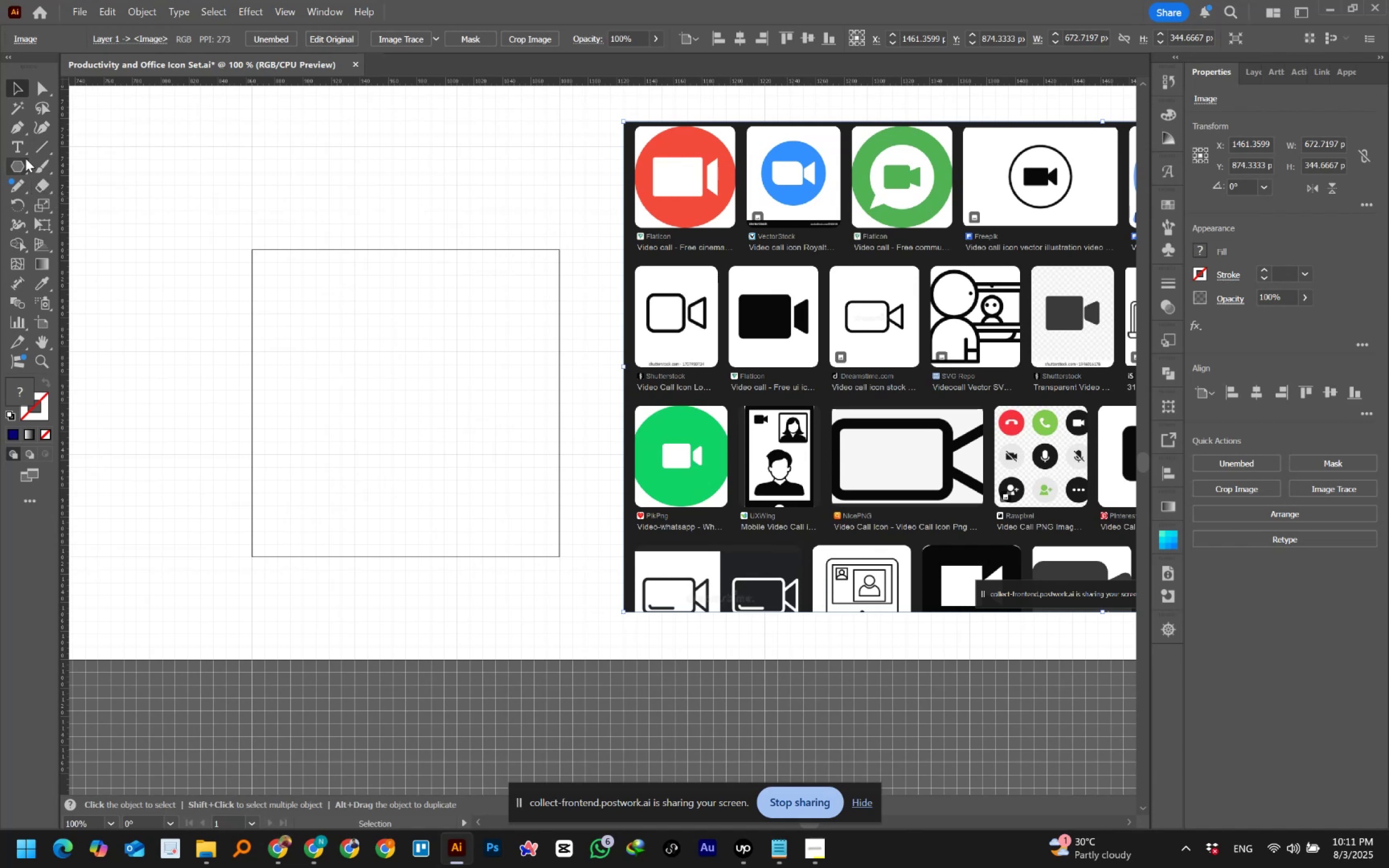 
right_click([20, 168])
 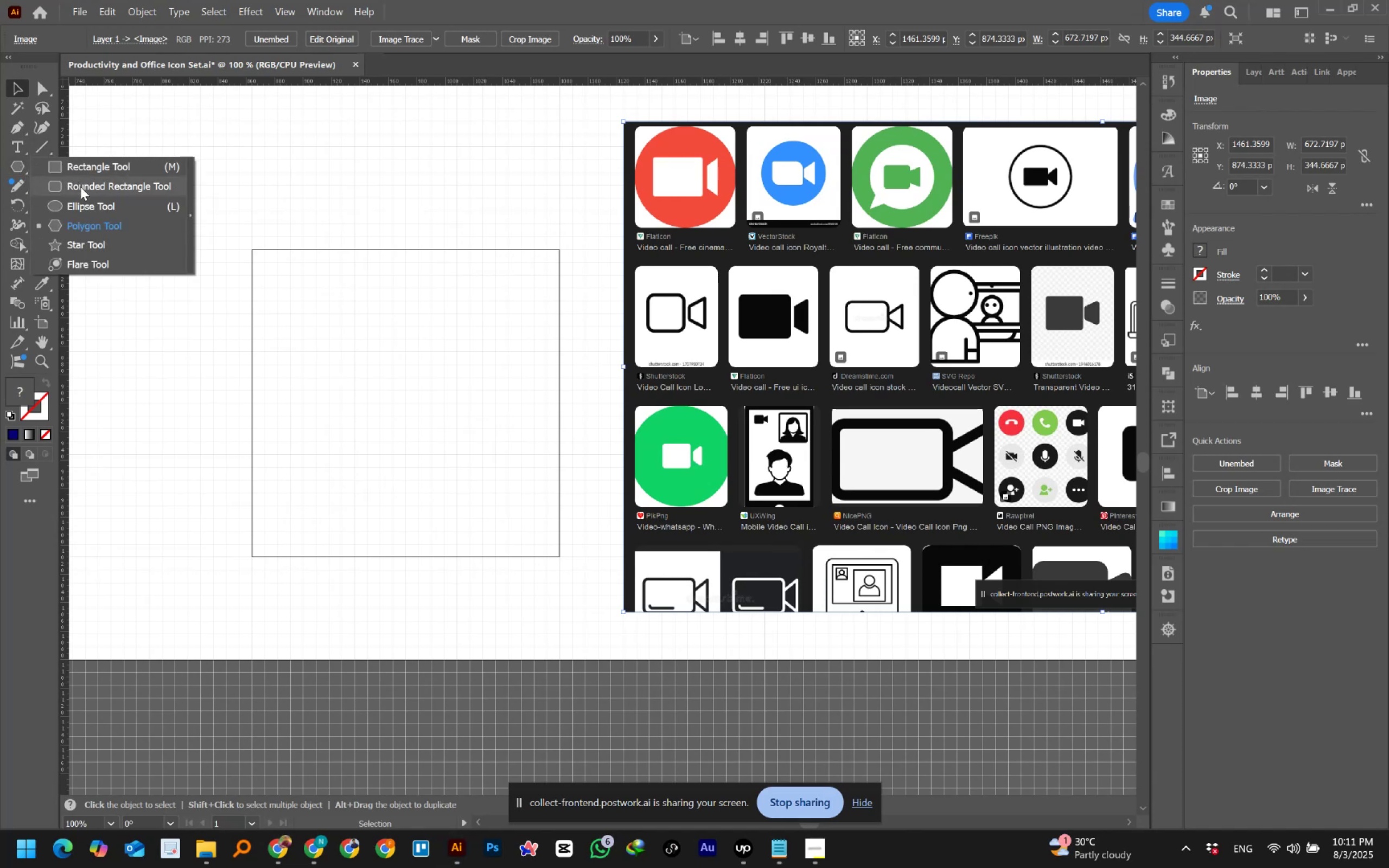 
left_click_drag(start_coordinate=[78, 202], to_coordinate=[78, 188])
 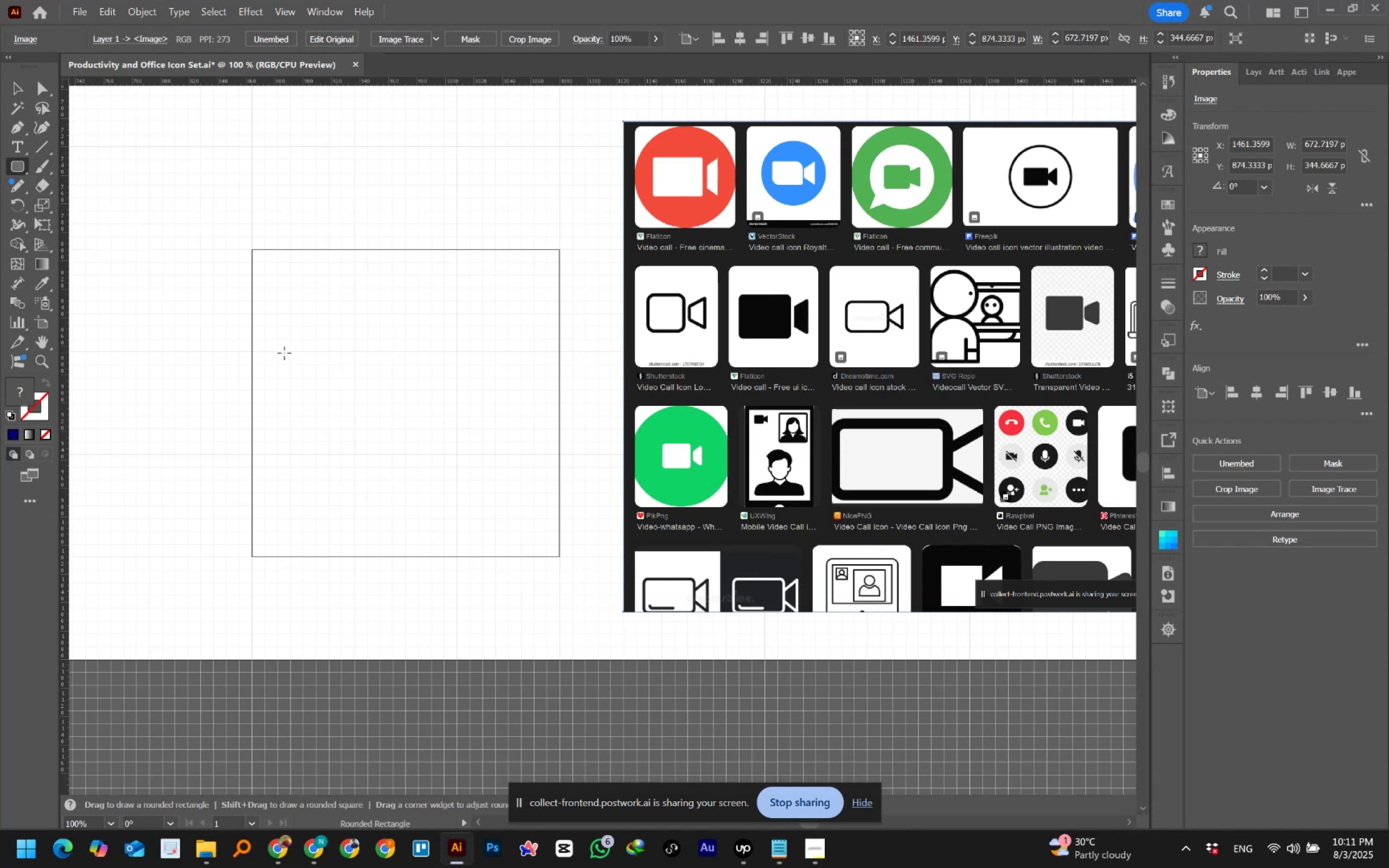 
left_click_drag(start_coordinate=[284, 352], to_coordinate=[461, 469])
 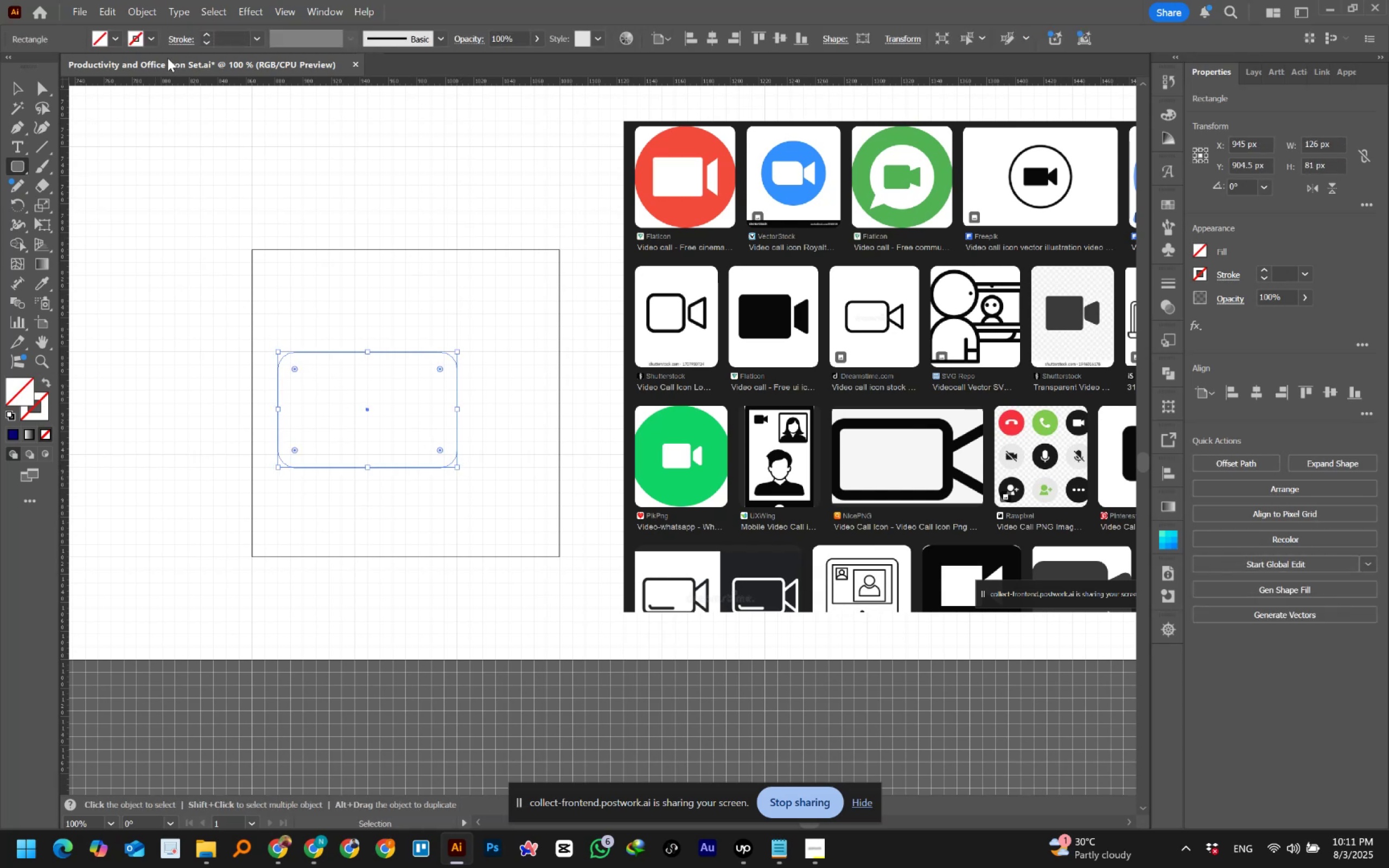 
hold_key(key=ShiftLeft, duration=0.37)
left_click([206, 33])
 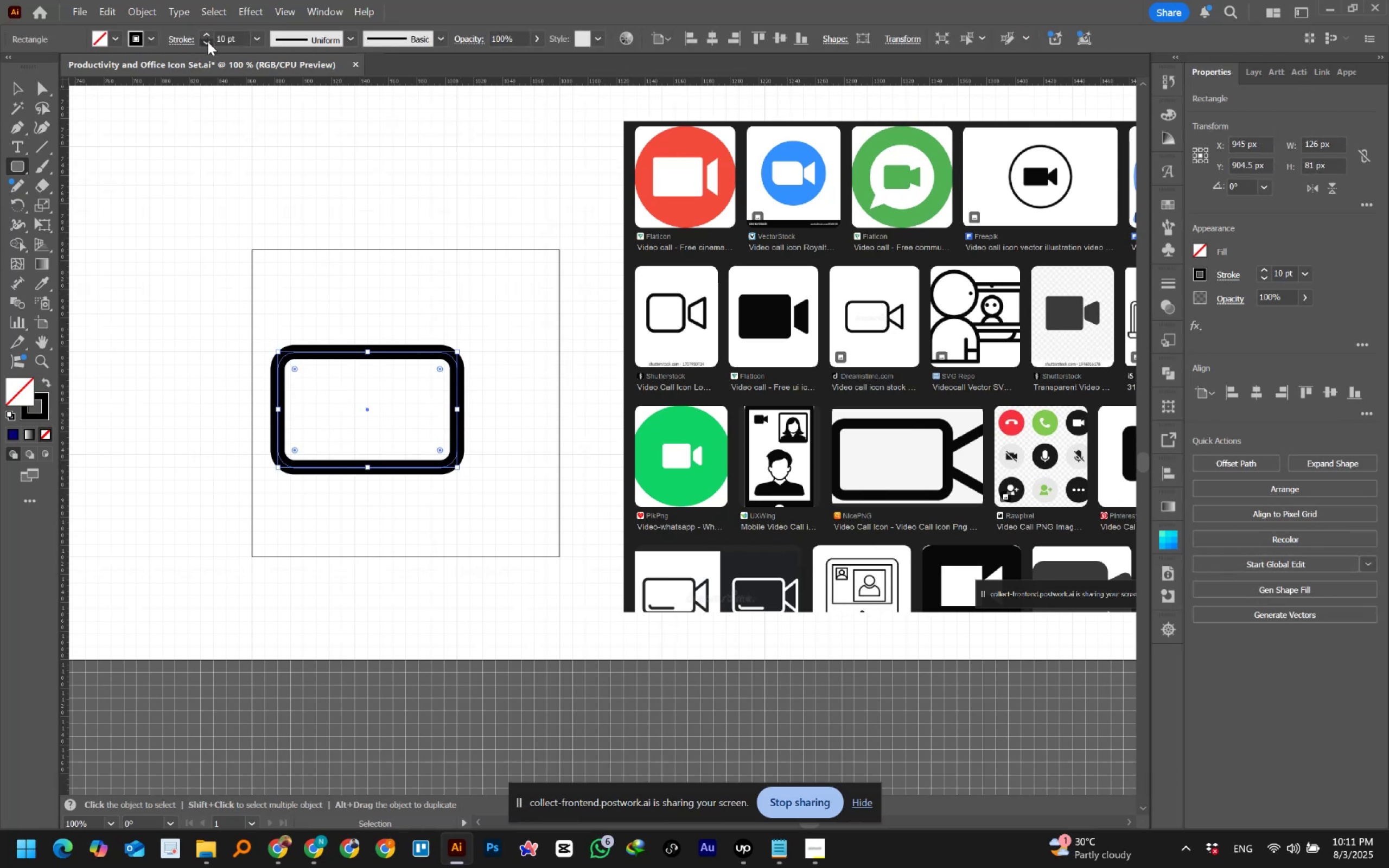 
double_click([208, 42])
 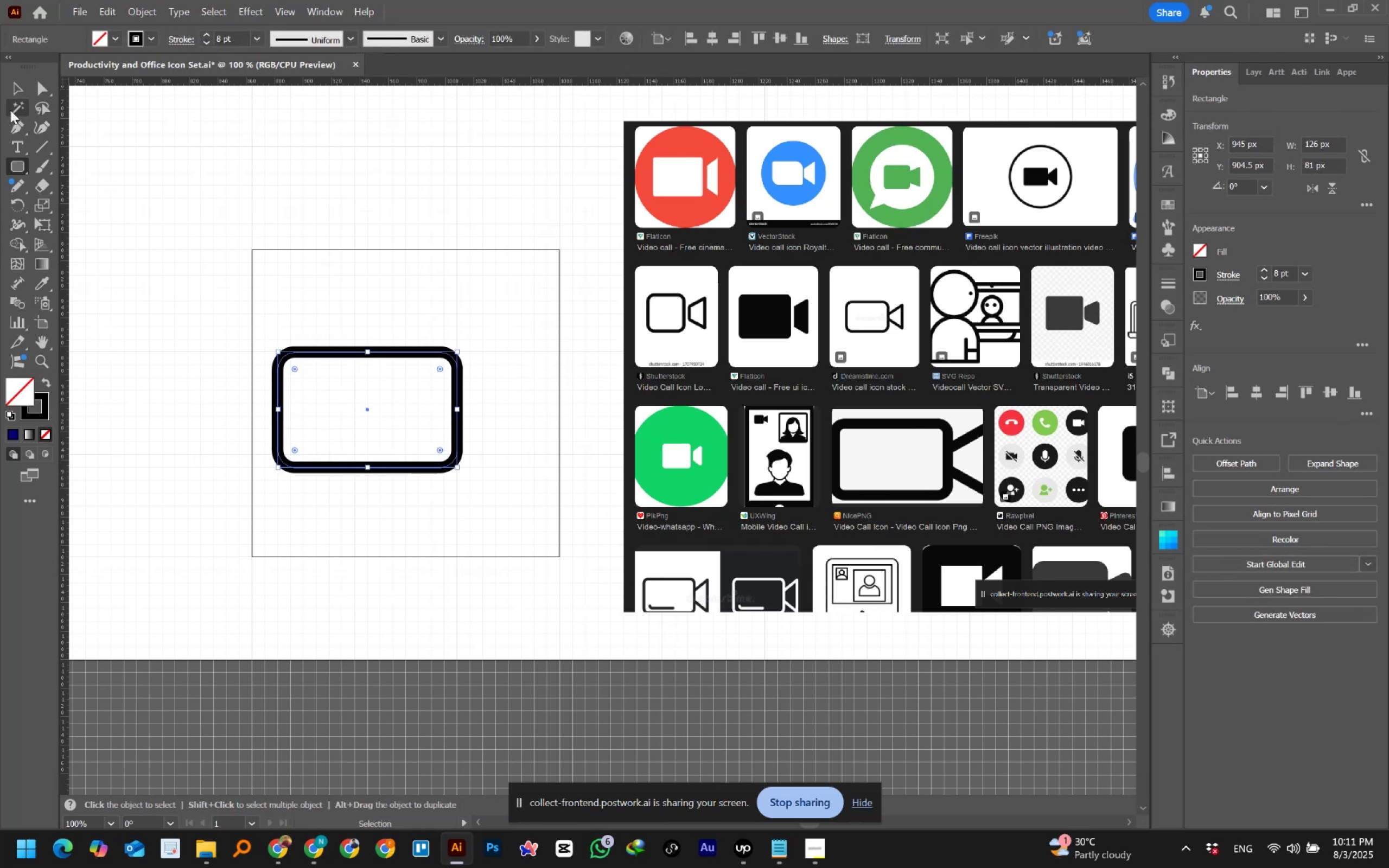 
left_click([15, 87])
 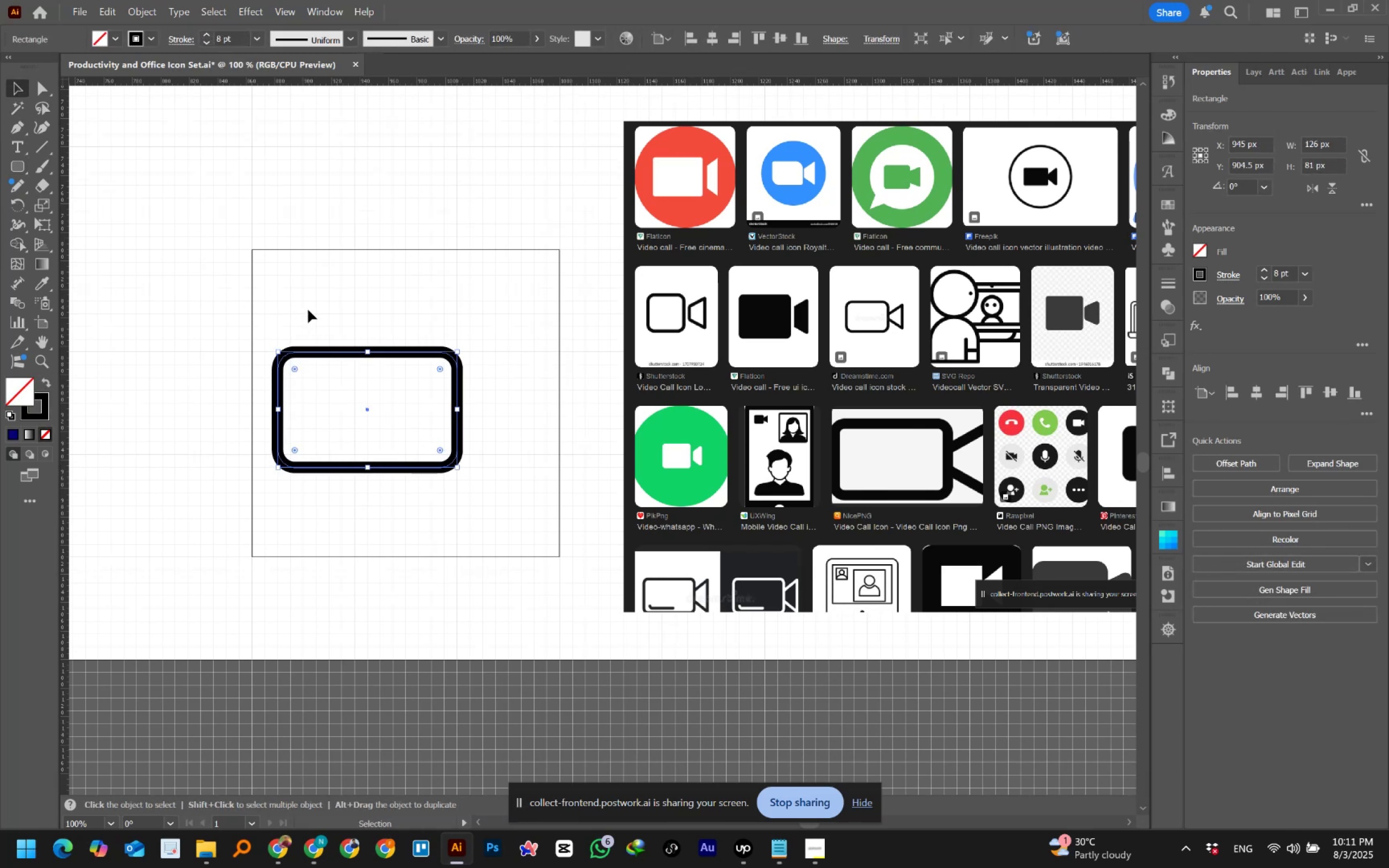 
left_click([321, 307])
 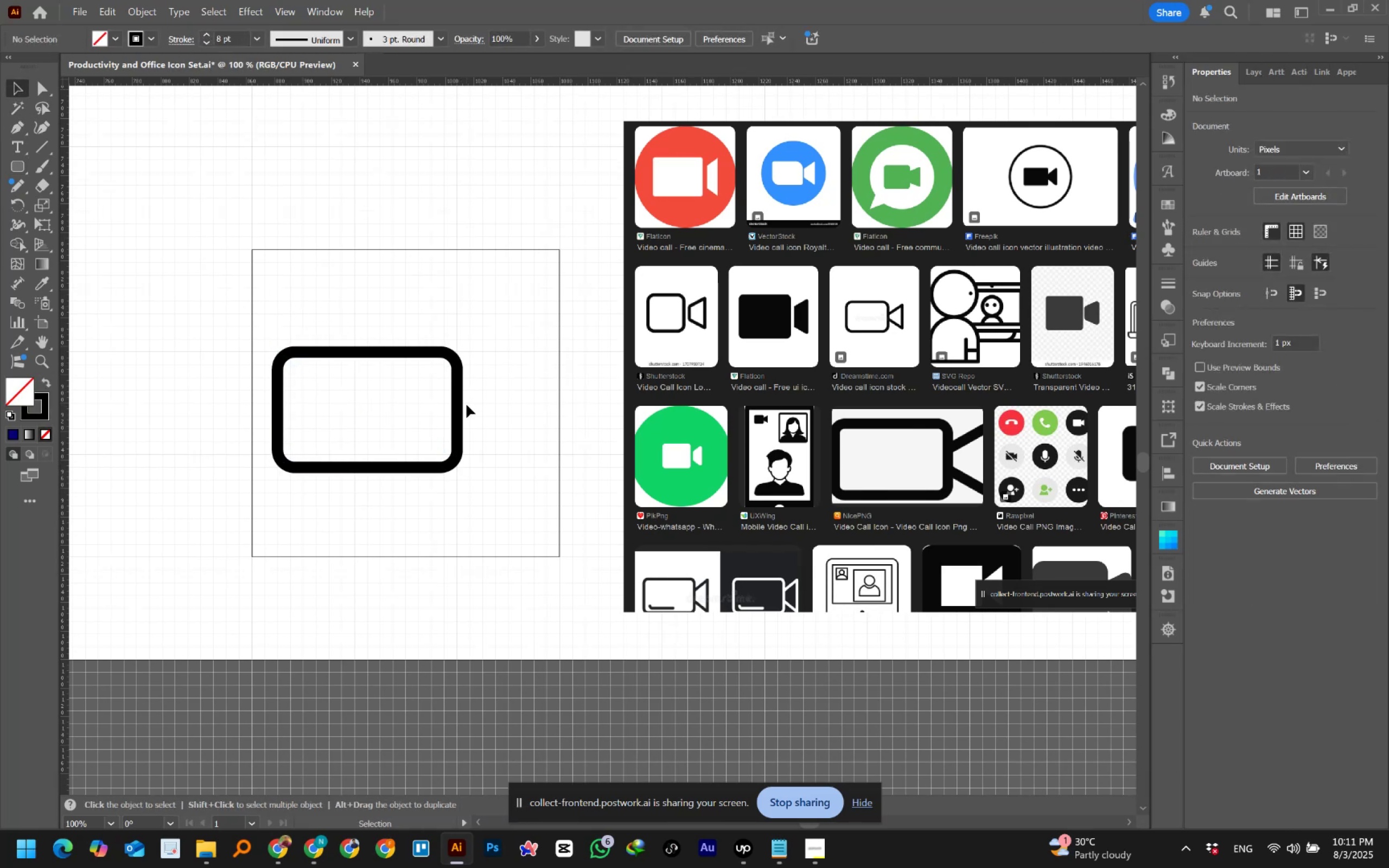 
hold_key(key=AltLeft, duration=0.87)
left_click_drag(start_coordinate=[459, 400], to_coordinate=[530, 397])
 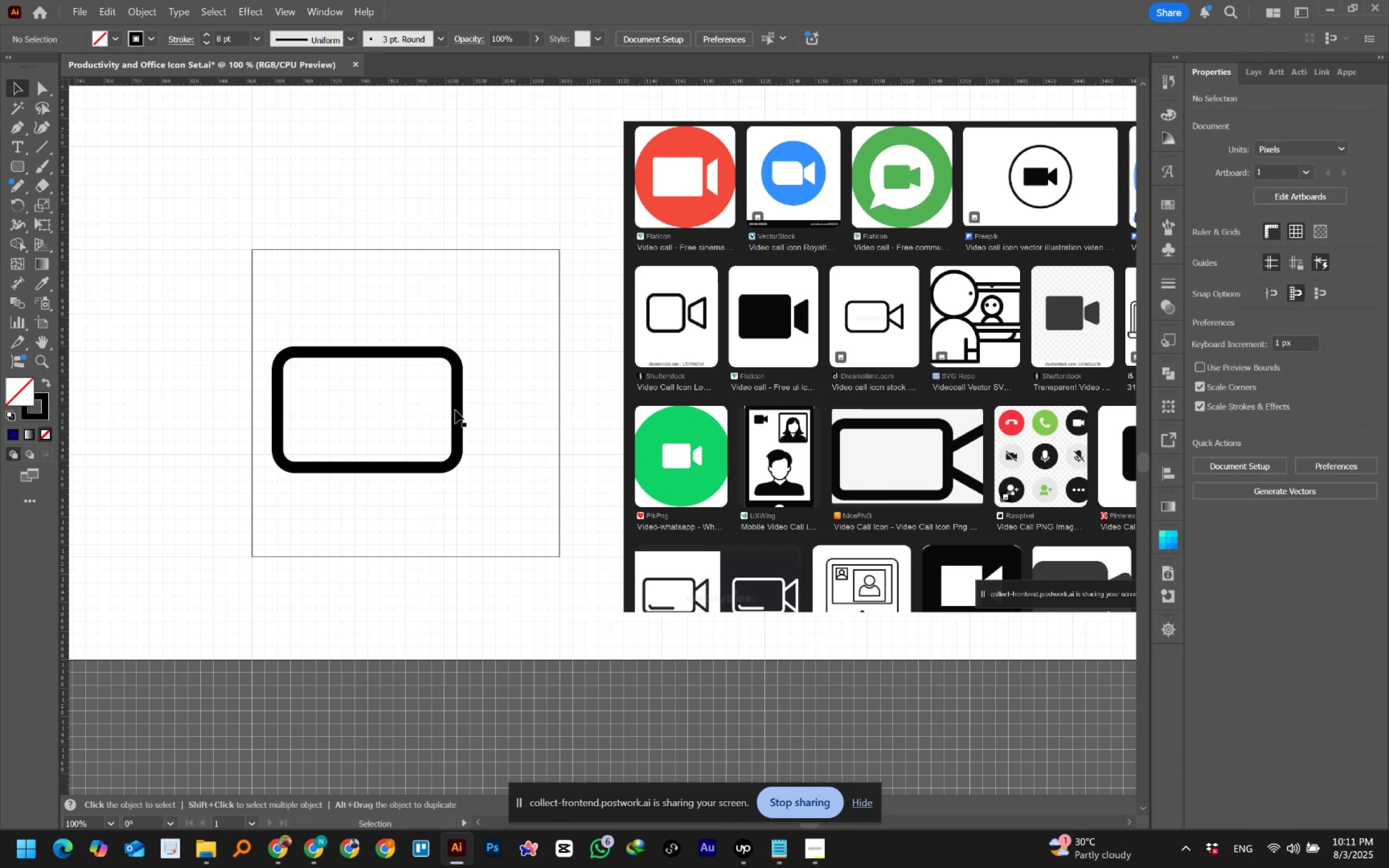 
hold_key(key=ShiftLeft, duration=0.5)
 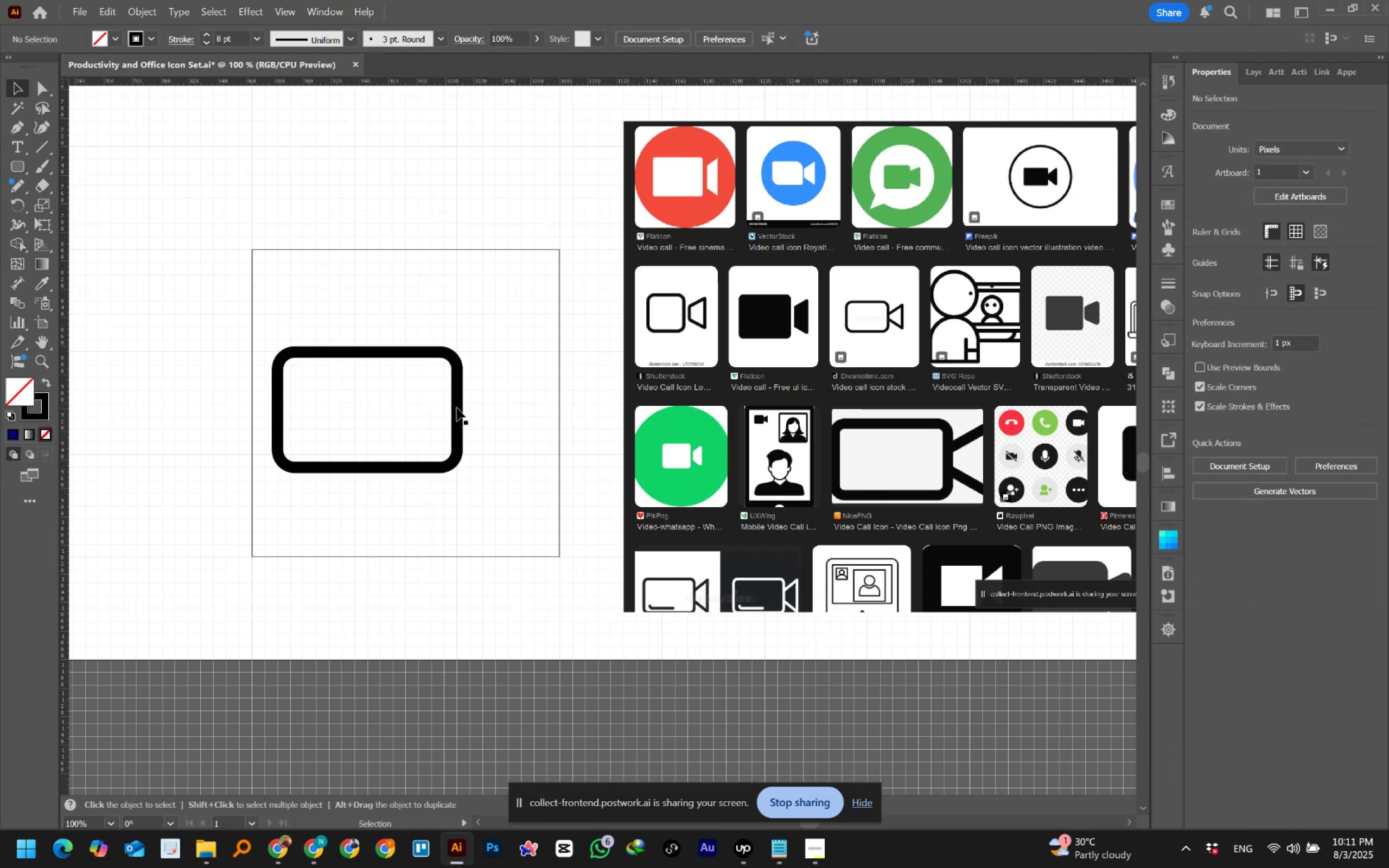 
left_click([457, 407])
 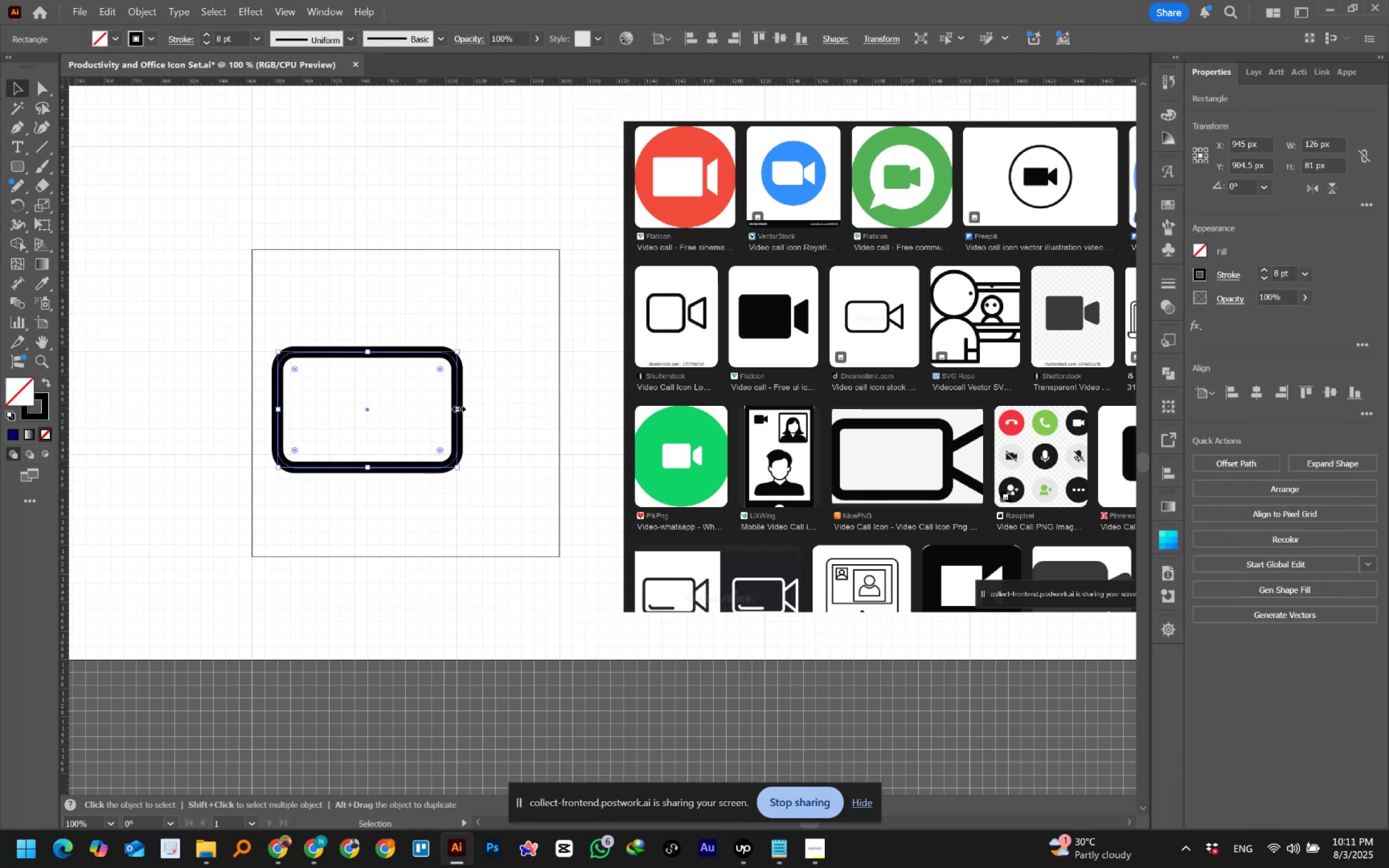 
hold_key(key=AltLeft, duration=1.53)
left_click_drag(start_coordinate=[460, 398], to_coordinate=[510, 398])
 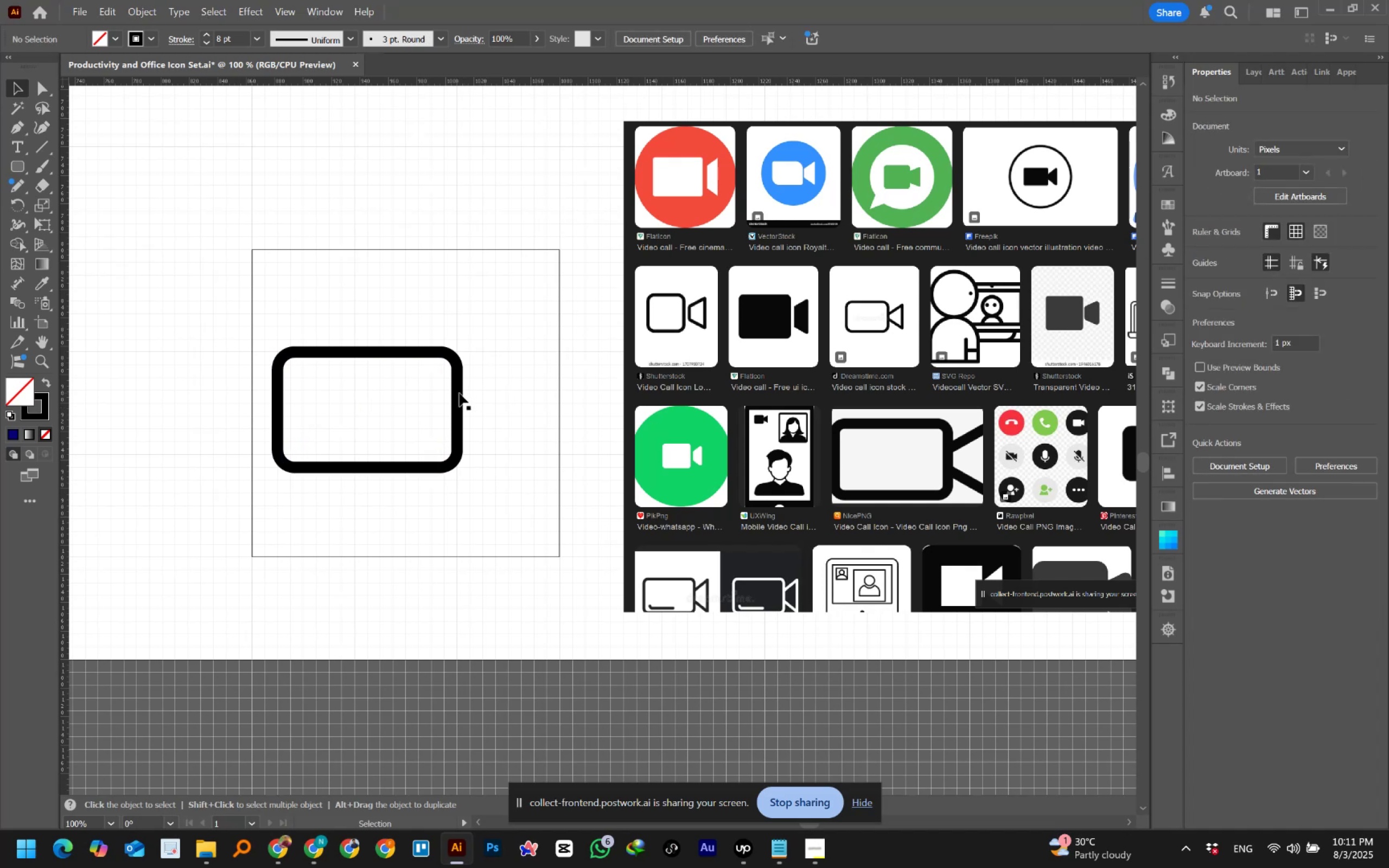 
hold_key(key=AltLeft, duration=0.54)
 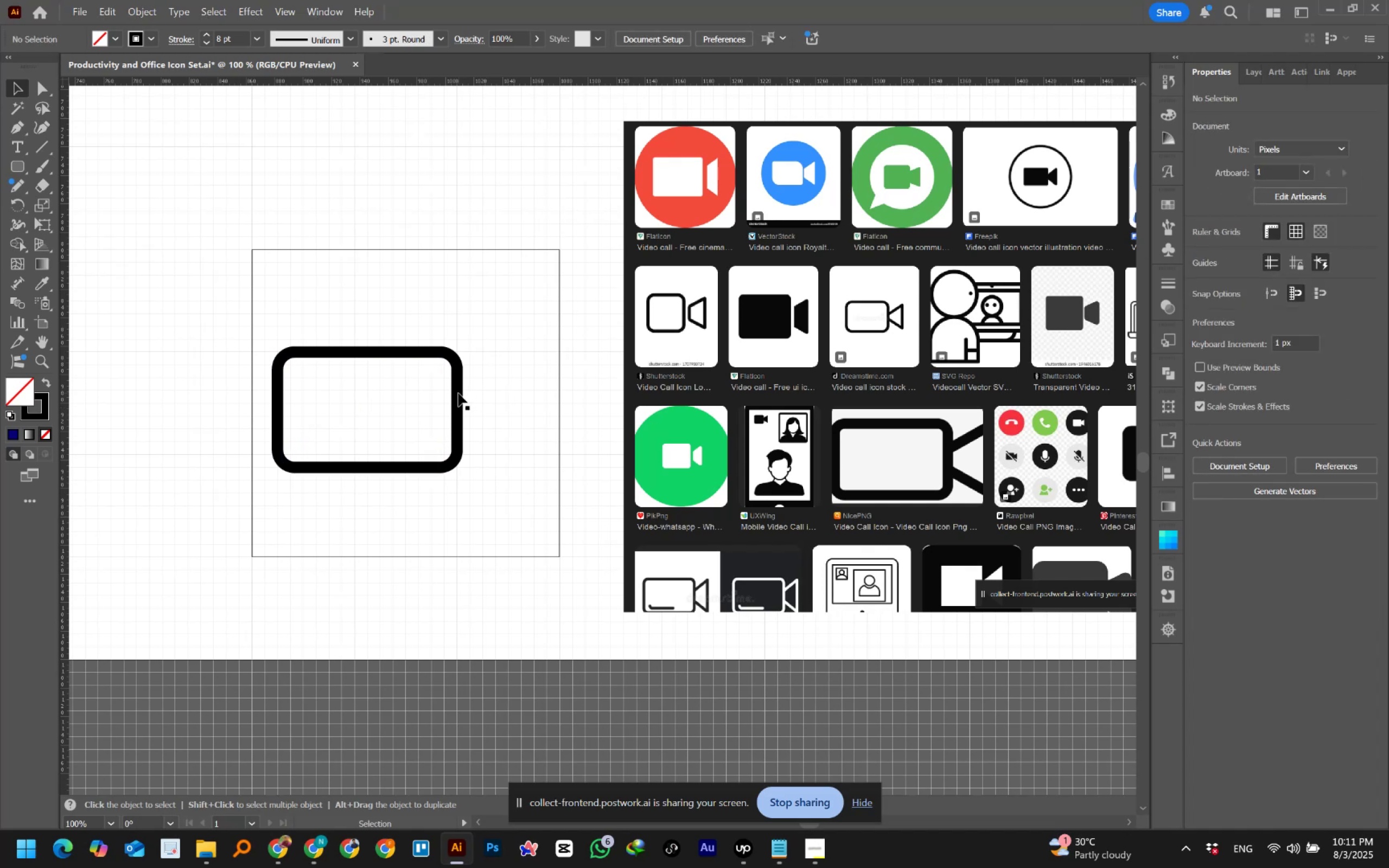 
left_click([458, 393])
 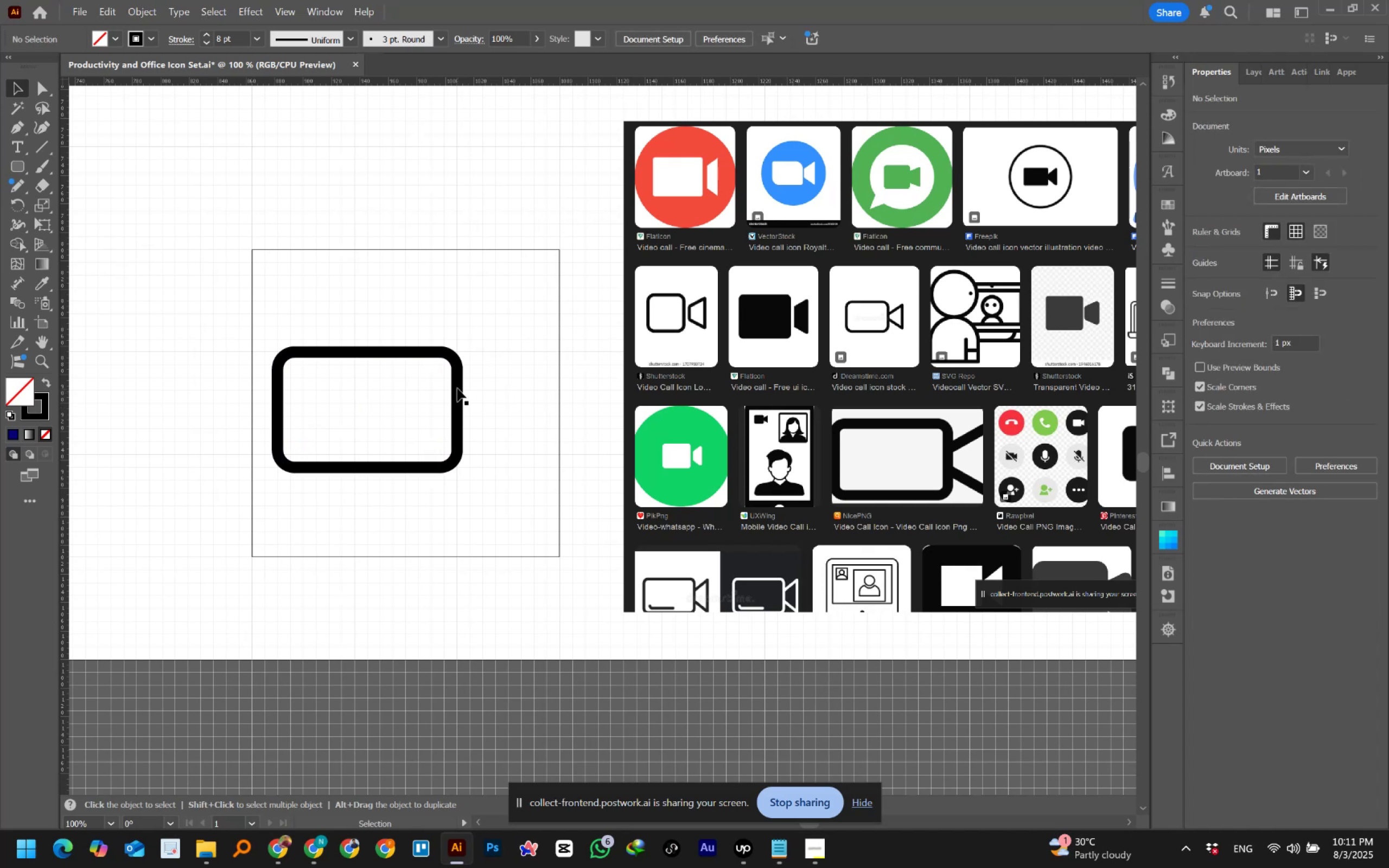 
left_click([457, 388])
 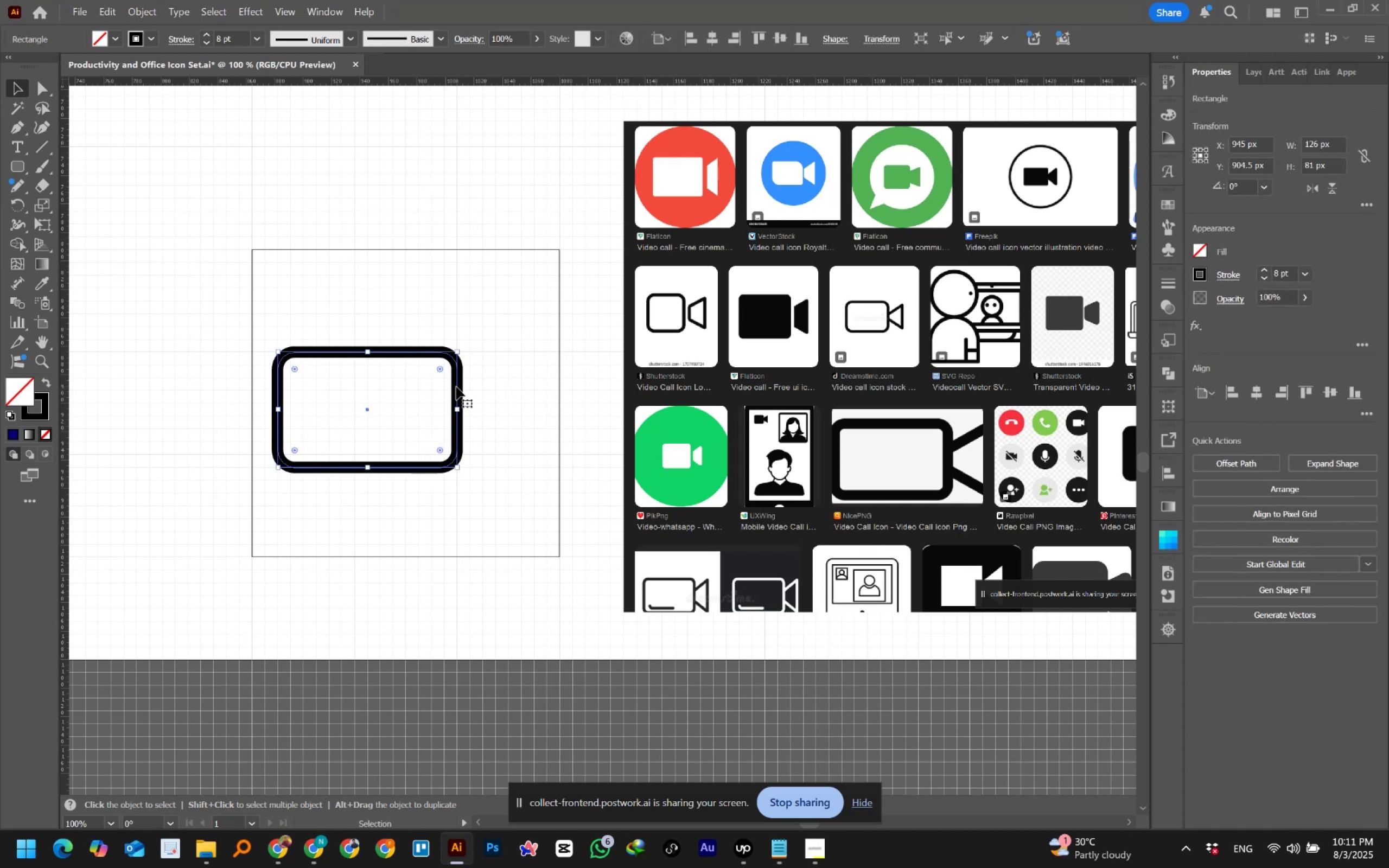 
hold_key(key=AltLeft, duration=1.54)
left_click_drag(start_coordinate=[456, 387], to_coordinate=[520, 387])
 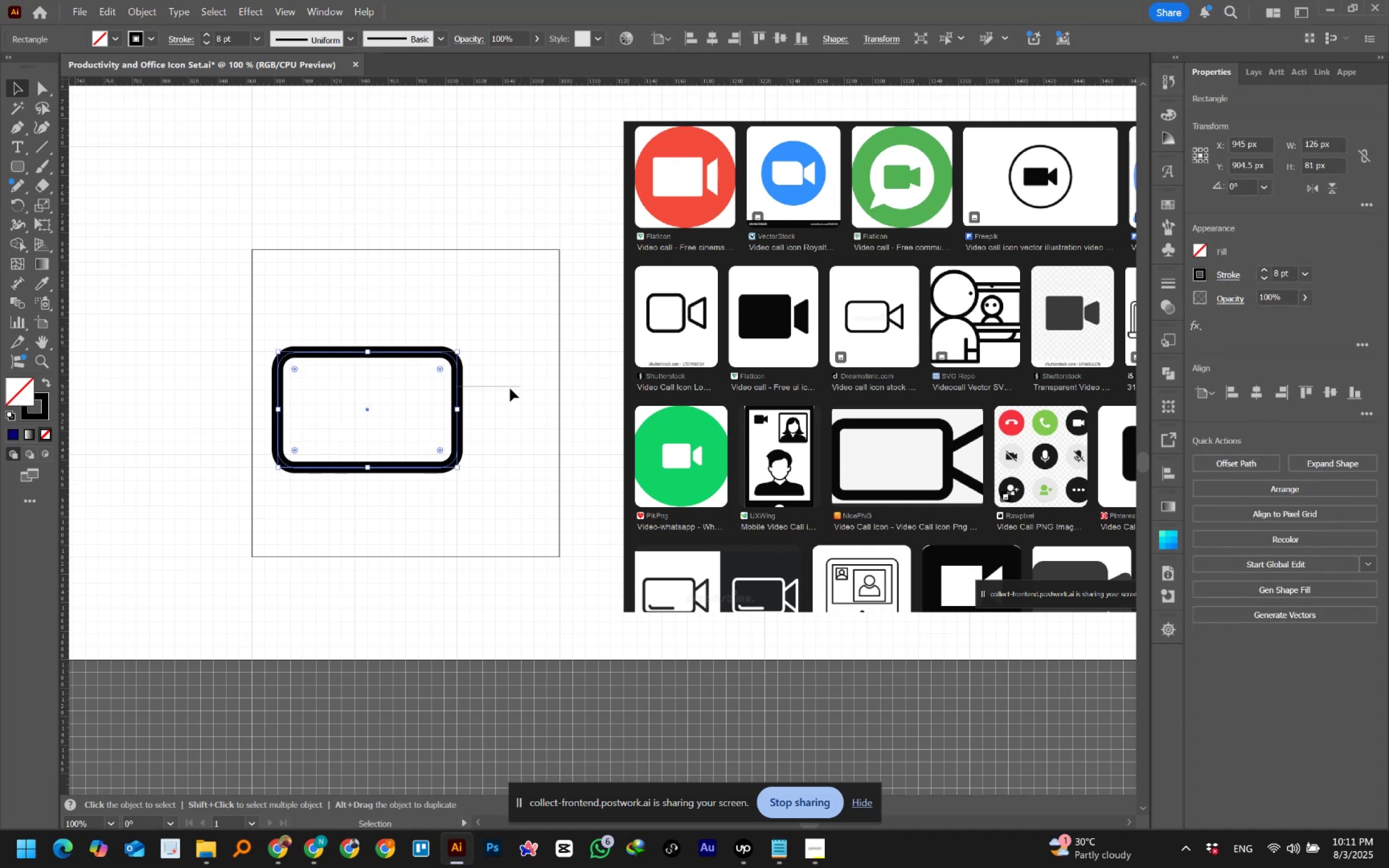 
hold_key(key=AltLeft, duration=0.71)
 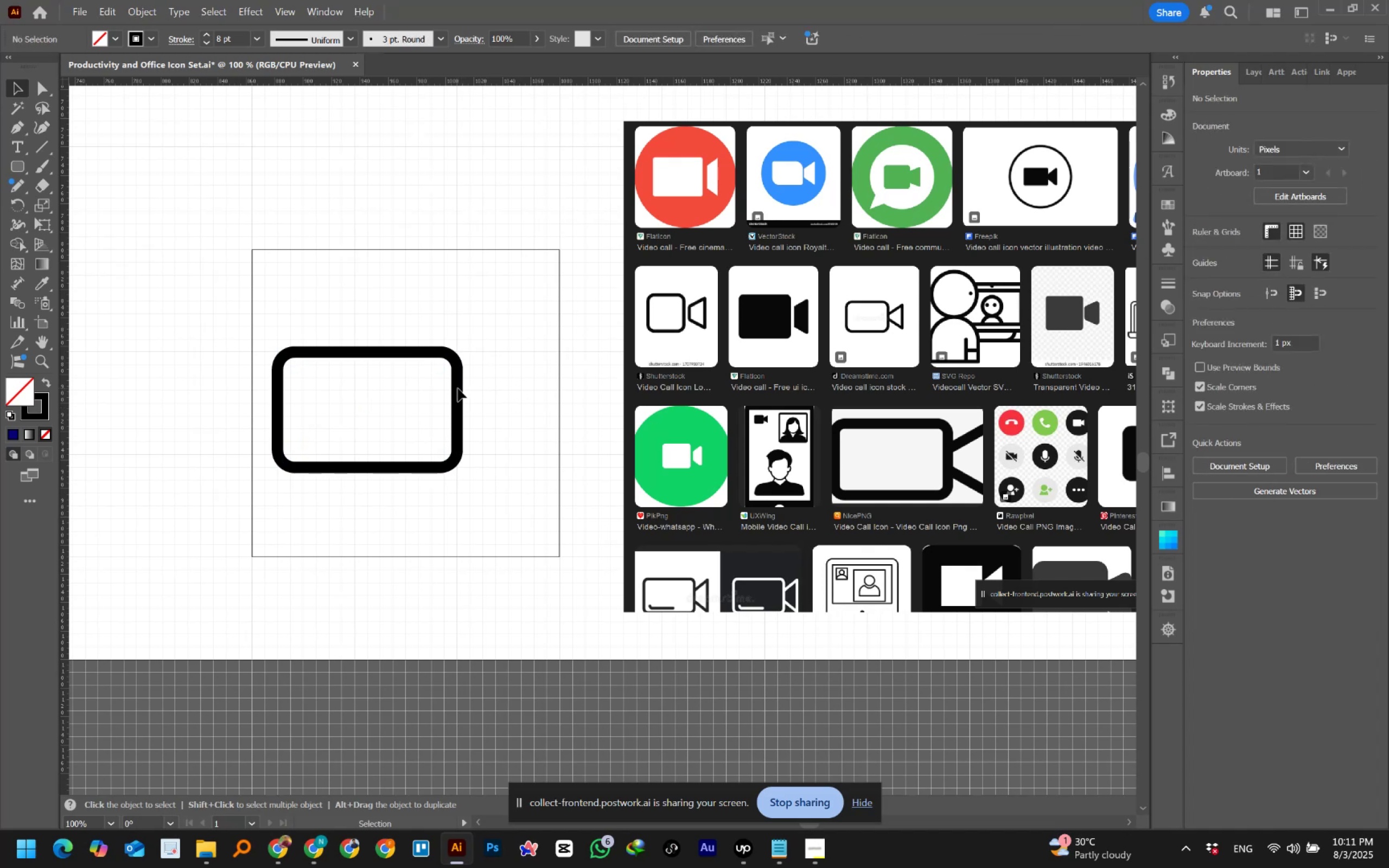 
left_click([458, 388])
 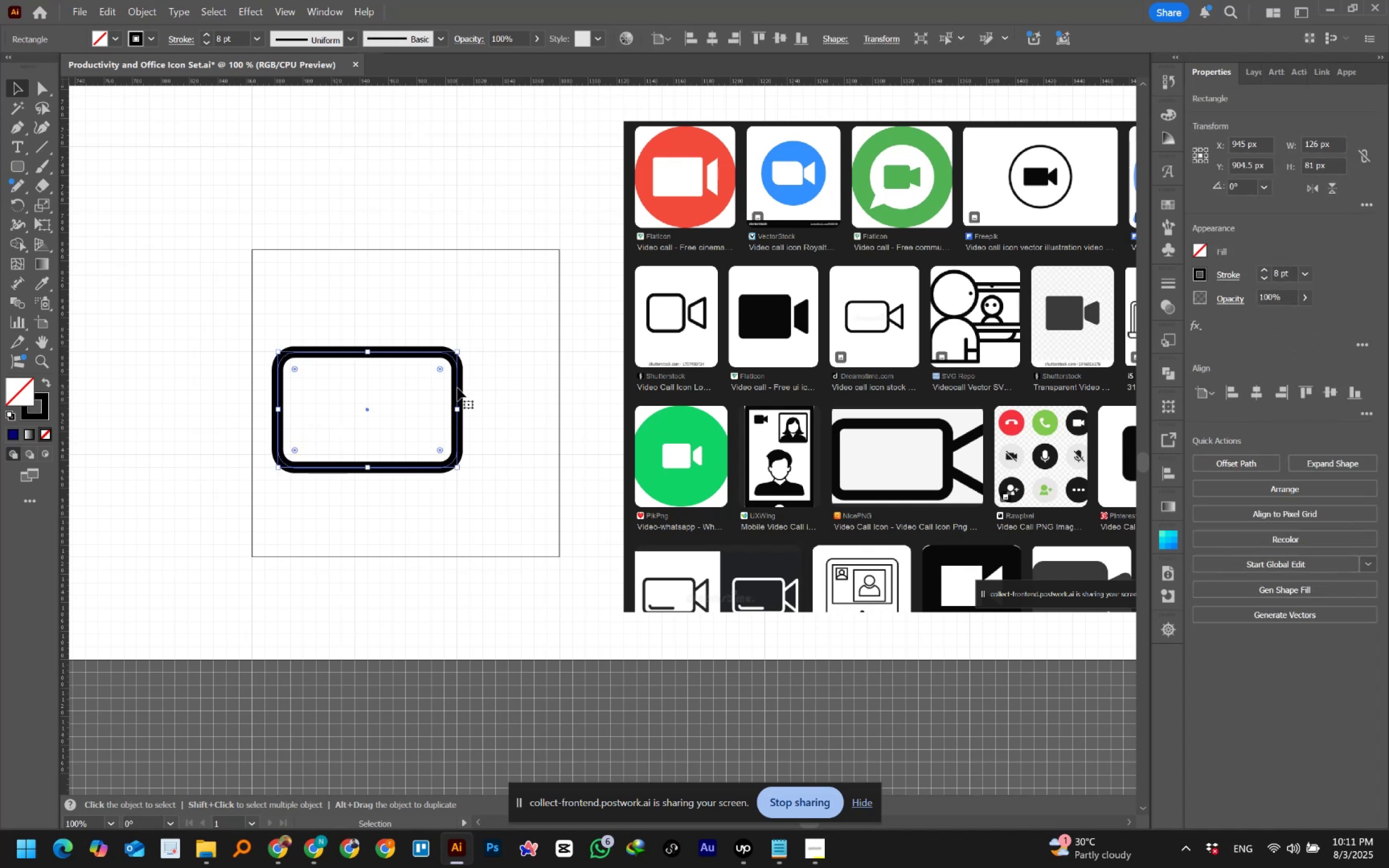 
hold_key(key=AltLeft, duration=4.1)
left_click_drag(start_coordinate=[457, 387], to_coordinate=[652, 389])
 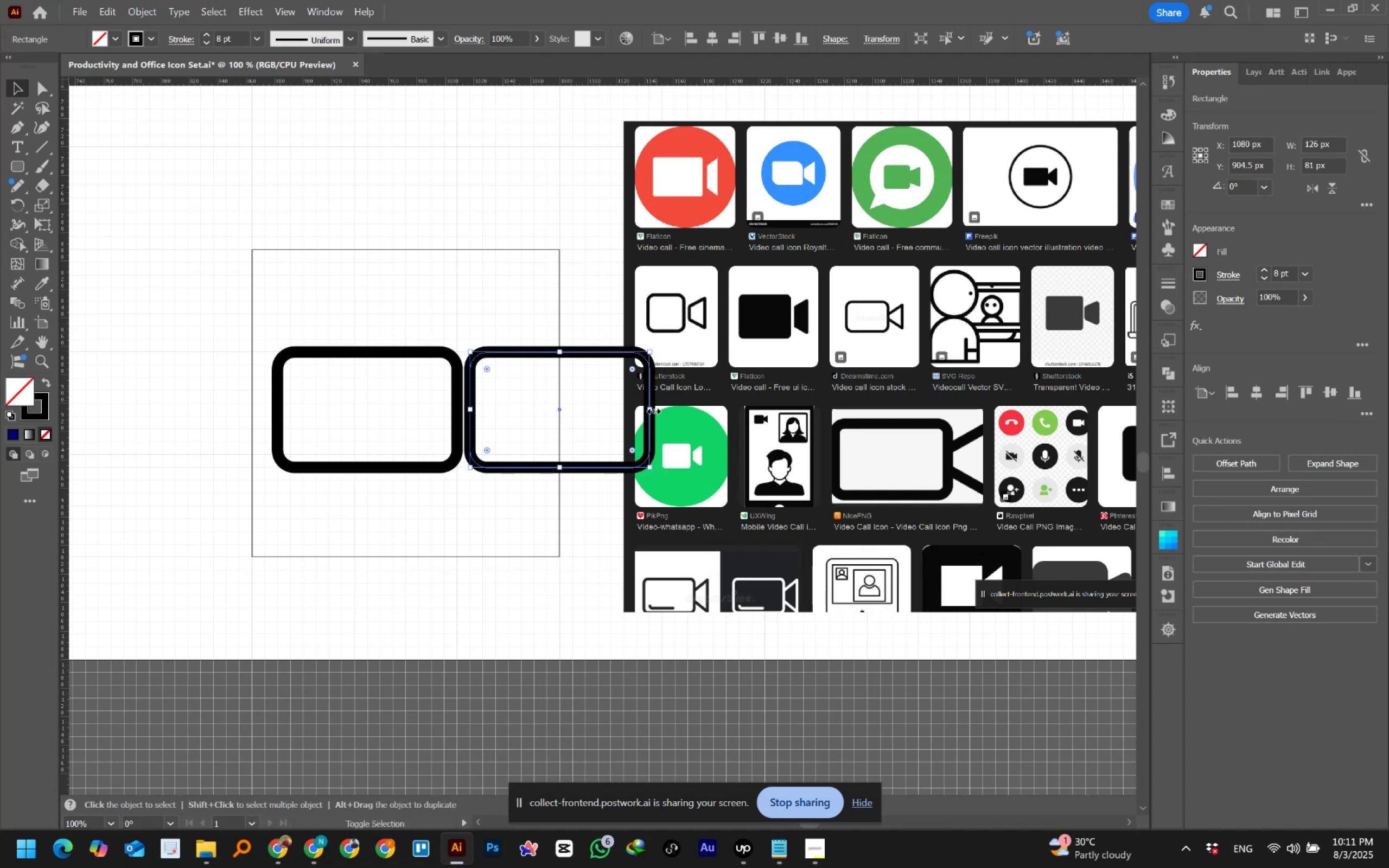 
hold_key(key=ShiftLeft, duration=1.5)
 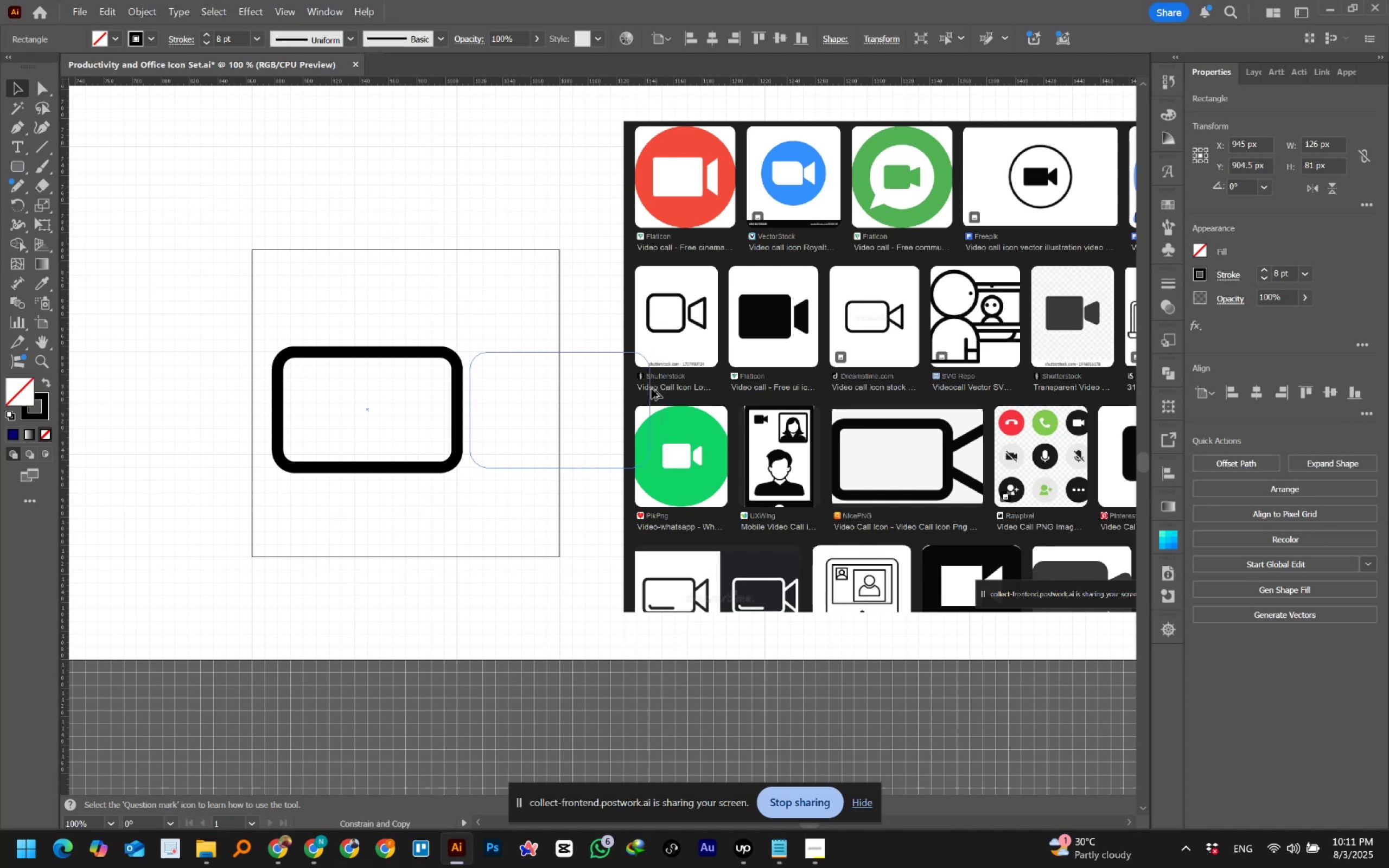 
hold_key(key=ShiftLeft, duration=1.16)
 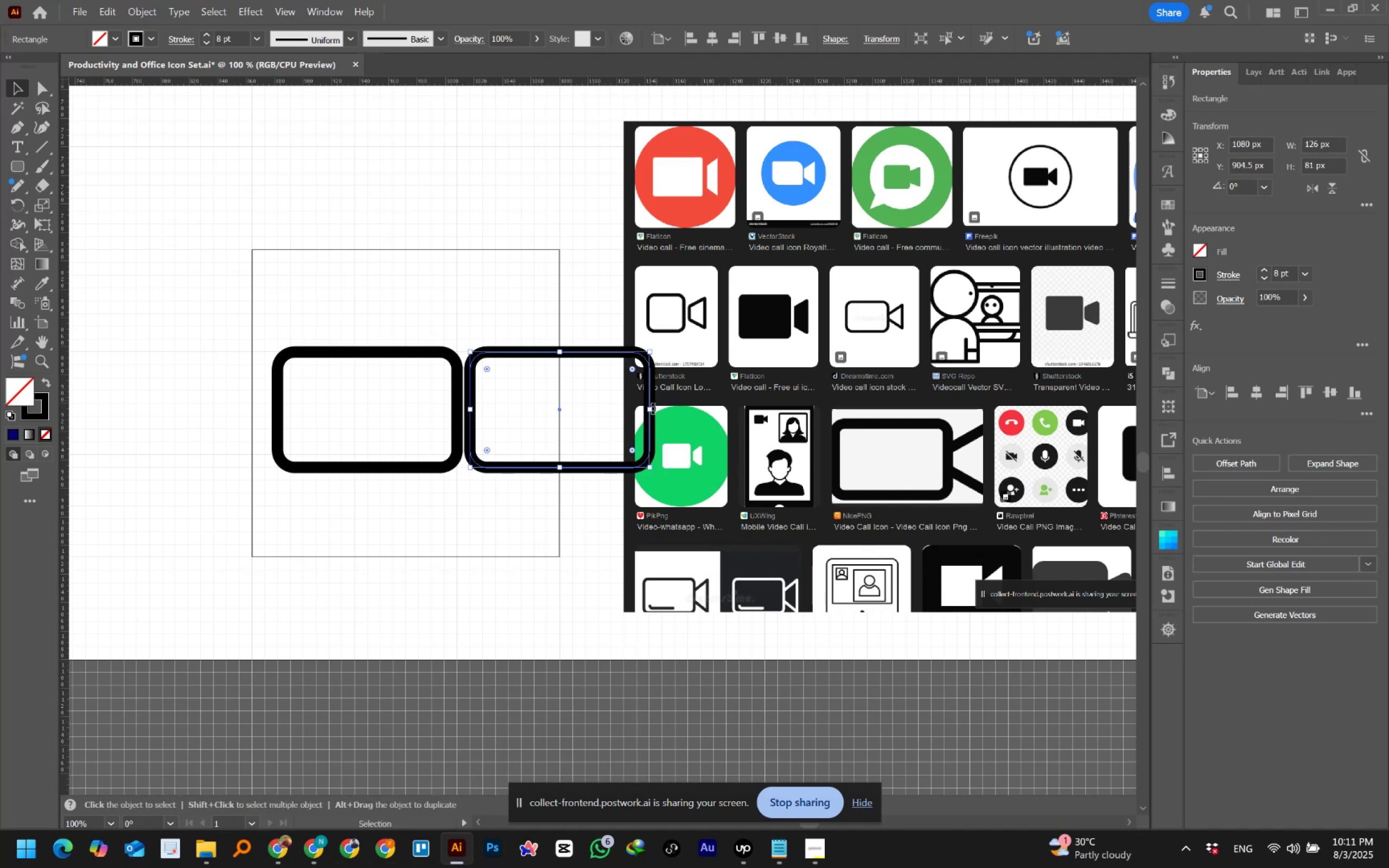 
left_click_drag(start_coordinate=[647, 410], to_coordinate=[507, 418])
 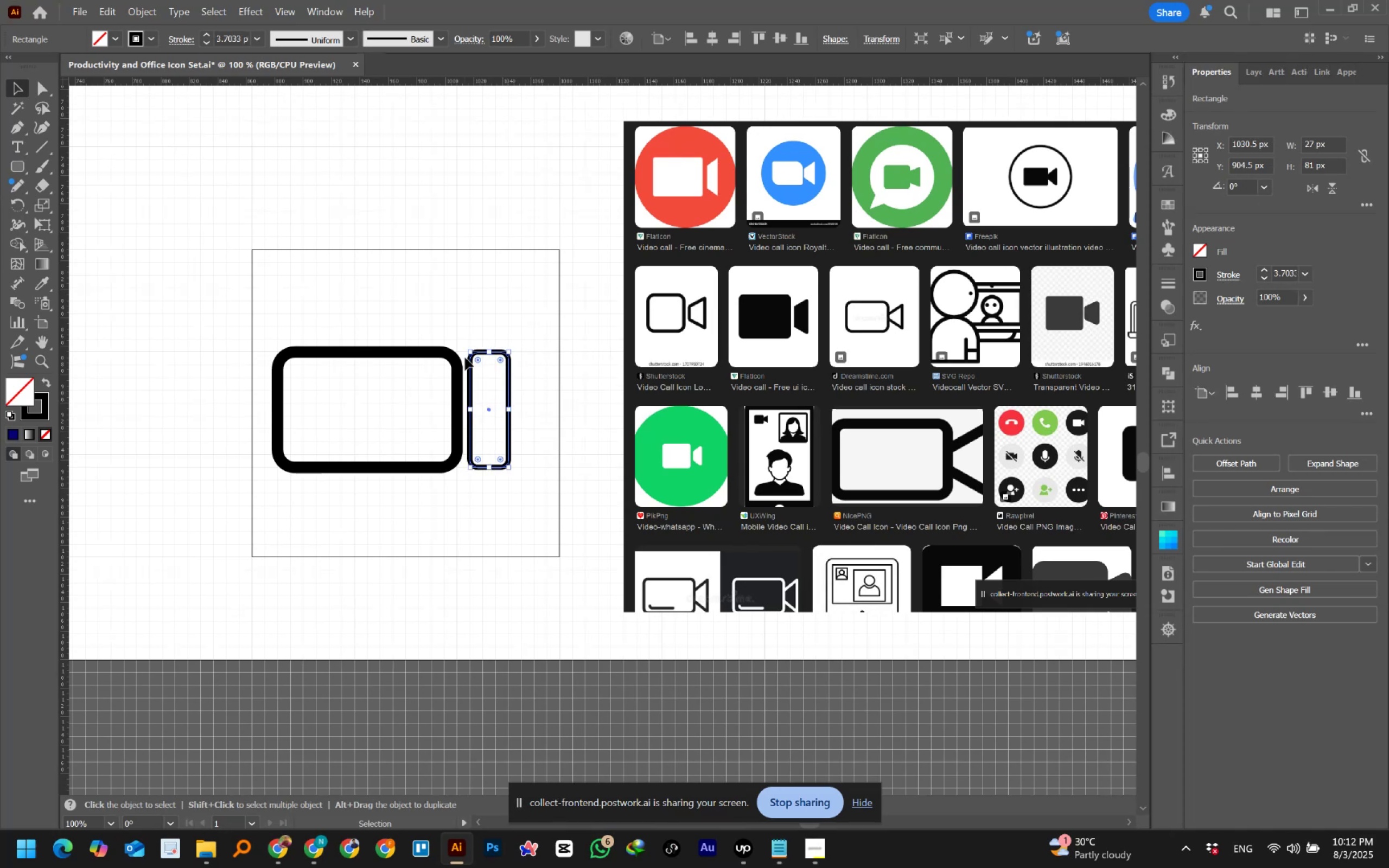 
hold_key(key=ShiftLeft, duration=1.53)
 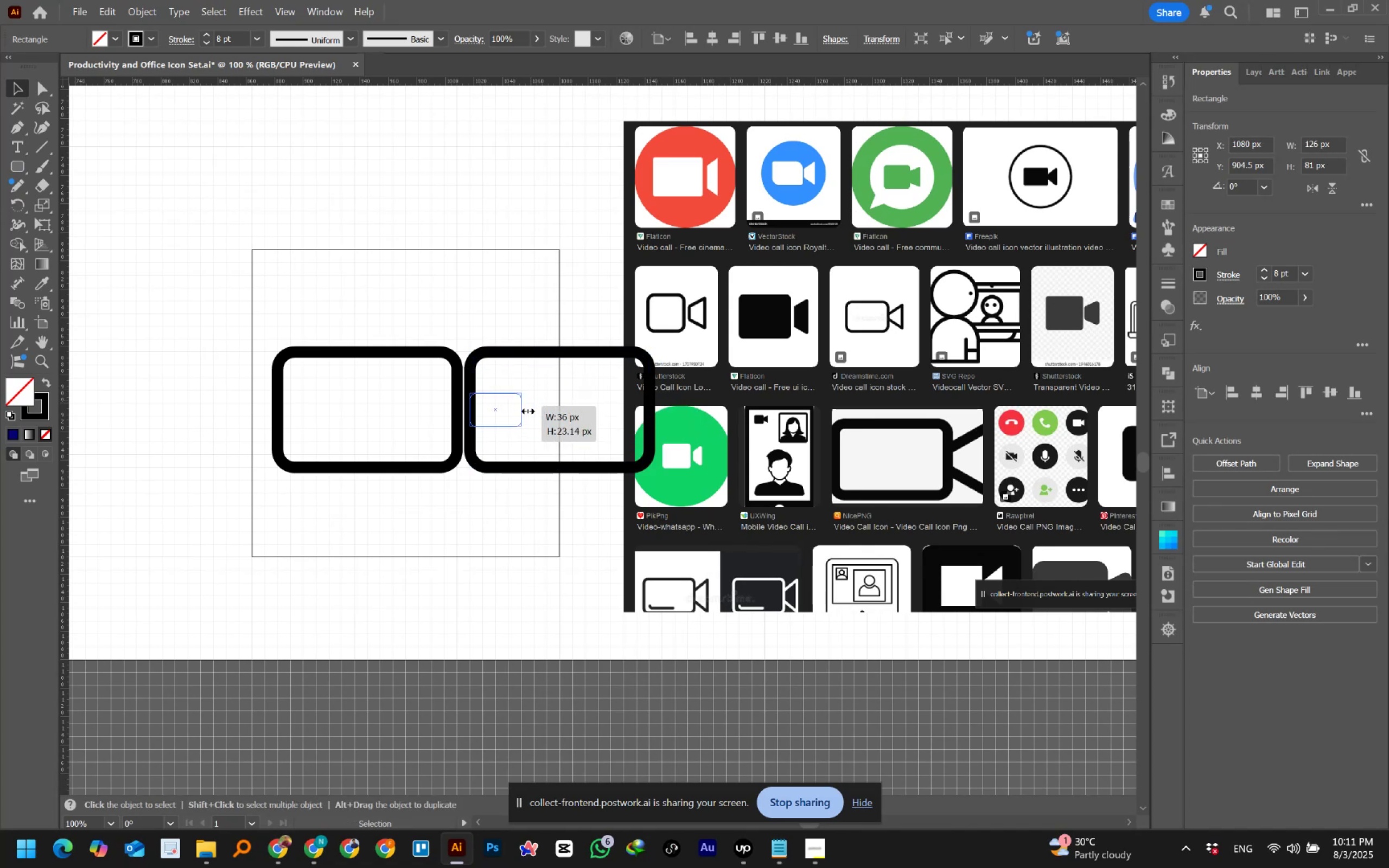 
hold_key(key=ShiftLeft, duration=0.61)
 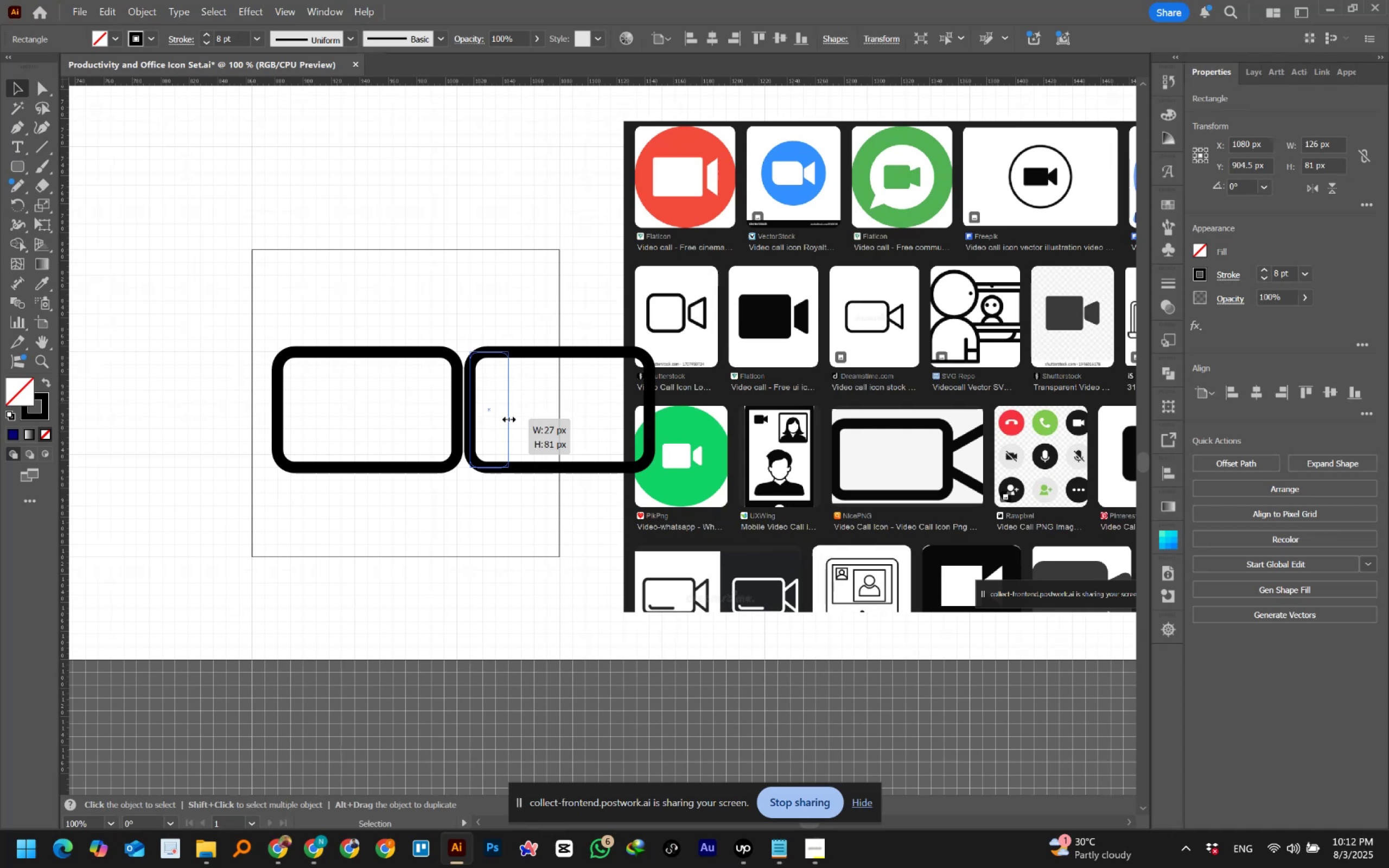 
hold_key(key=AltLeft, duration=1.52)
left_click_drag(start_coordinate=[490, 350], to_coordinate=[491, 393])
 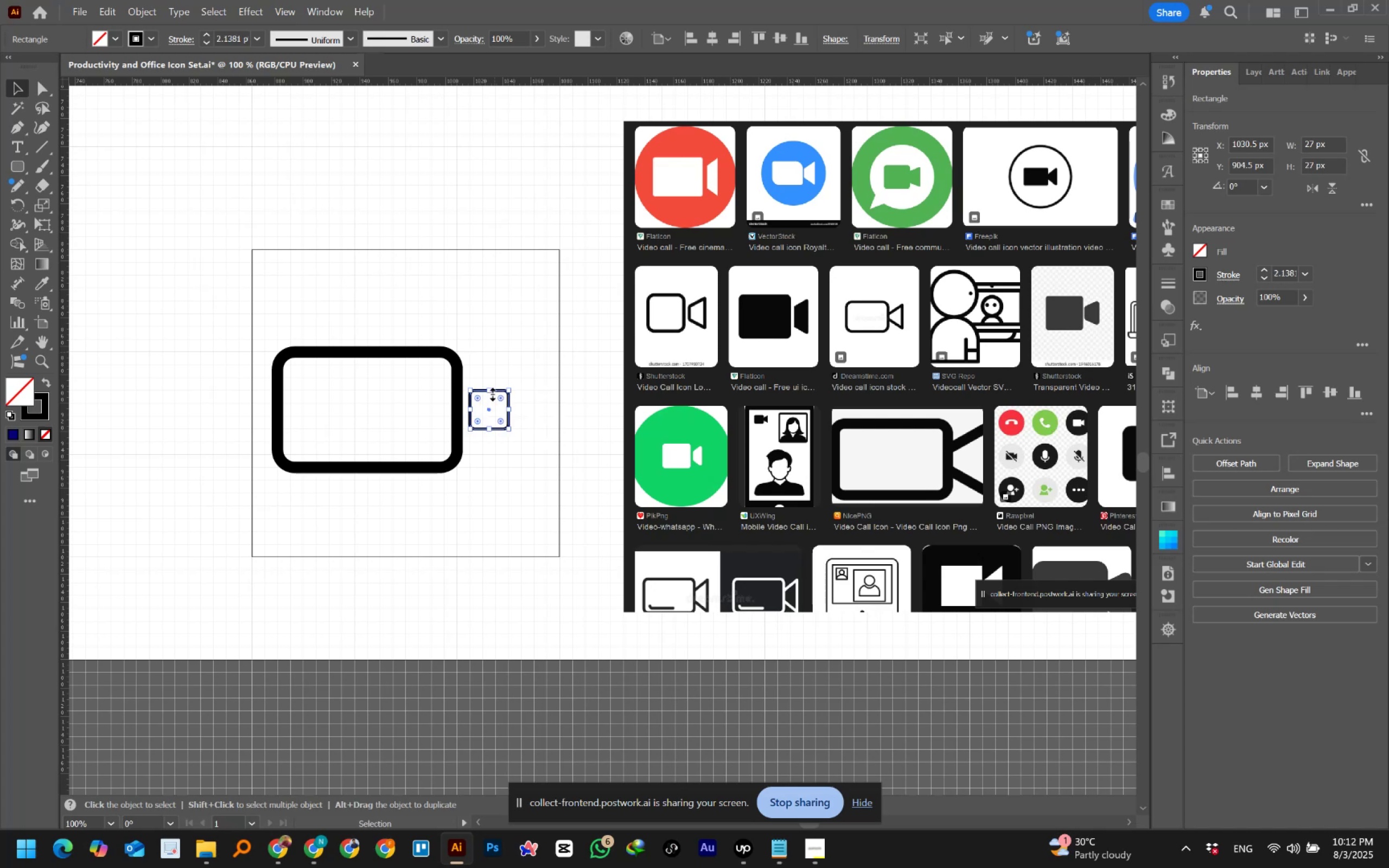 
hold_key(key=AltLeft, duration=1.52)
 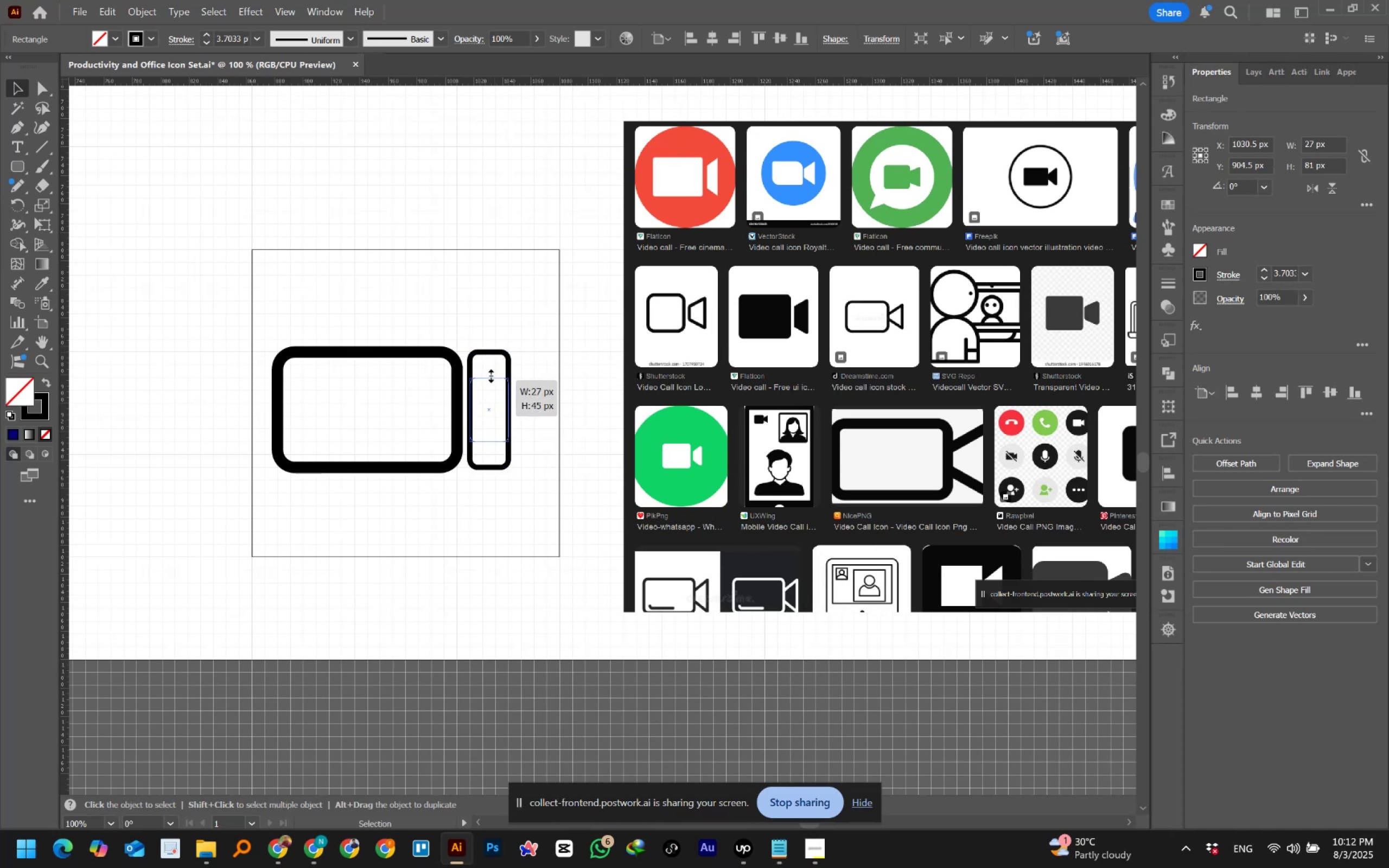 
hold_key(key=AltLeft, duration=1.52)
 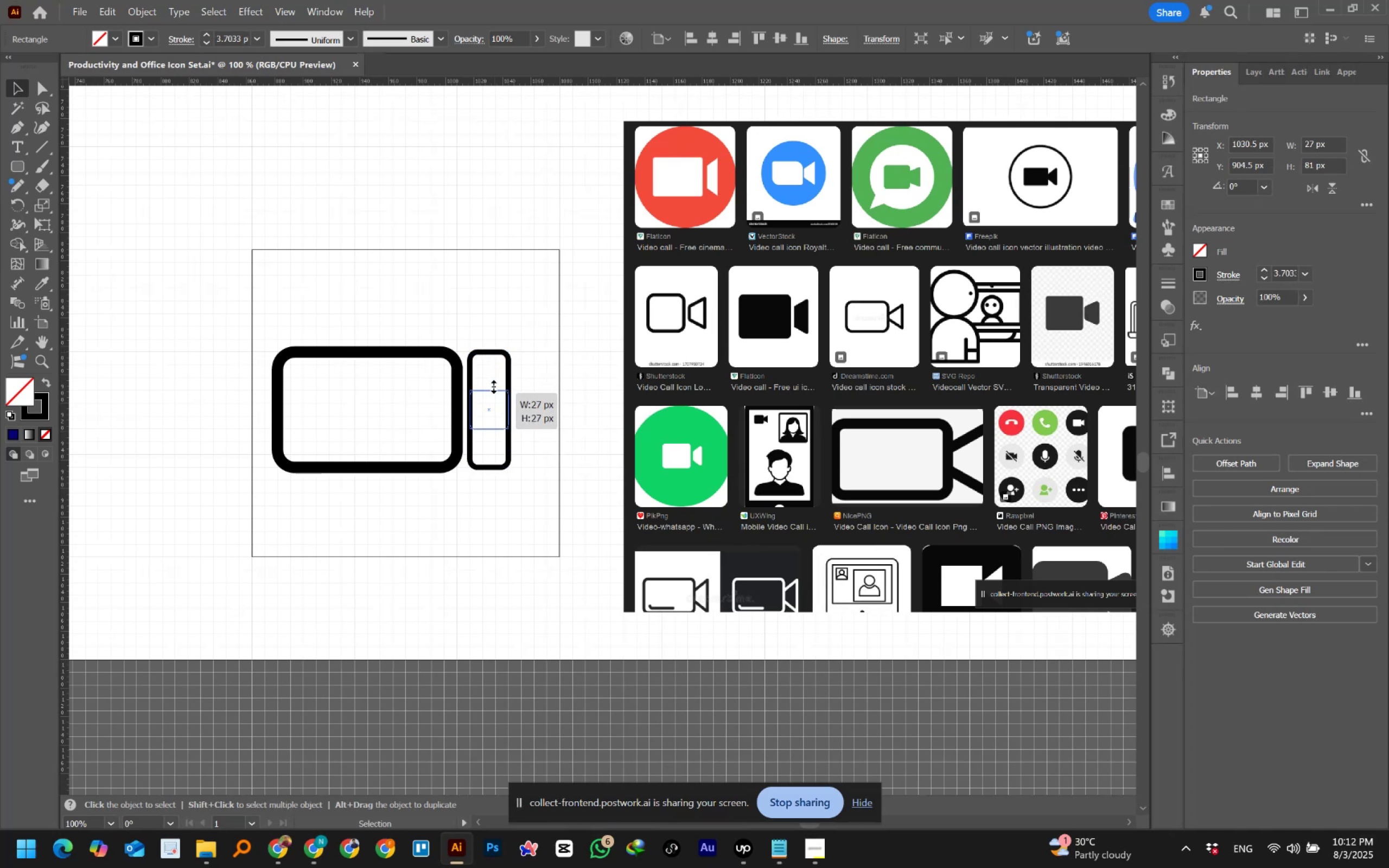 
hold_key(key=AltLeft, duration=1.52)
 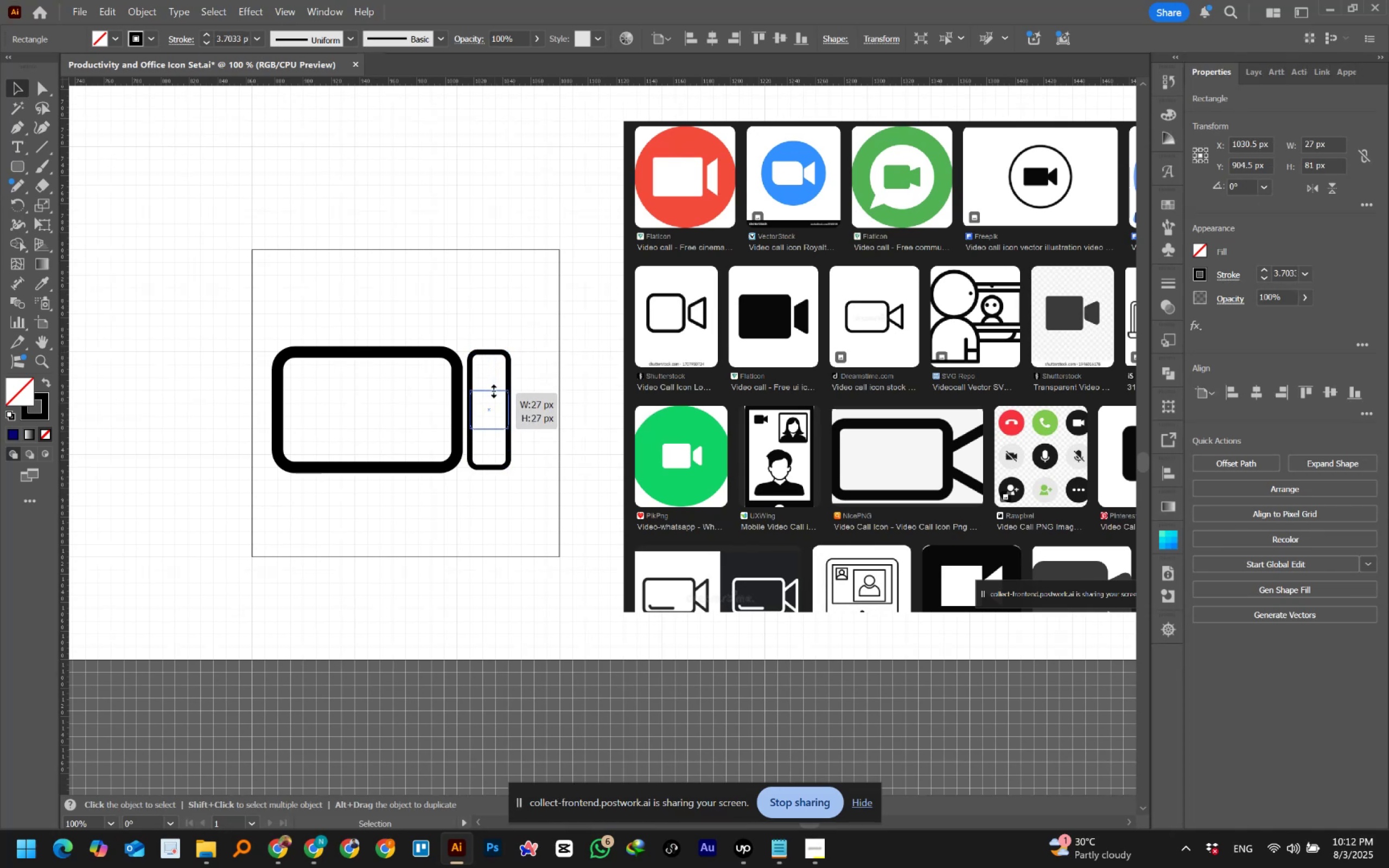 
hold_key(key=AltLeft, duration=1.51)
 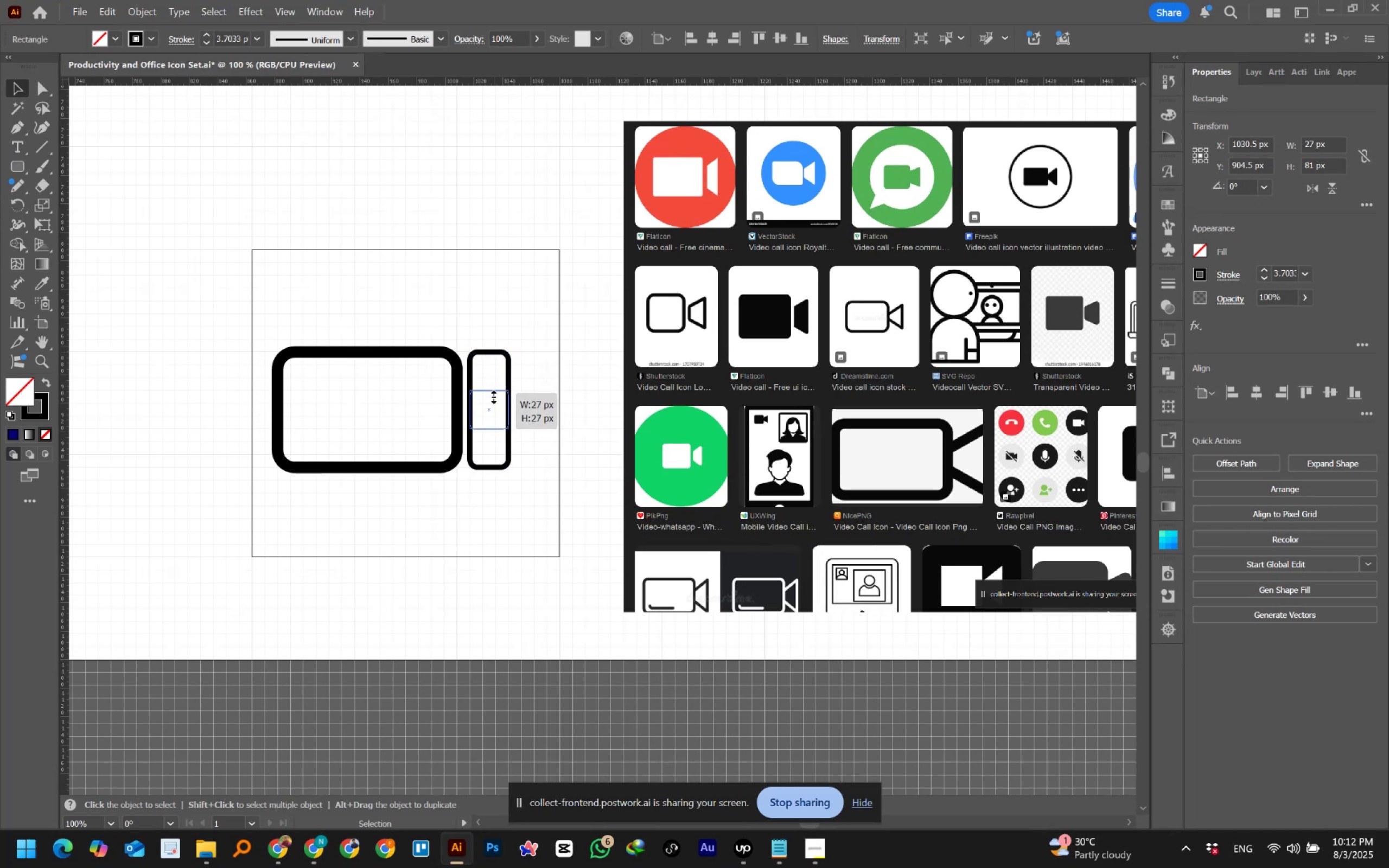 
hold_key(key=AltLeft, duration=1.53)
 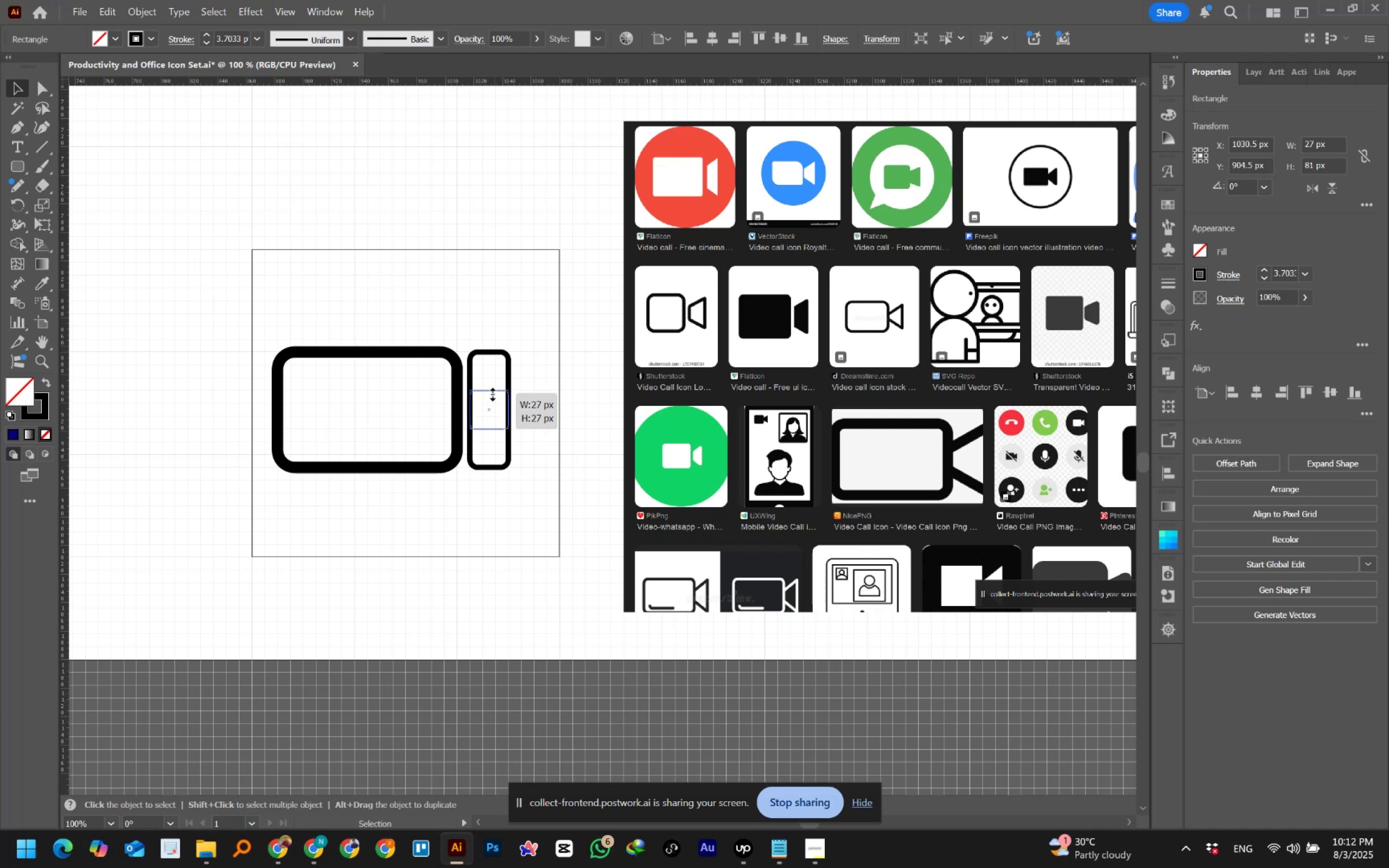 
hold_key(key=AltLeft, duration=0.94)
 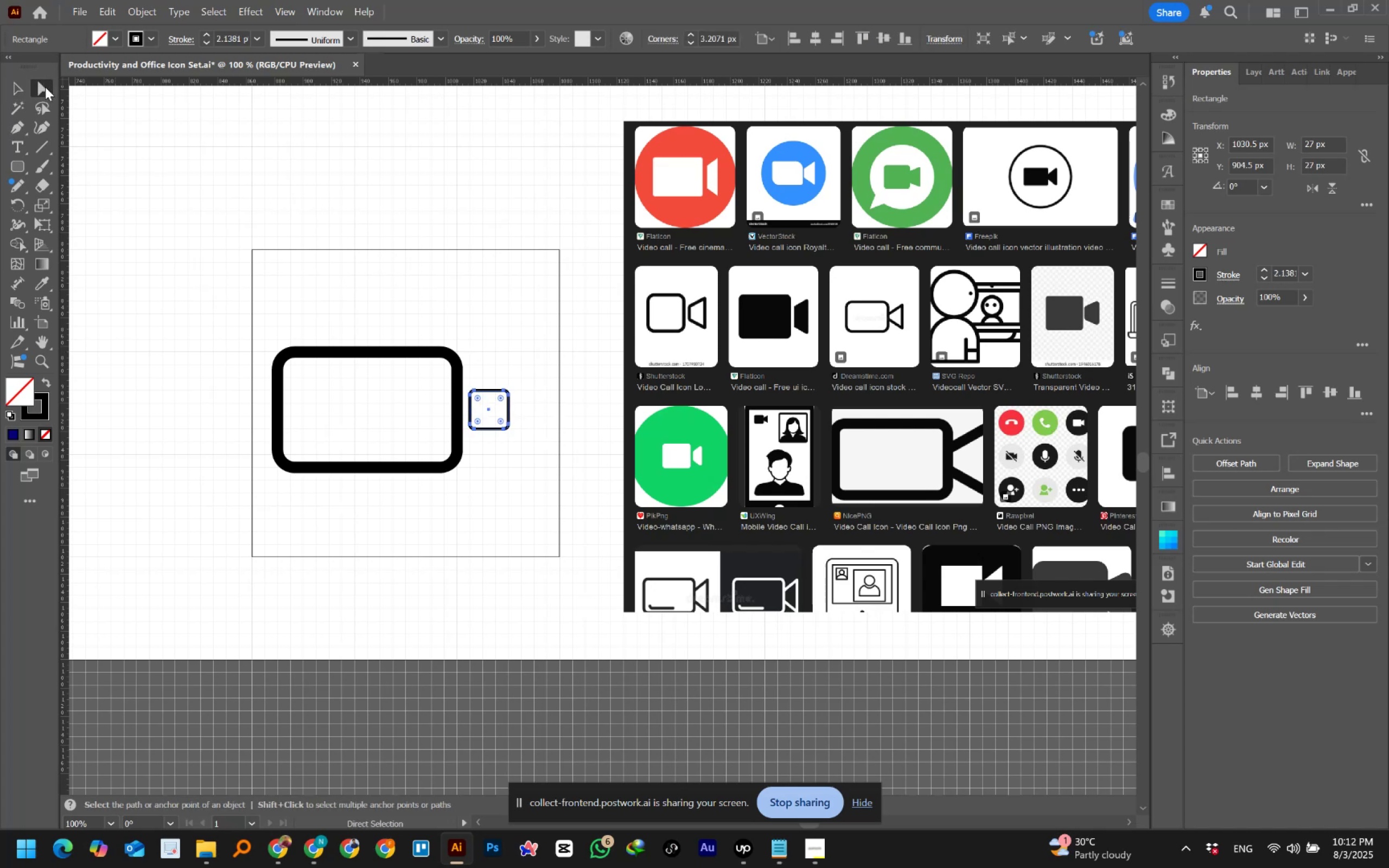 
left_click_drag(start_coordinate=[494, 367], to_coordinate=[490, 340])
 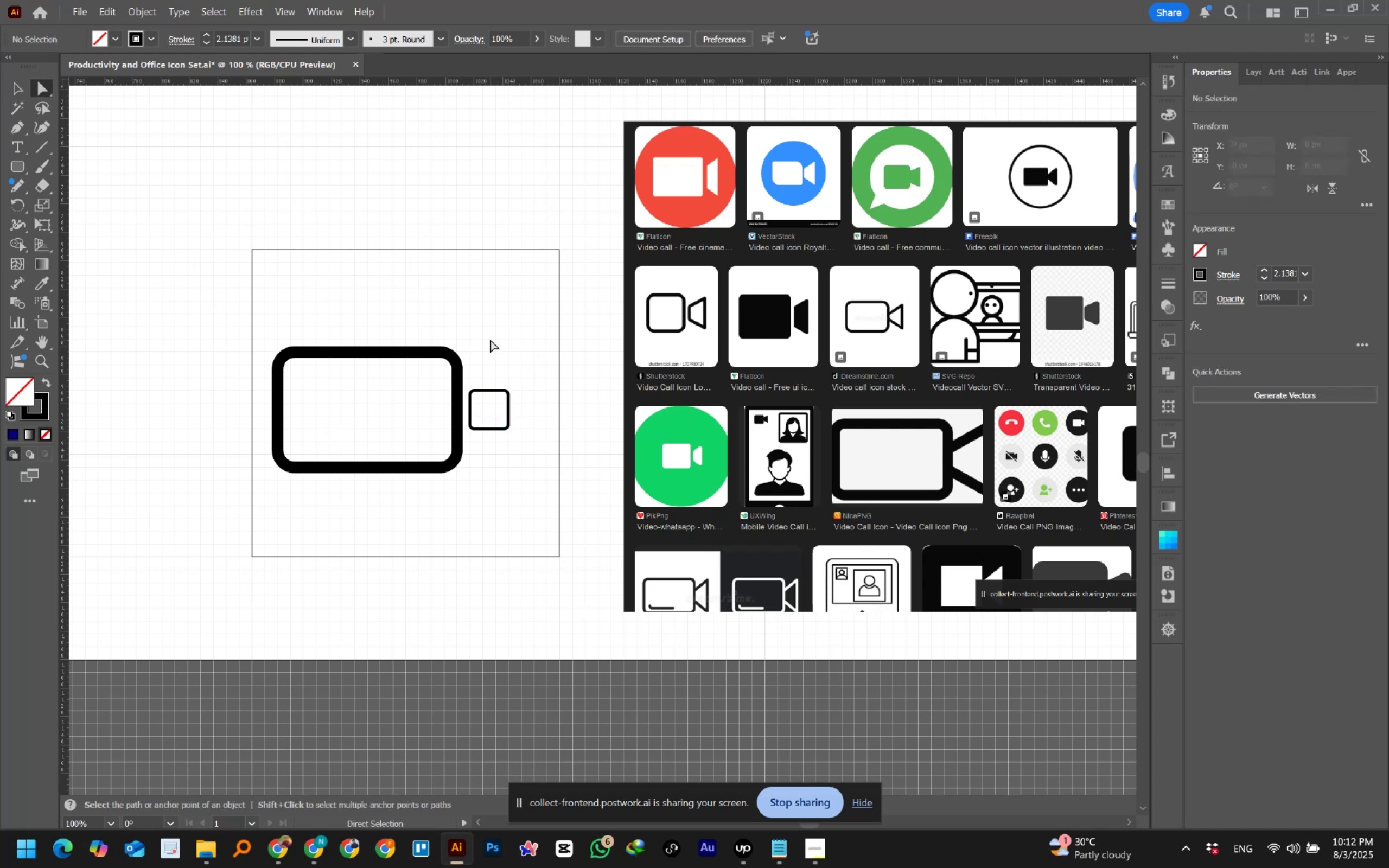 
hold_key(key=AltLeft, duration=0.52)
scroll: coordinate [499, 385], scroll_direction: up, amount: 2.0
 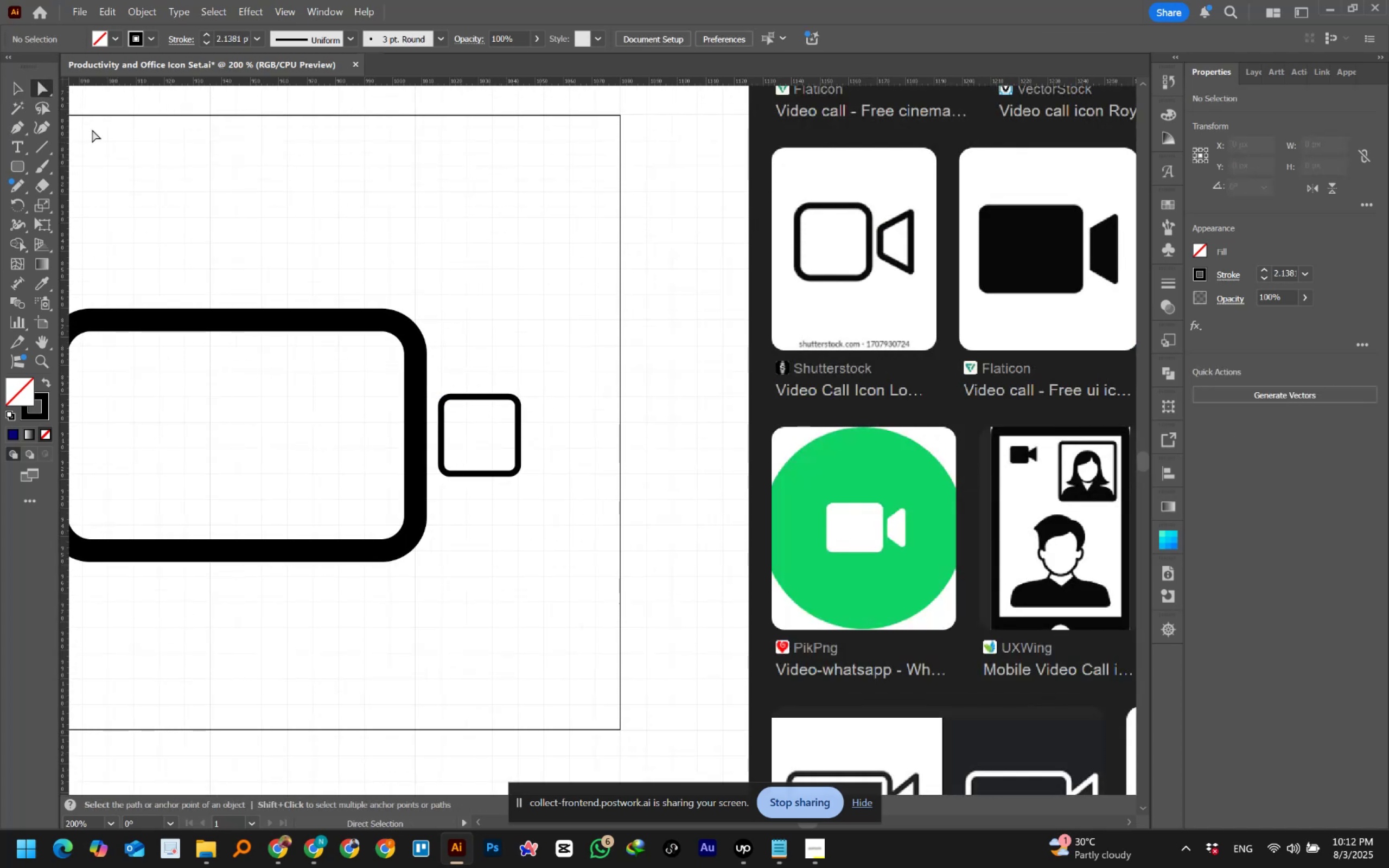 
left_click([12, 87])
 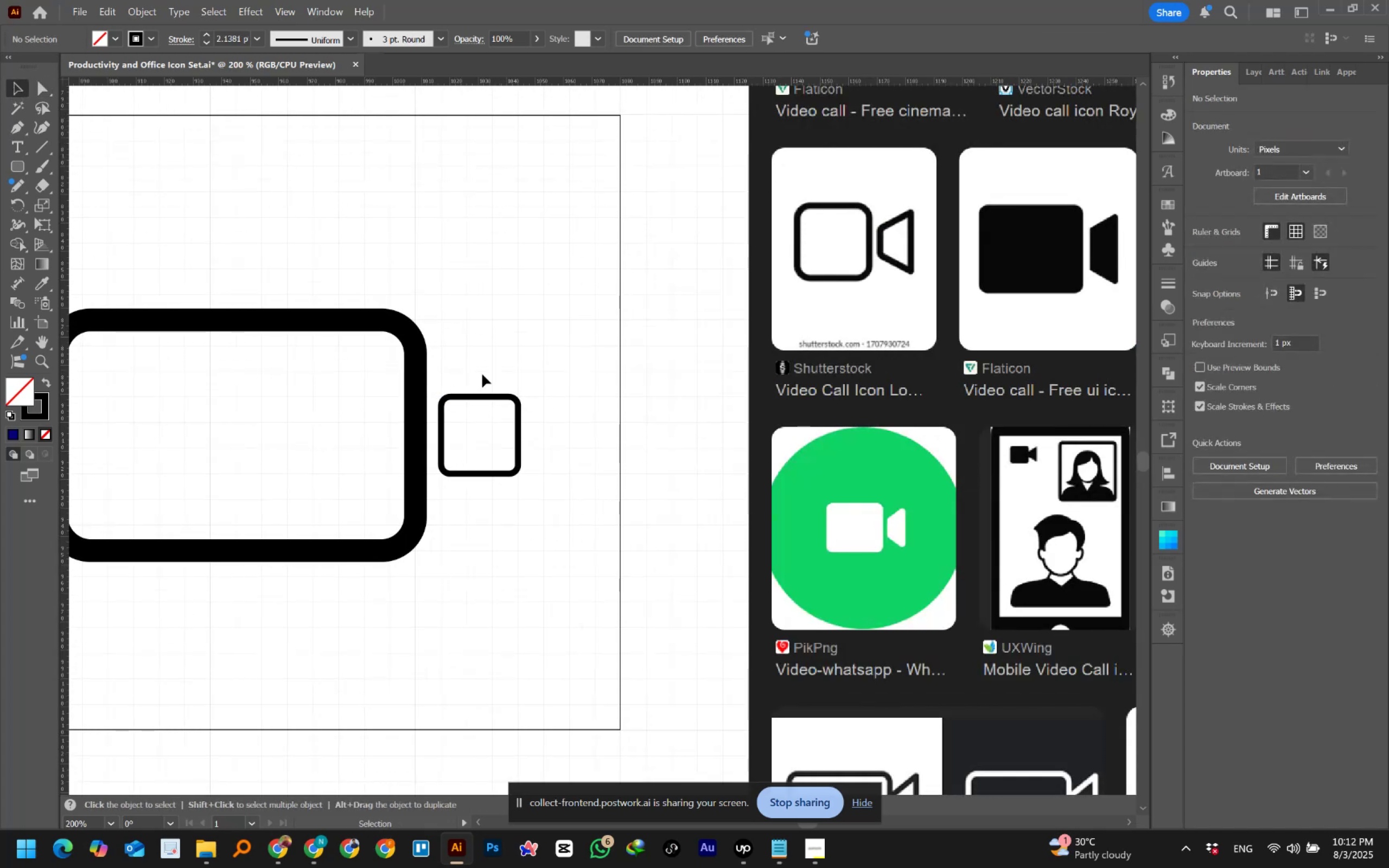 
left_click_drag(start_coordinate=[467, 358], to_coordinate=[517, 449])
 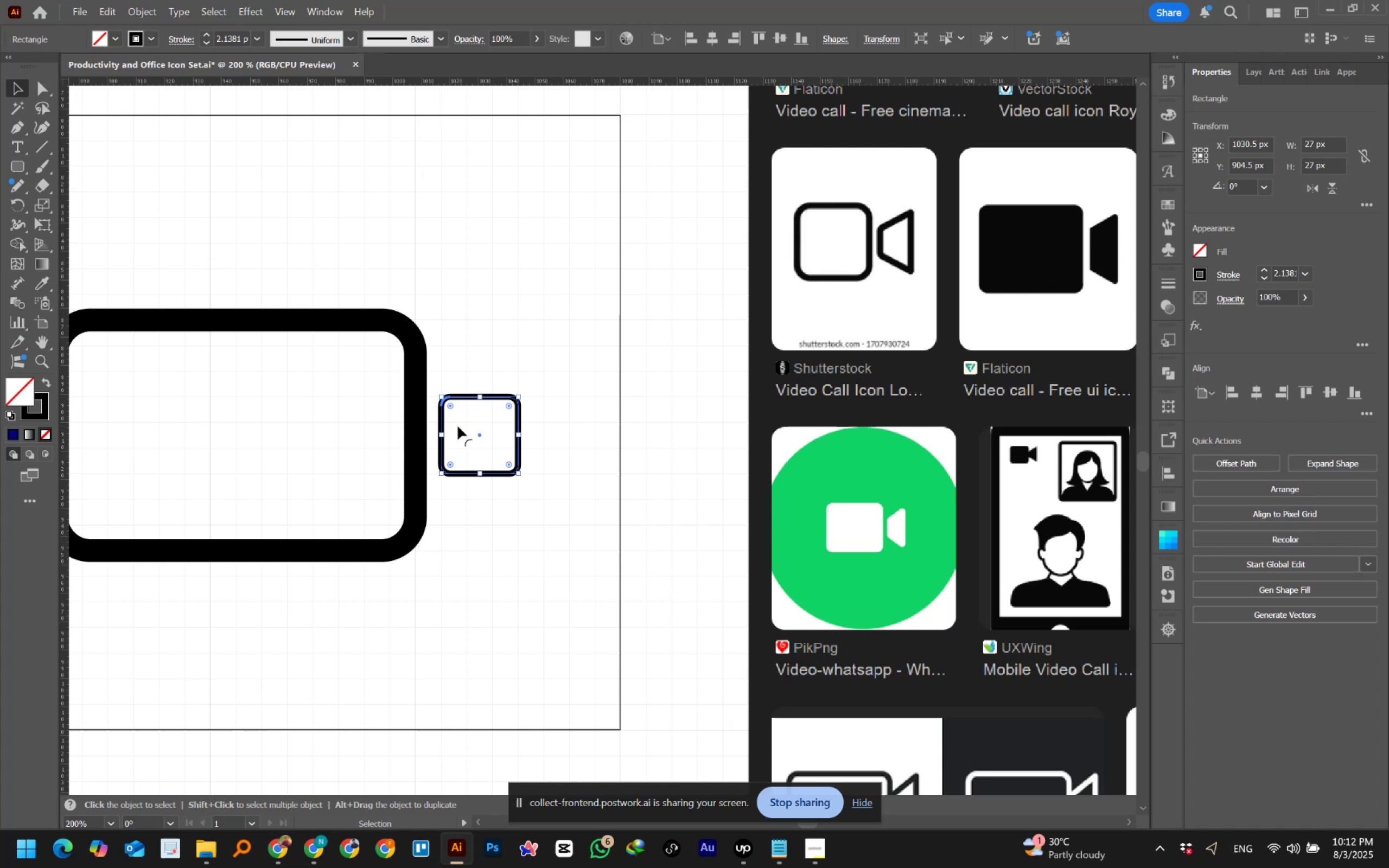 
left_click_drag(start_coordinate=[452, 405], to_coordinate=[435, 379])
 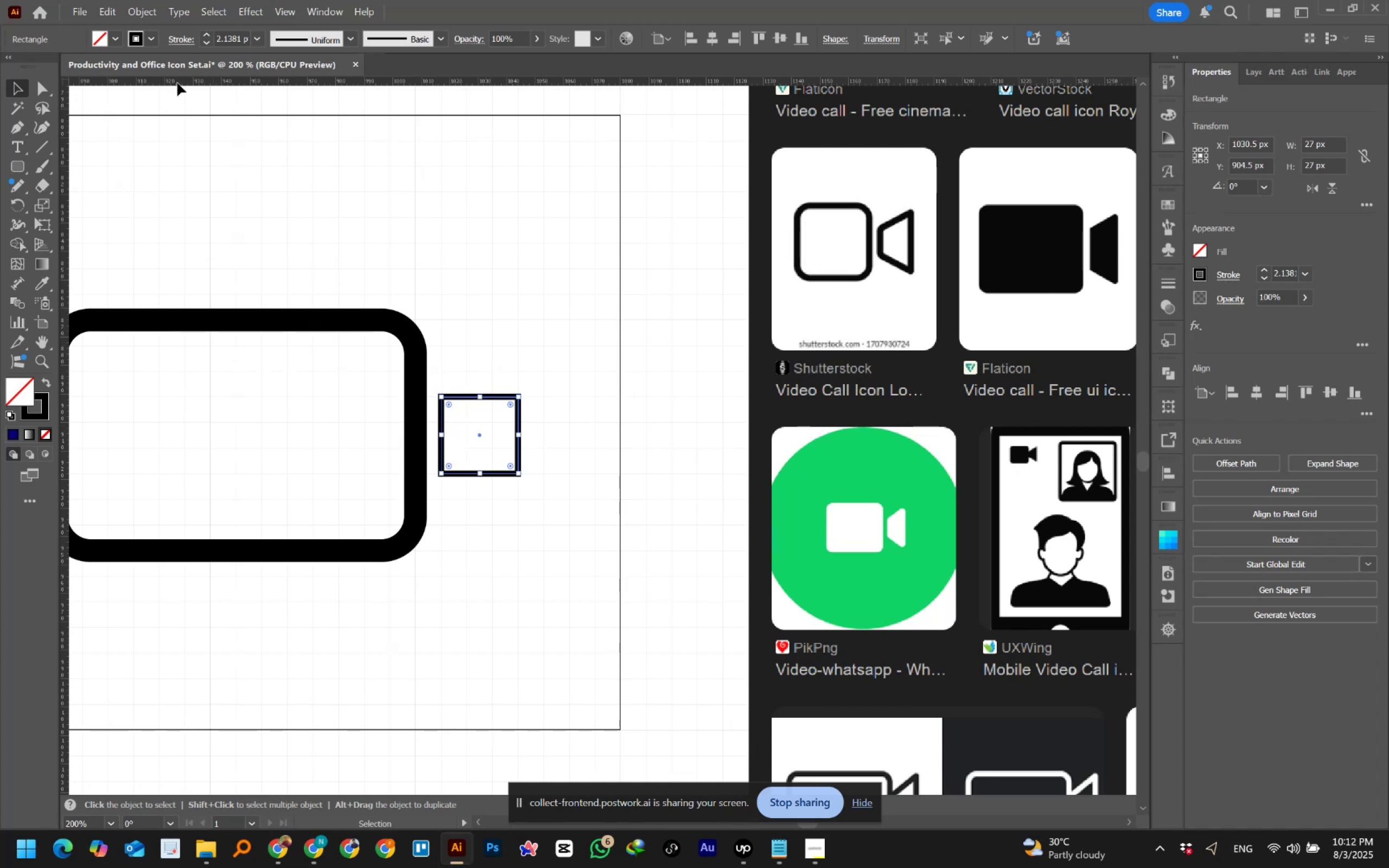 
left_click_drag(start_coordinate=[40, 86], to_coordinate=[49, 91])
 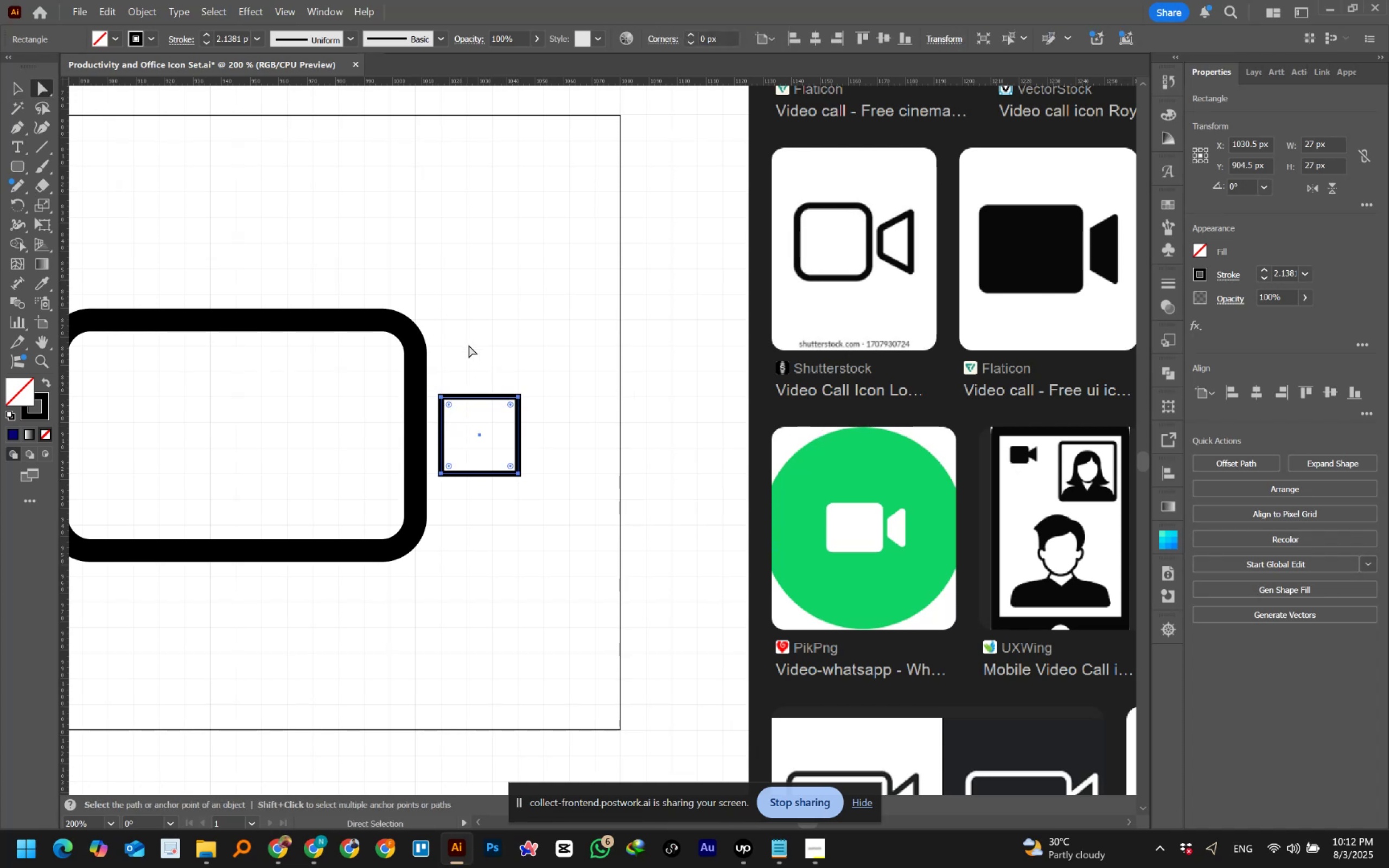 
left_click_drag(start_coordinate=[493, 368], to_coordinate=[533, 404])
 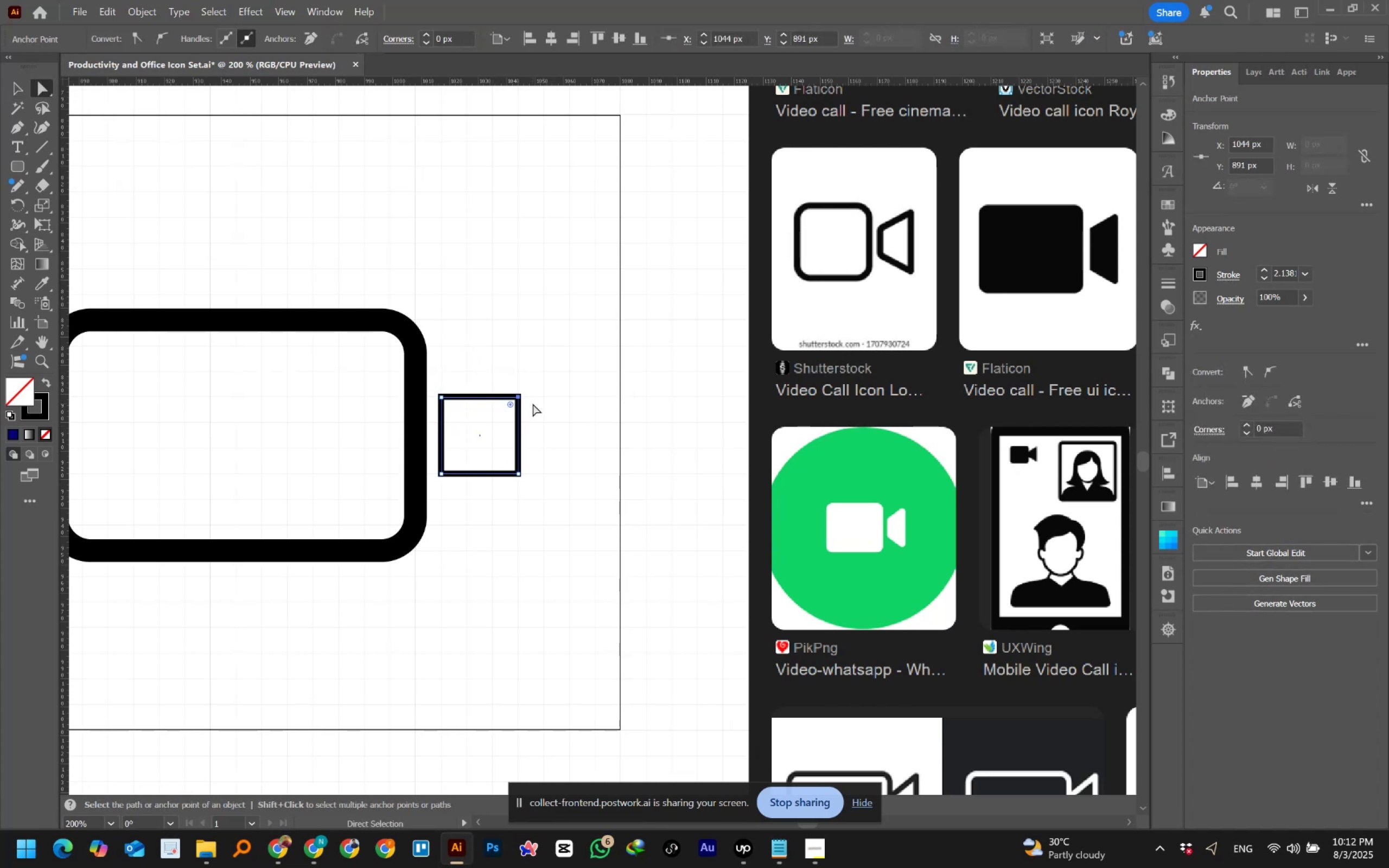 
key(Shift+ArrowUp)
 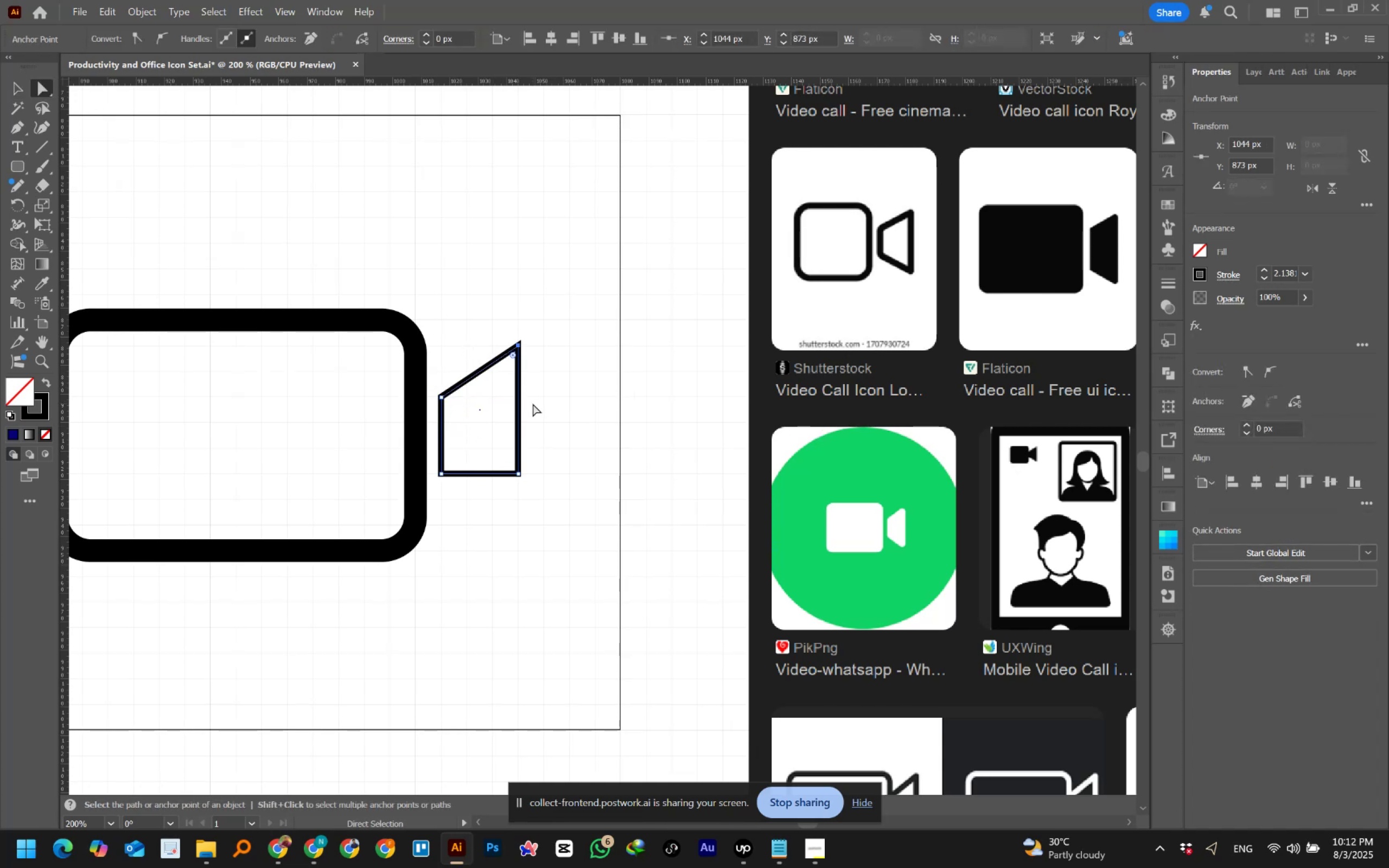 
left_click_drag(start_coordinate=[504, 450], to_coordinate=[541, 495])
 